 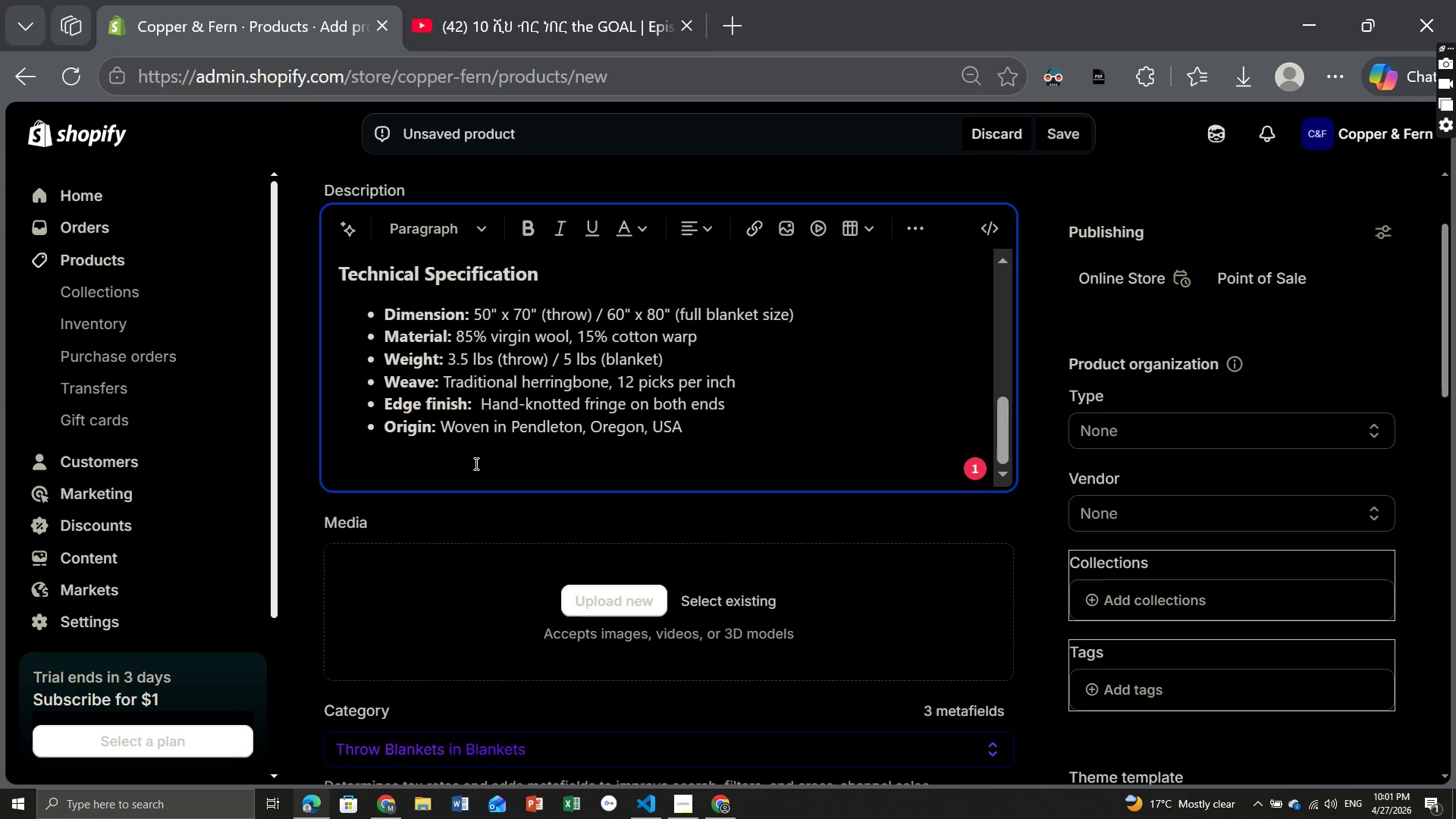 
left_click([471, 220])
 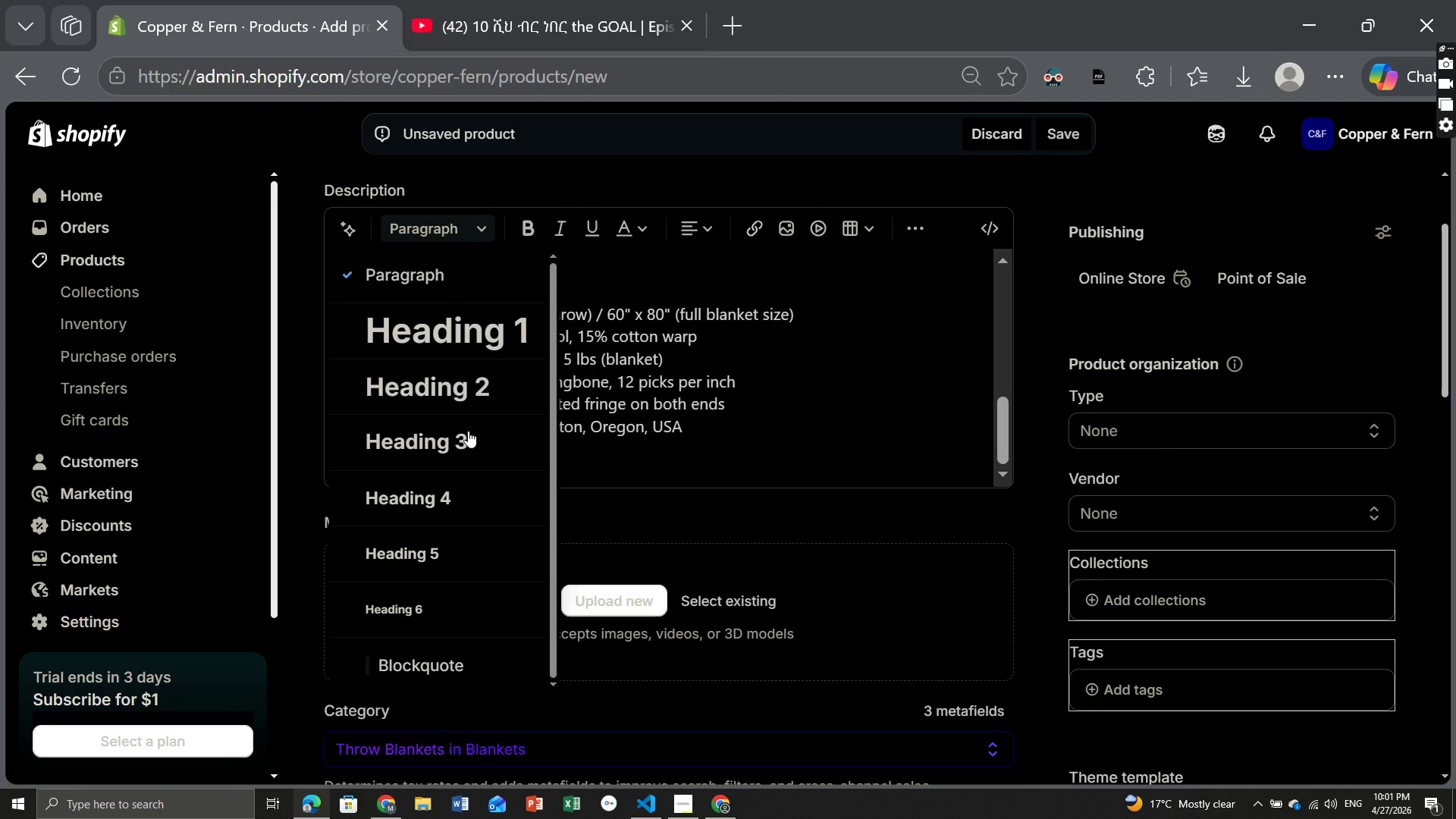 
left_click([448, 433])
 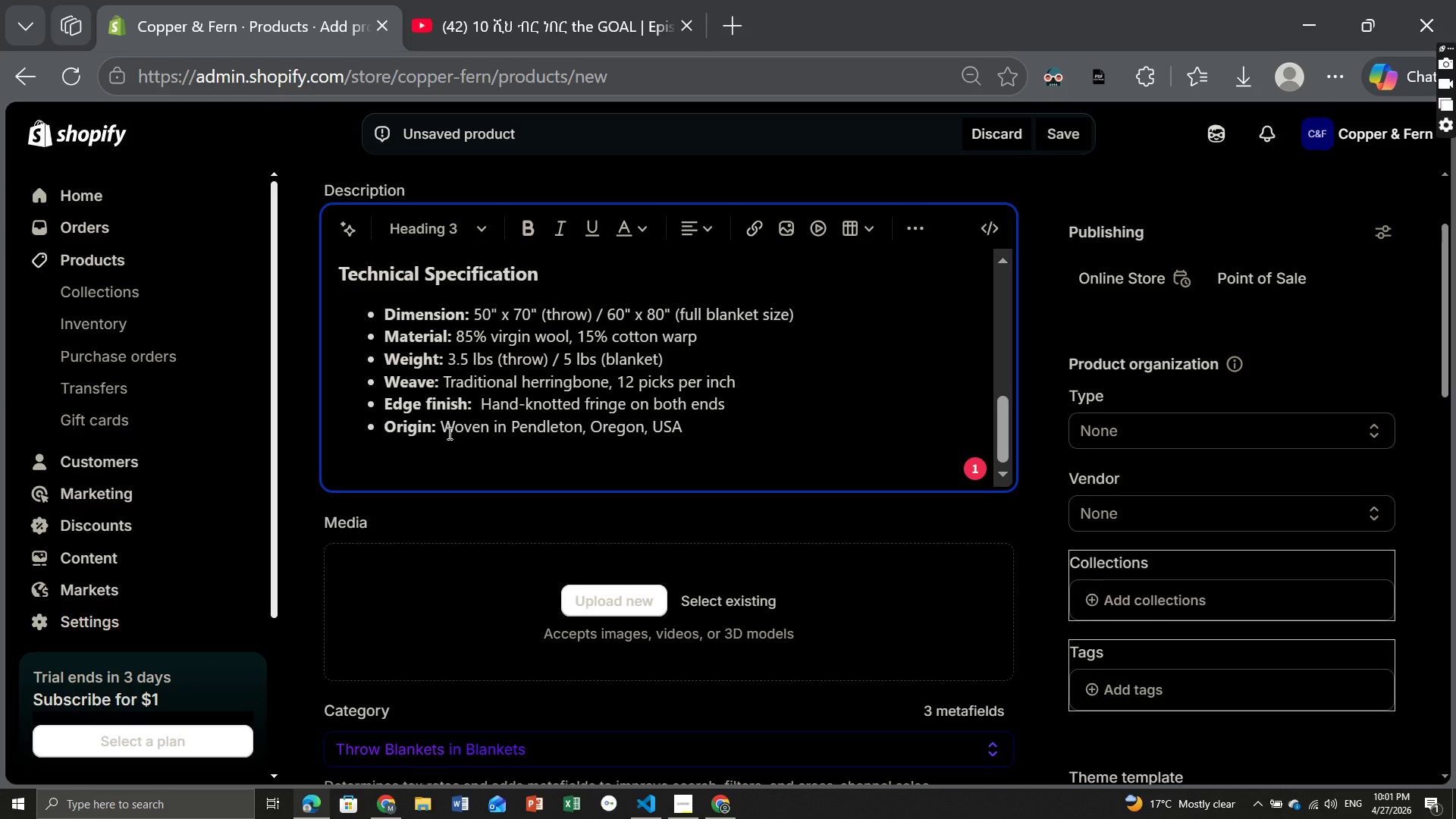 
type(Care Ins)
 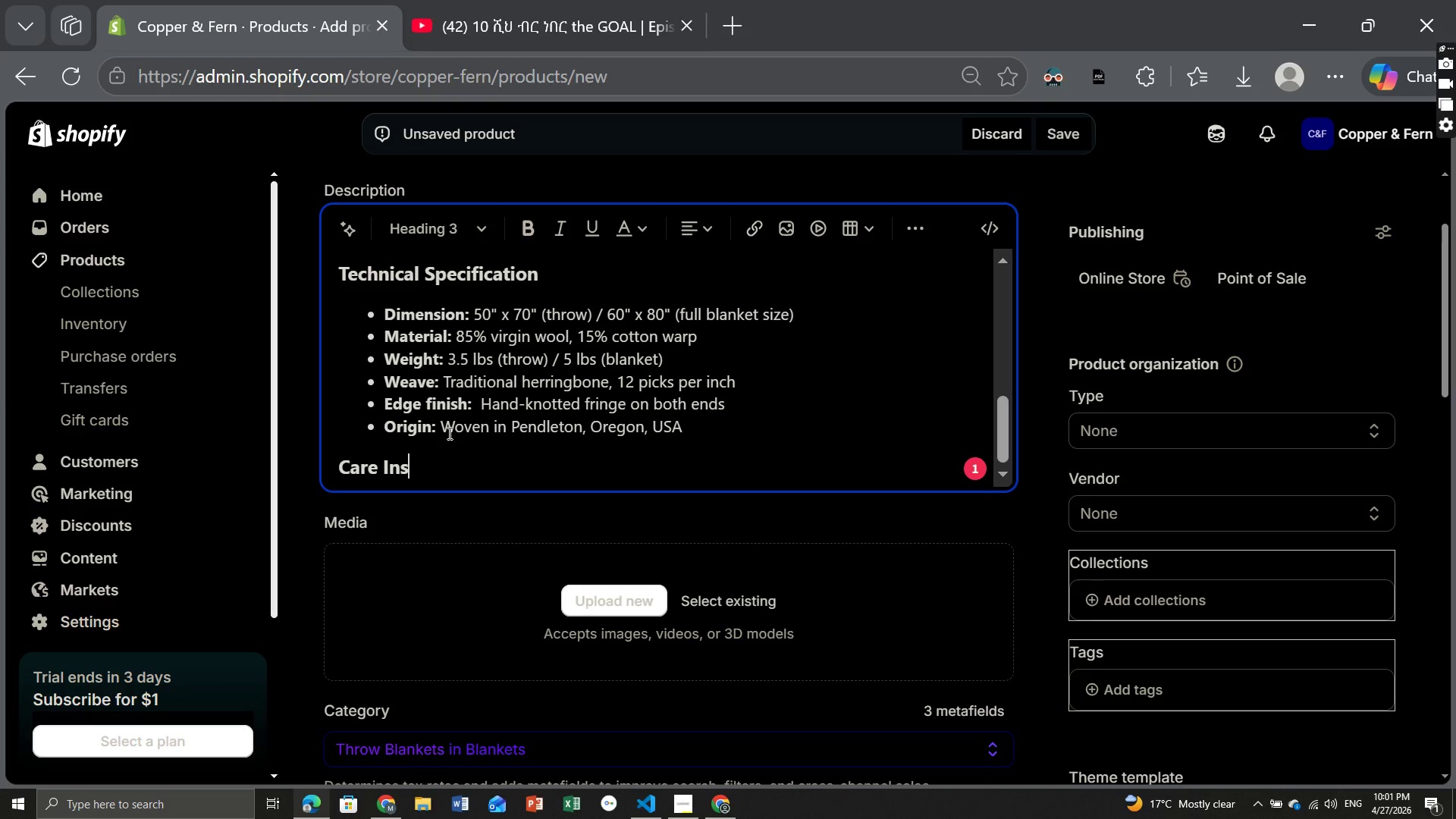 
wait(5.83)
 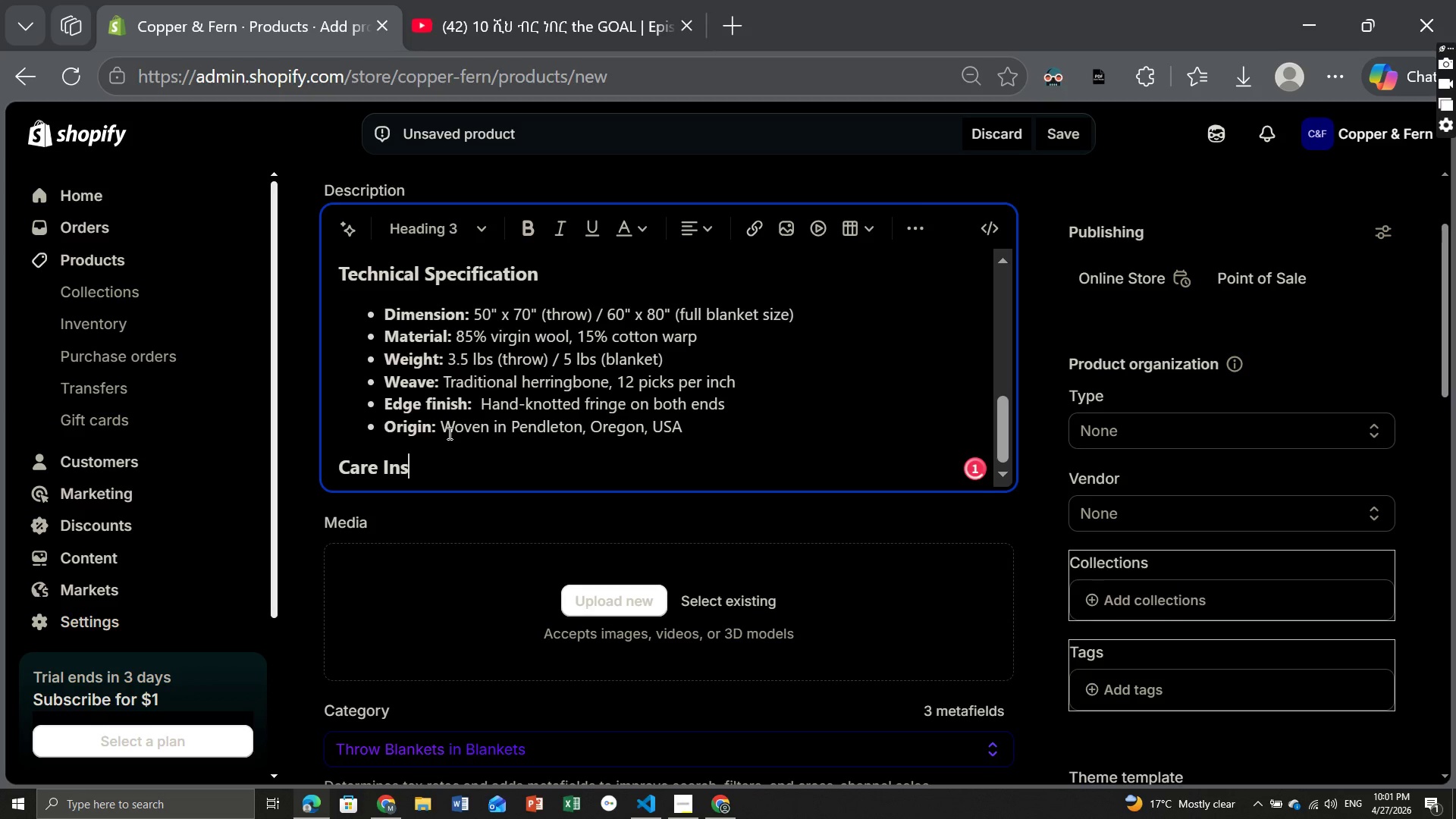 
type(truction)
 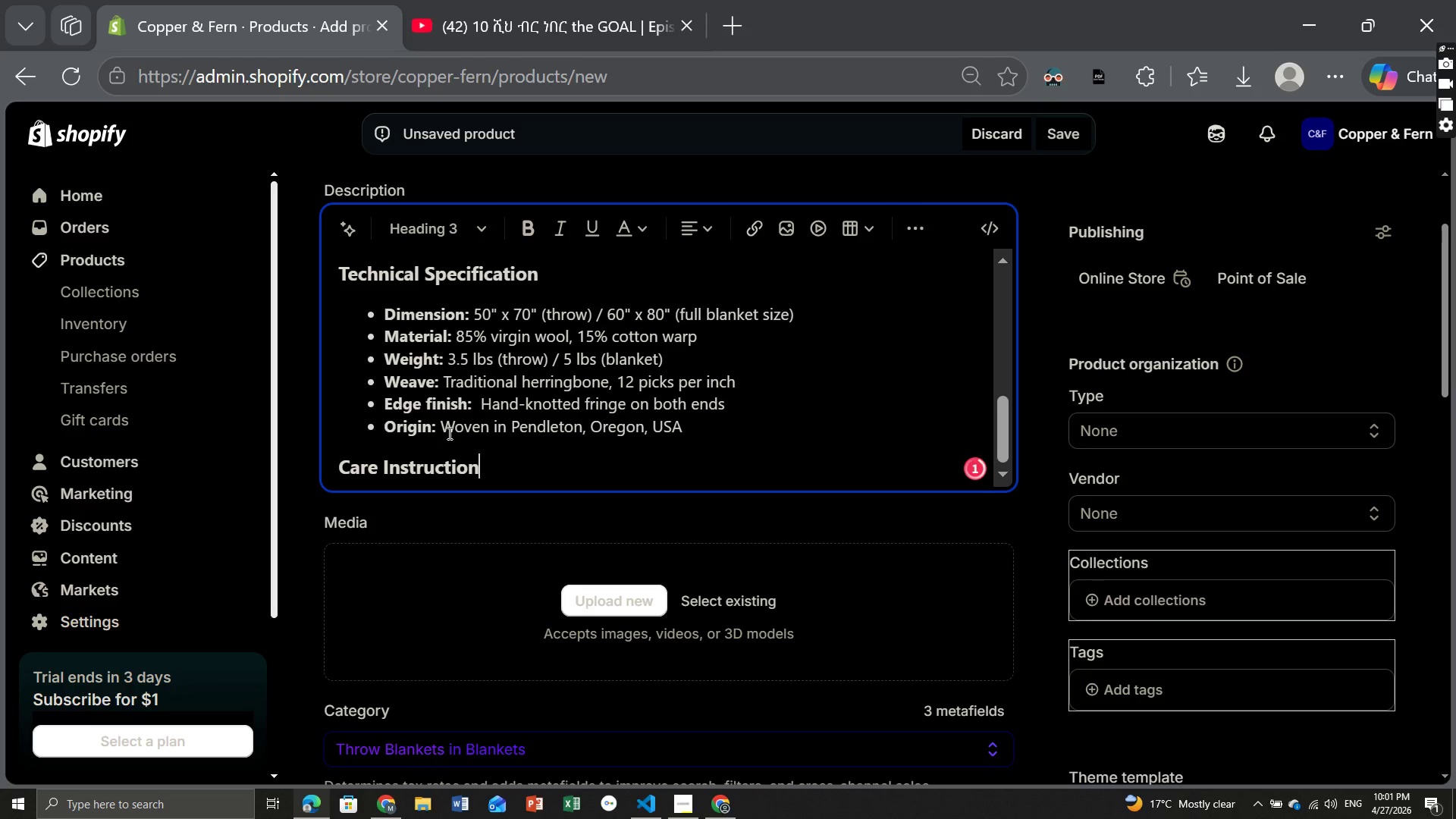 
key(Enter)
 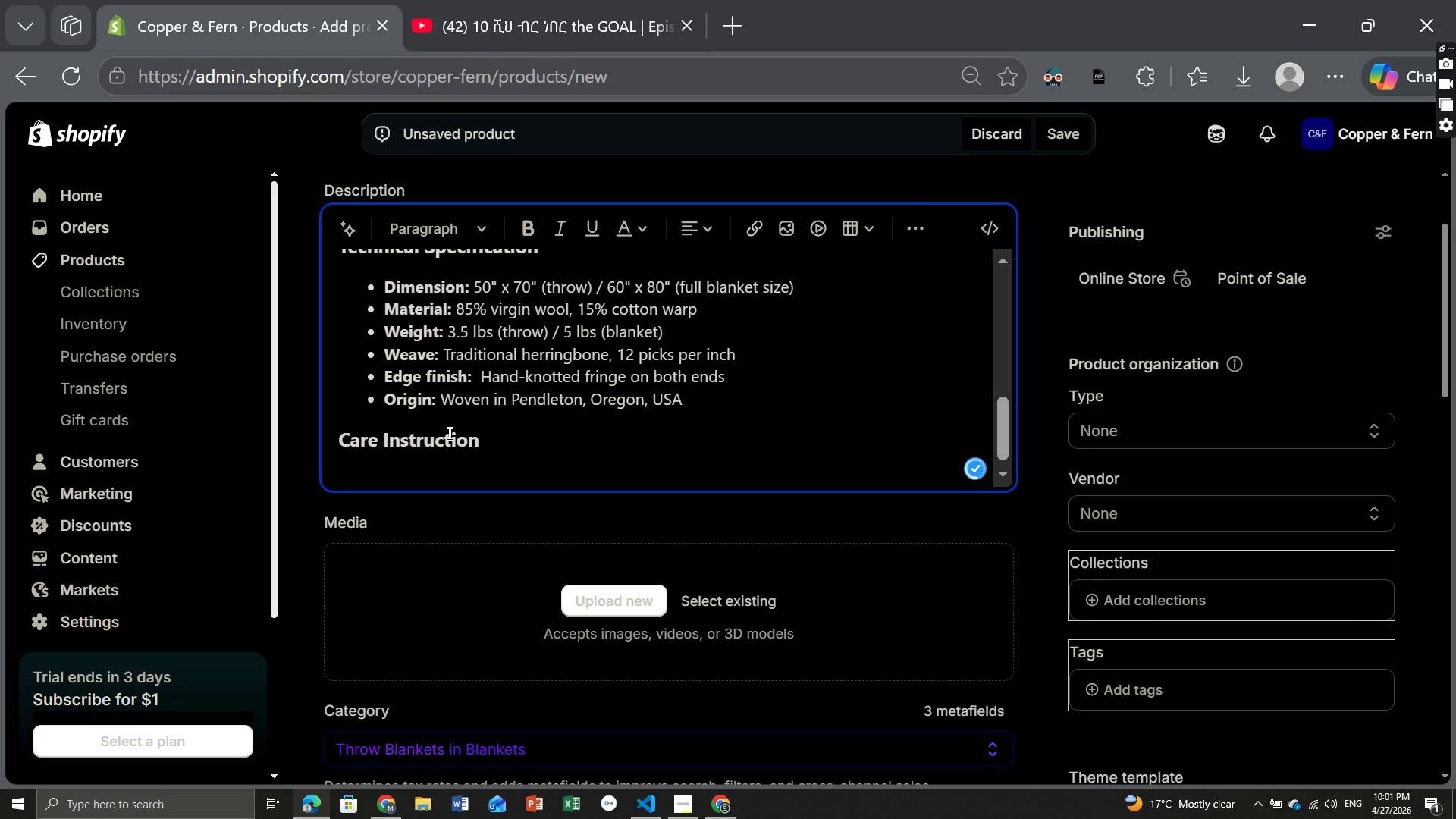 
type(Spot clean or dry clean only. The wool is untreated, so it resists stains naturally )
key(Backspace)
type(. Once a year, hang outside on a sunny, breezy day ro refrash.)
 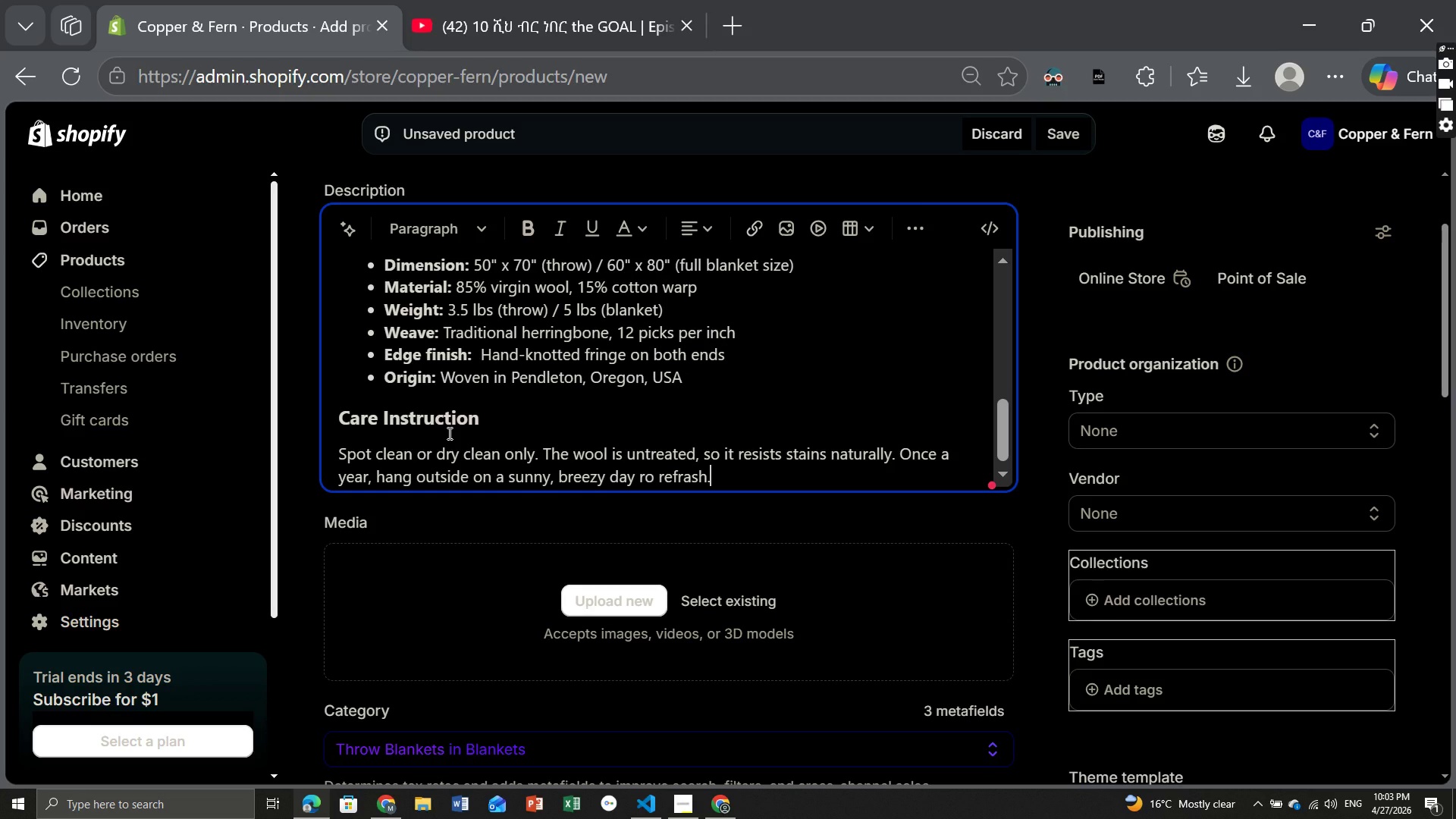 
key(Enter)
 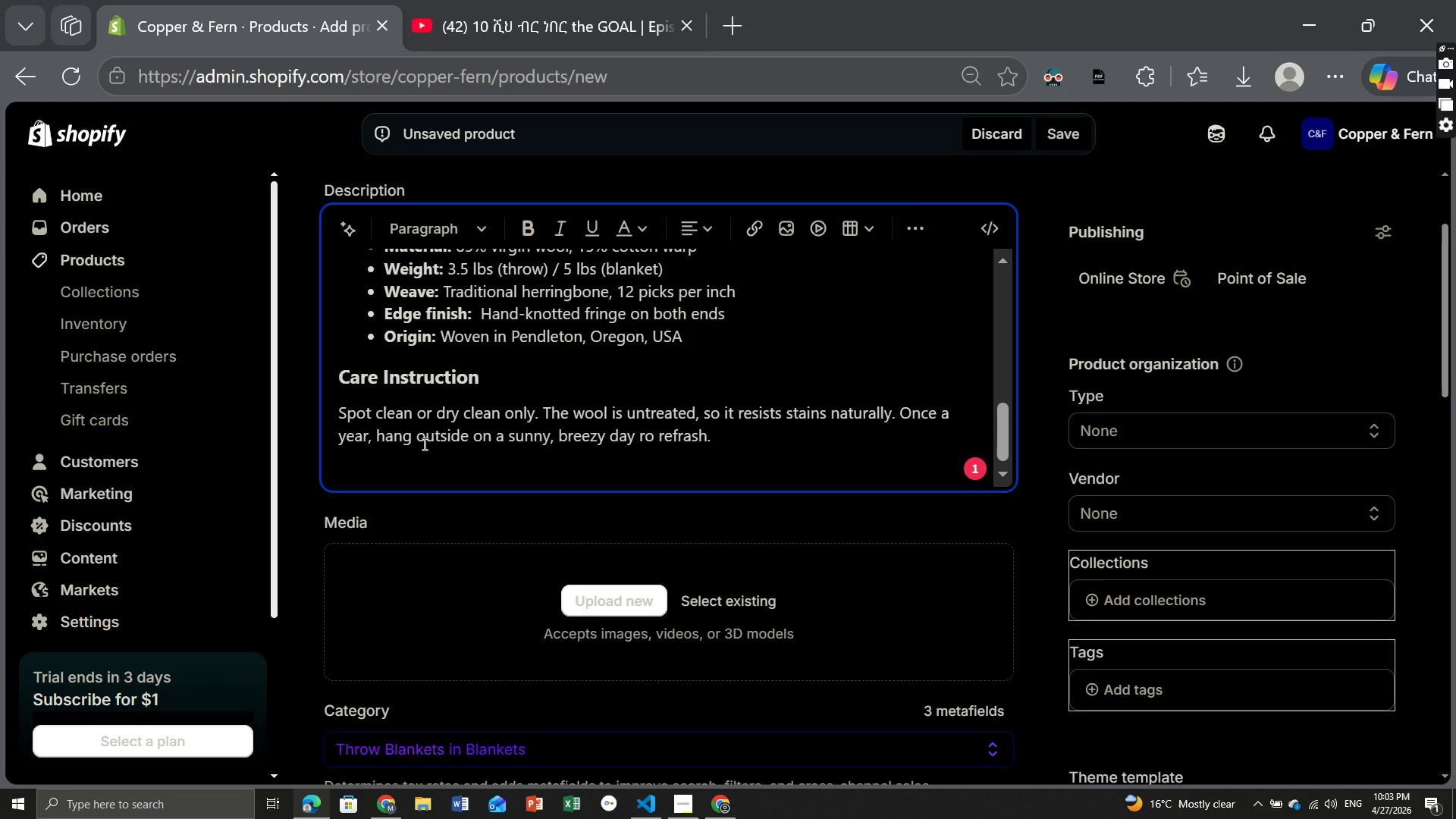 
wait(14.81)
 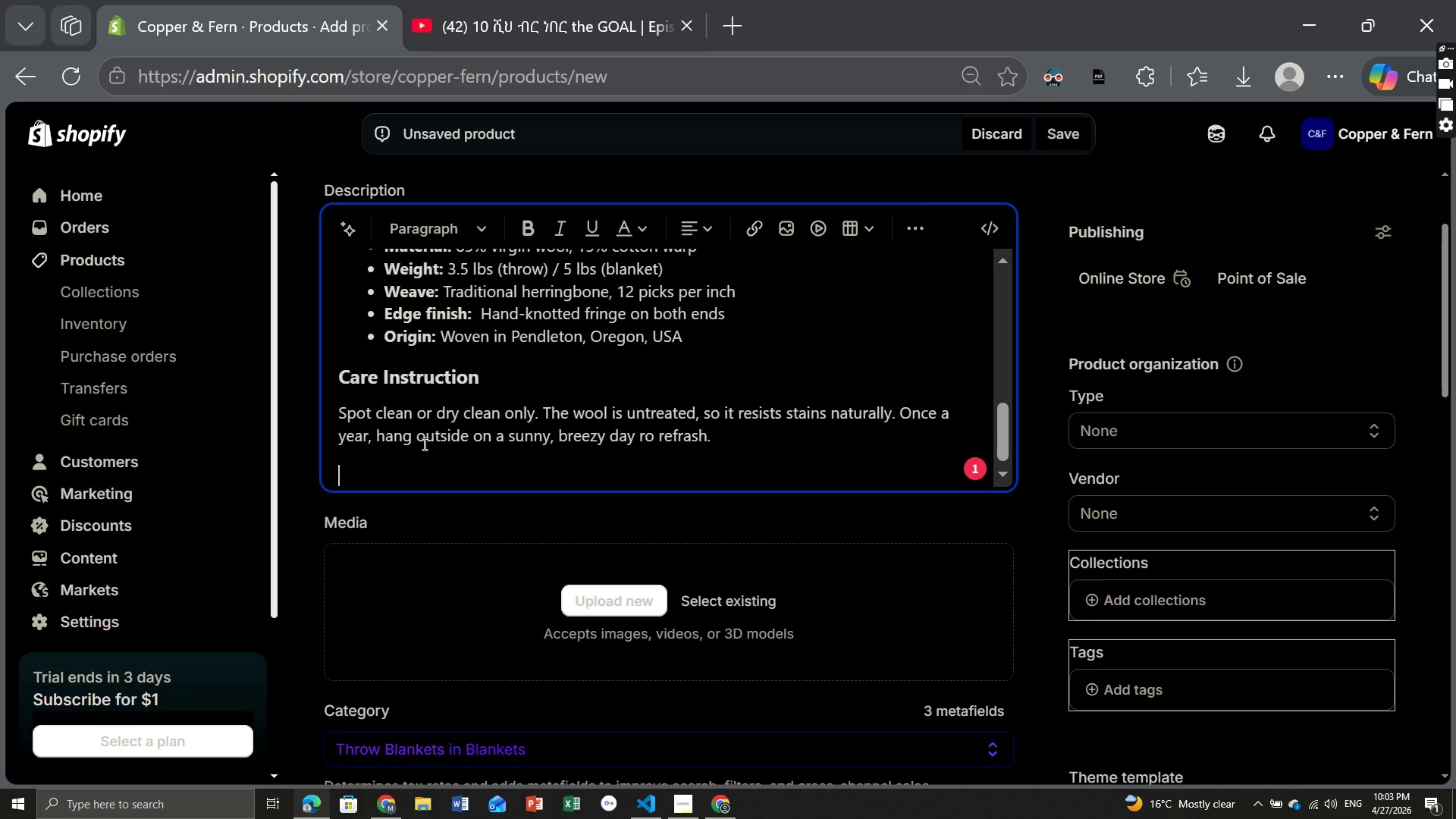 
key(Control+B)
 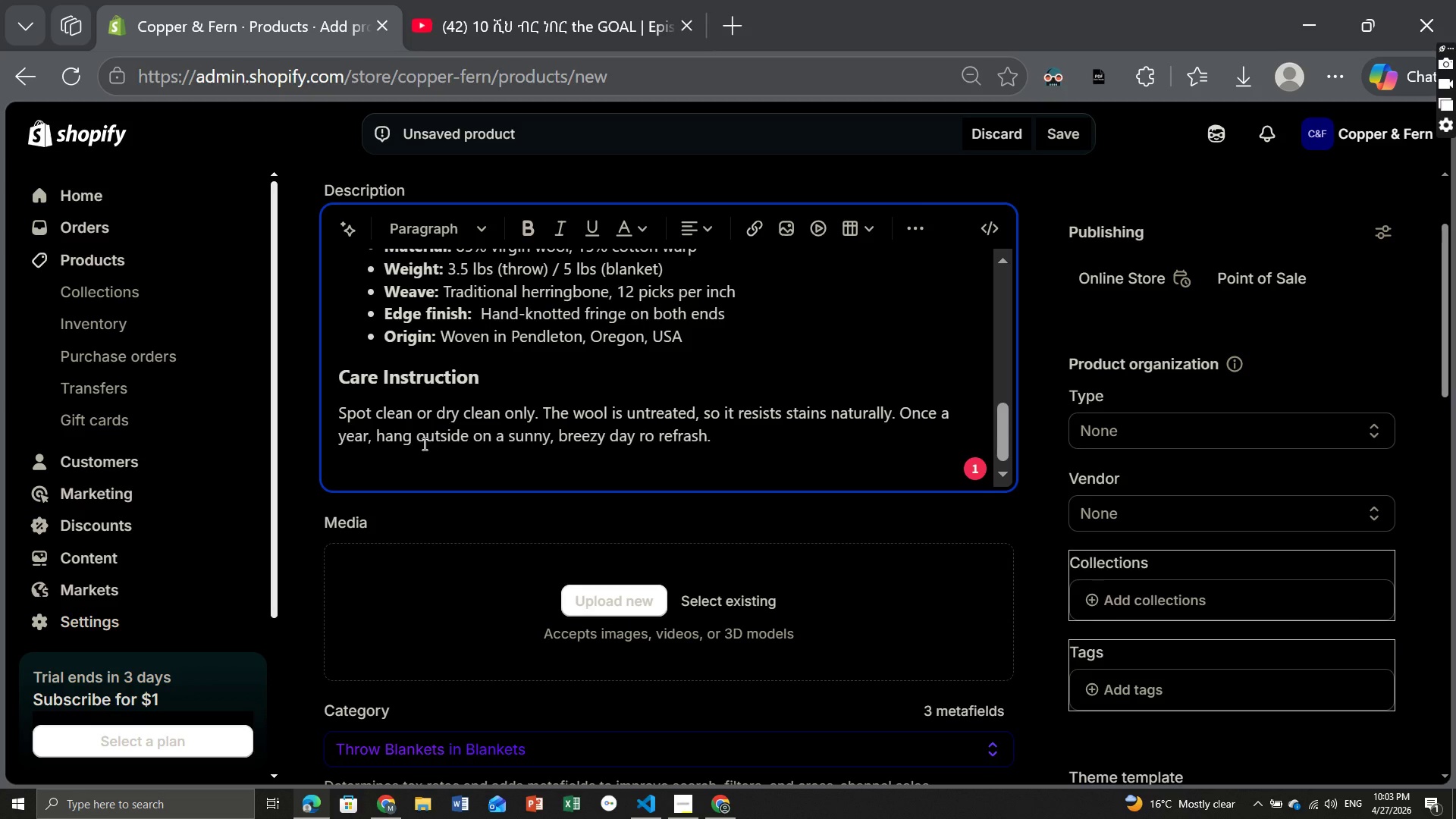 
type(Leat)
key(Backspace)
type(d time: )
 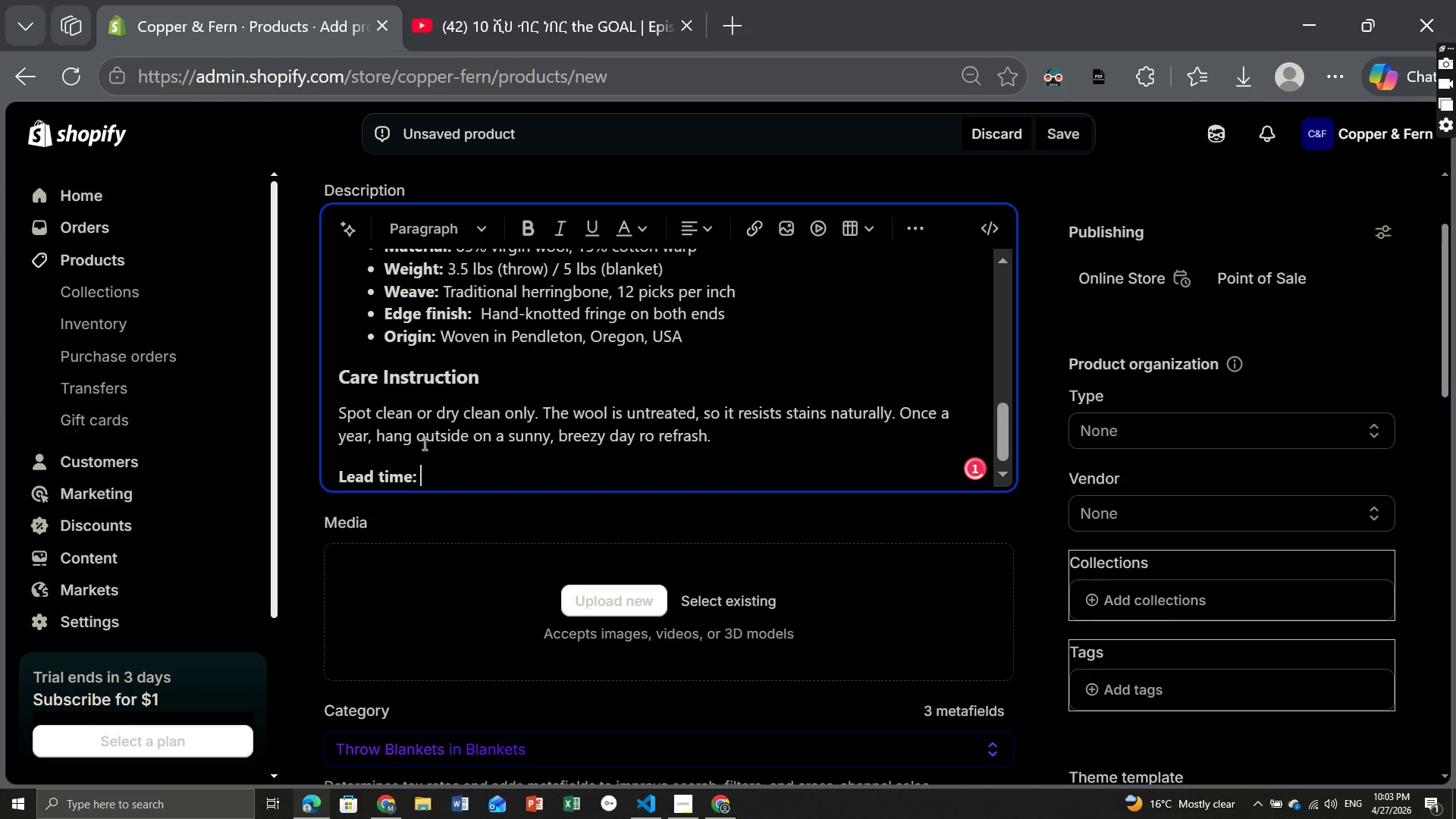 
key(Control+ControlLeft)
 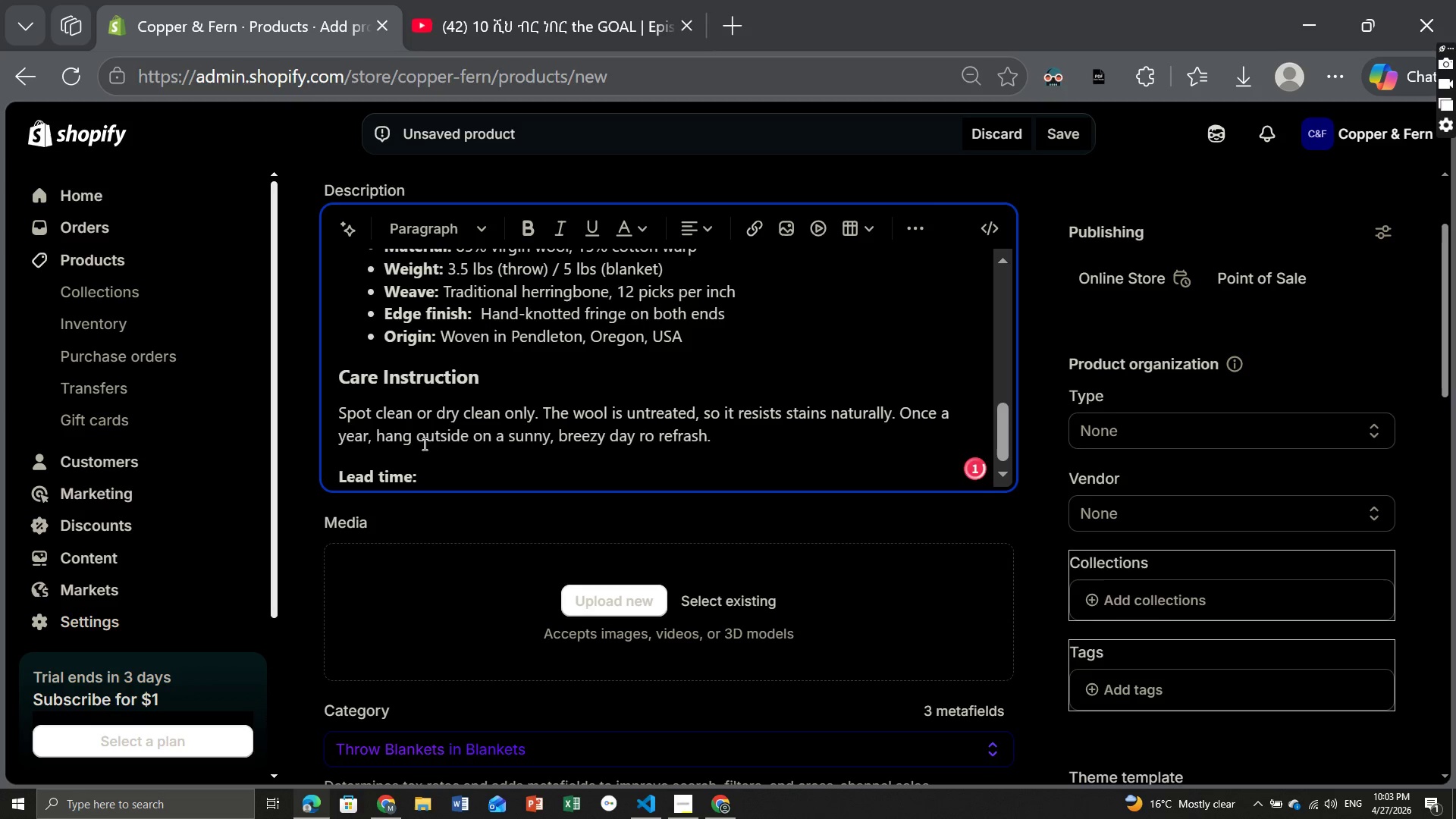 
key(Control+B)
 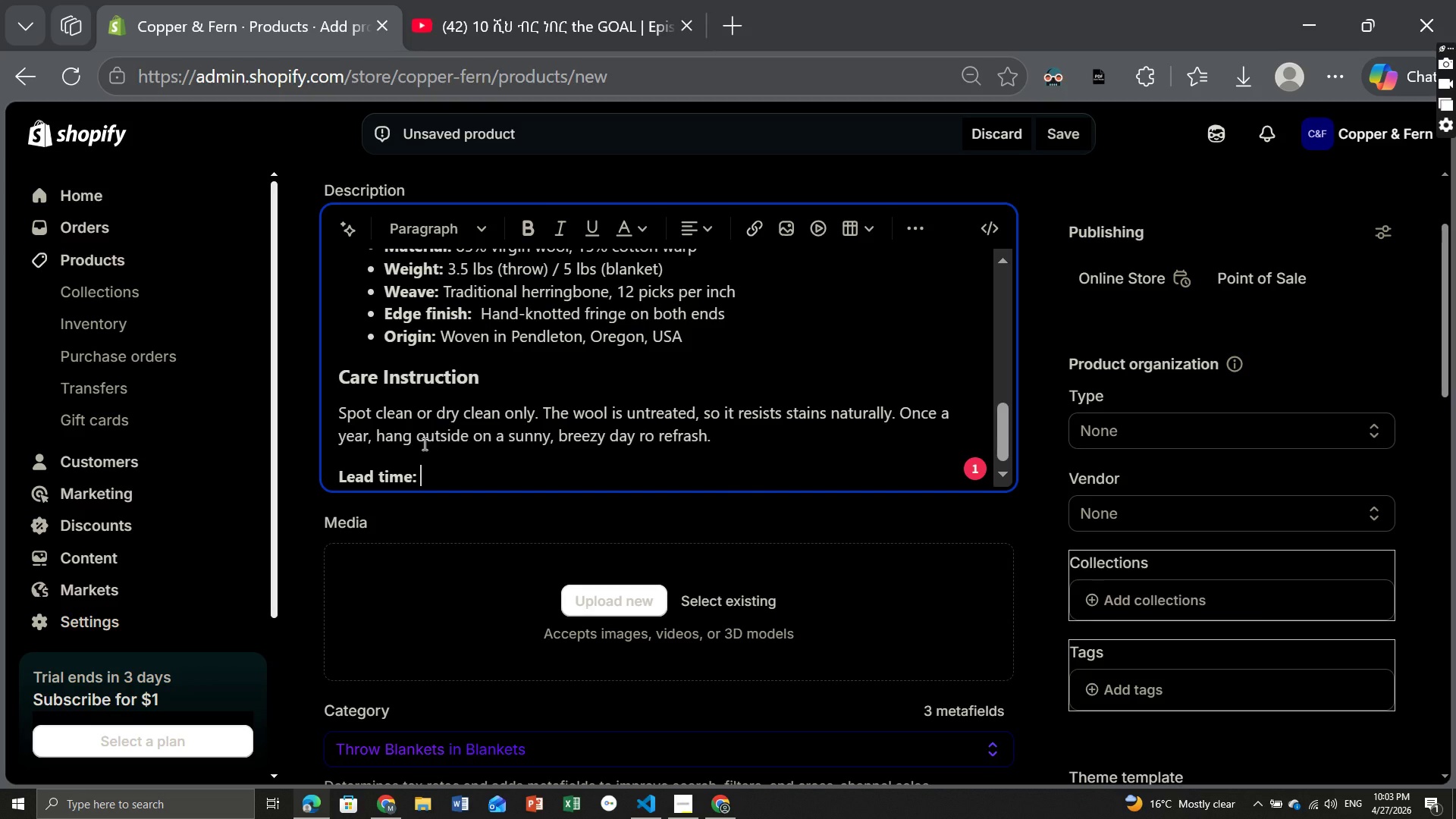 
type(In stock, ships within 5 business days.)
 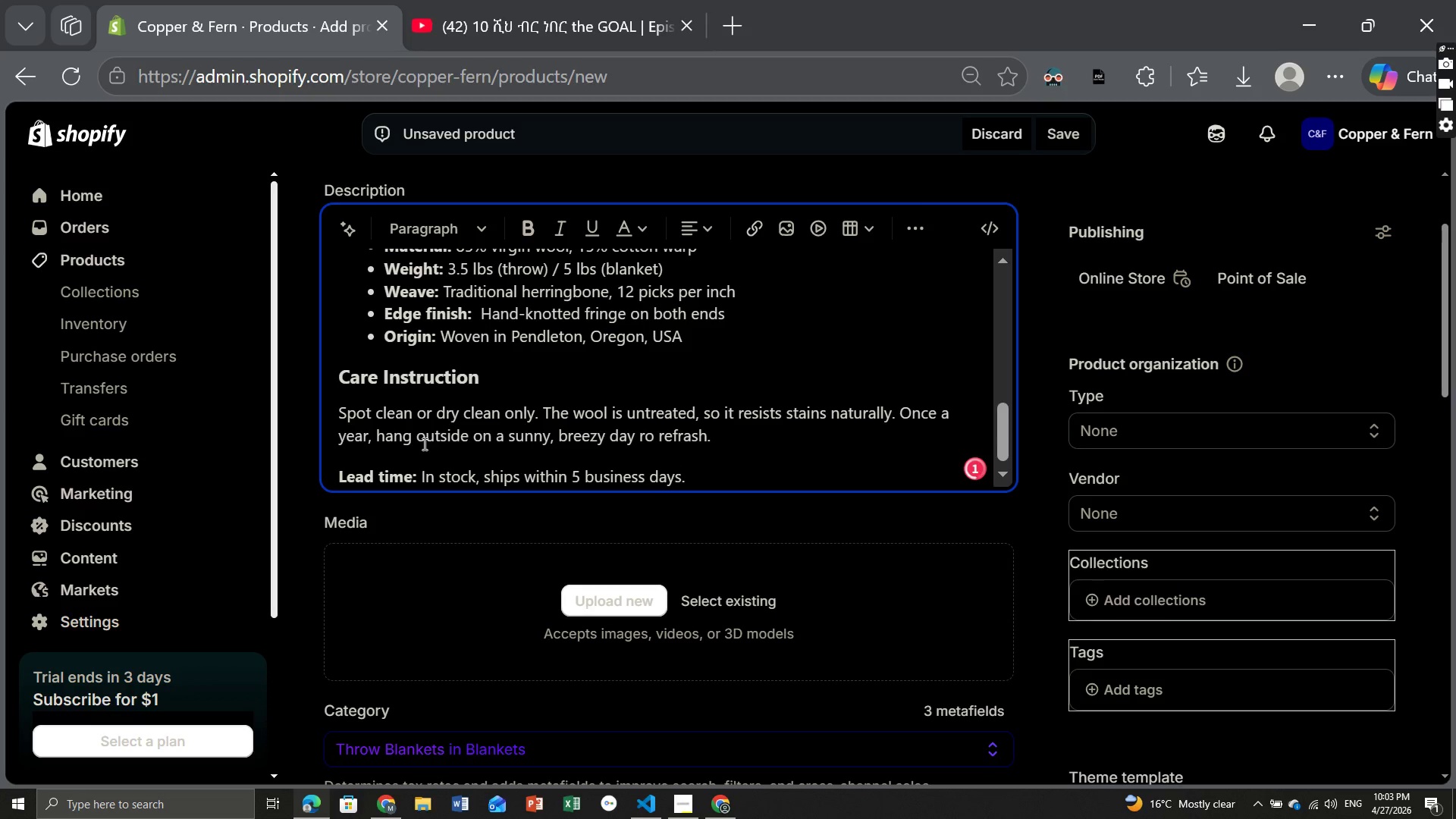 
key(Enter)
 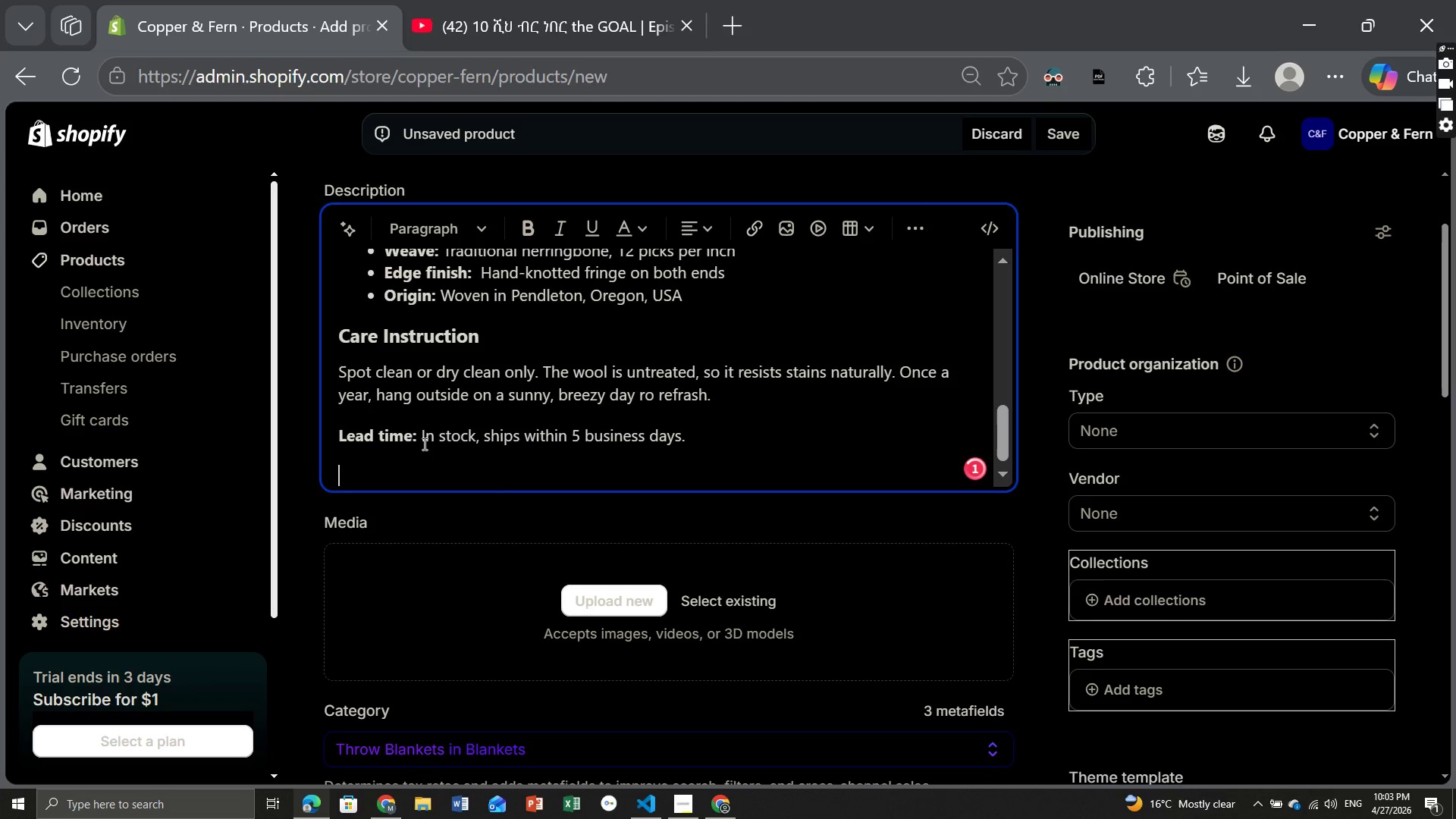 
key(Control+B)
 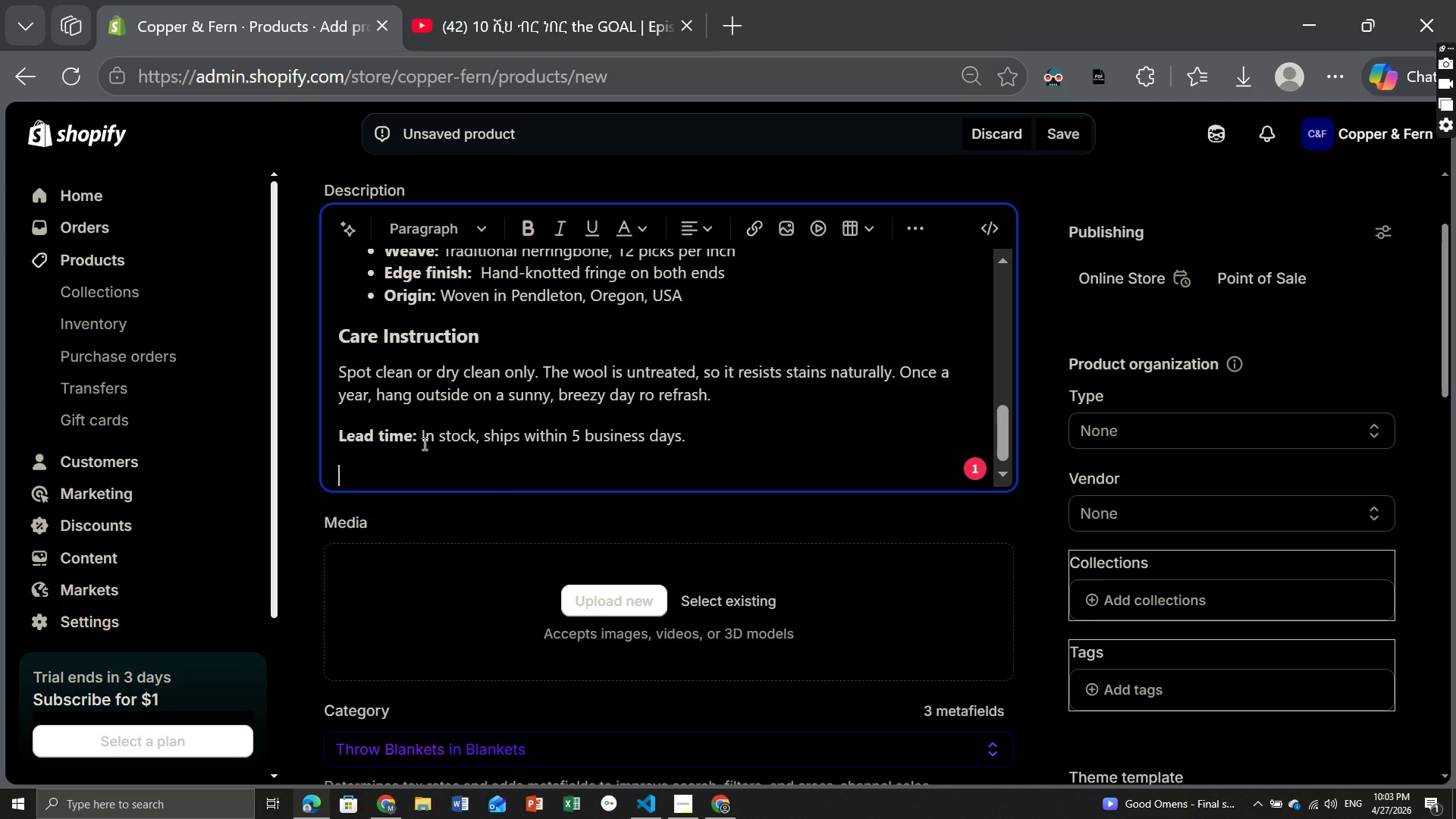 
type(Shipping: )
 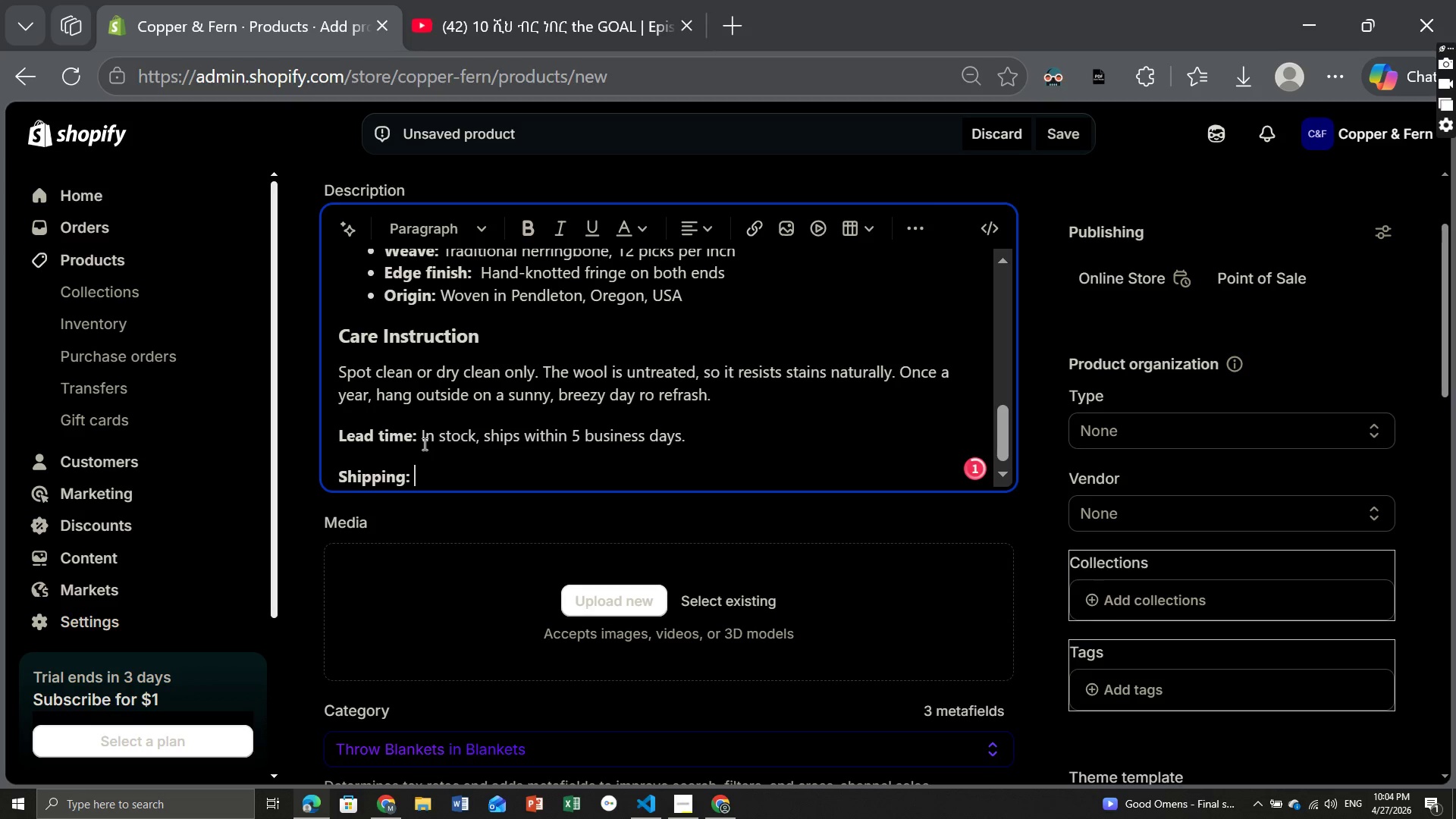 
key(Control+ControlLeft)
 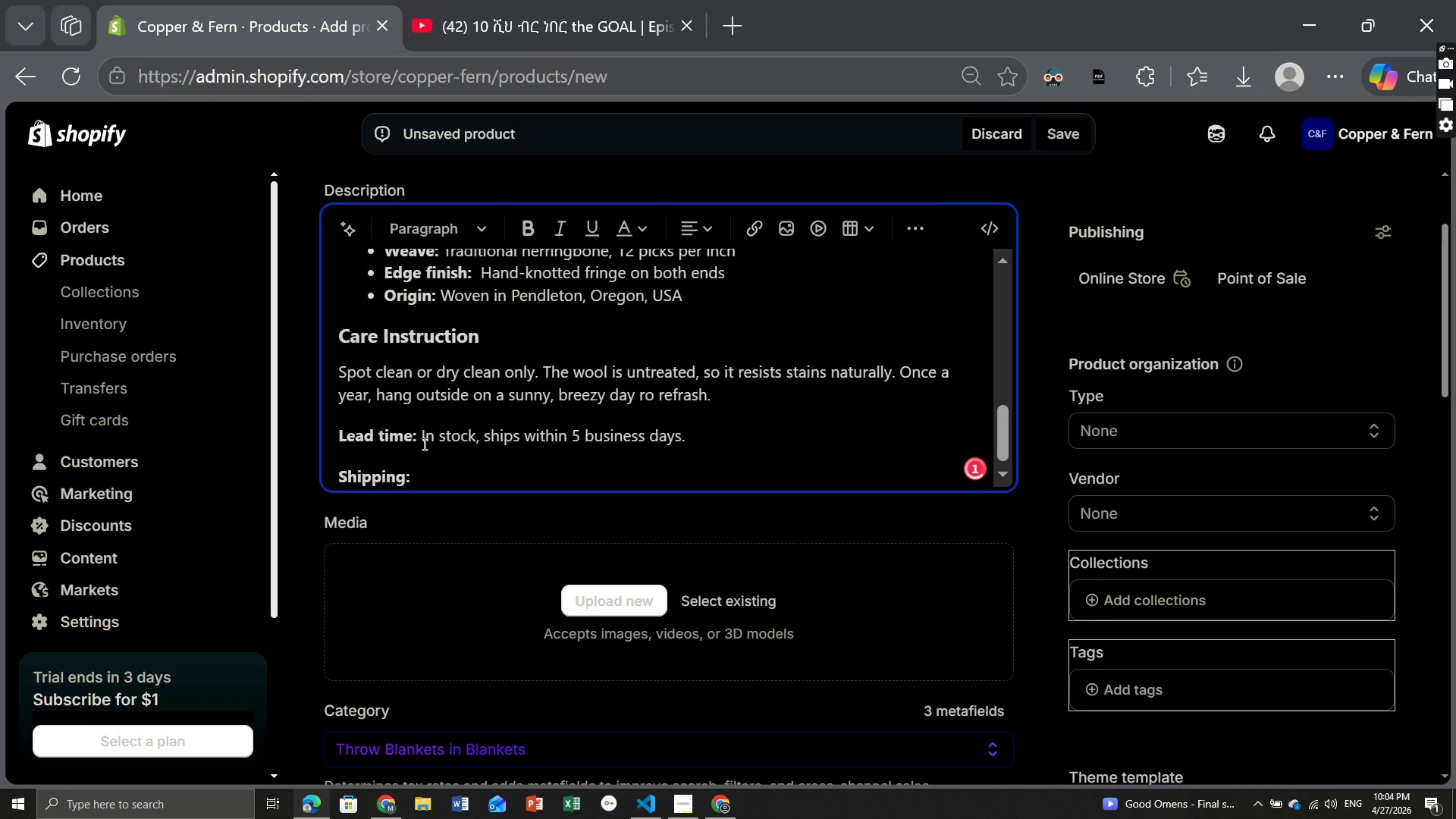 
key(Control+B)
 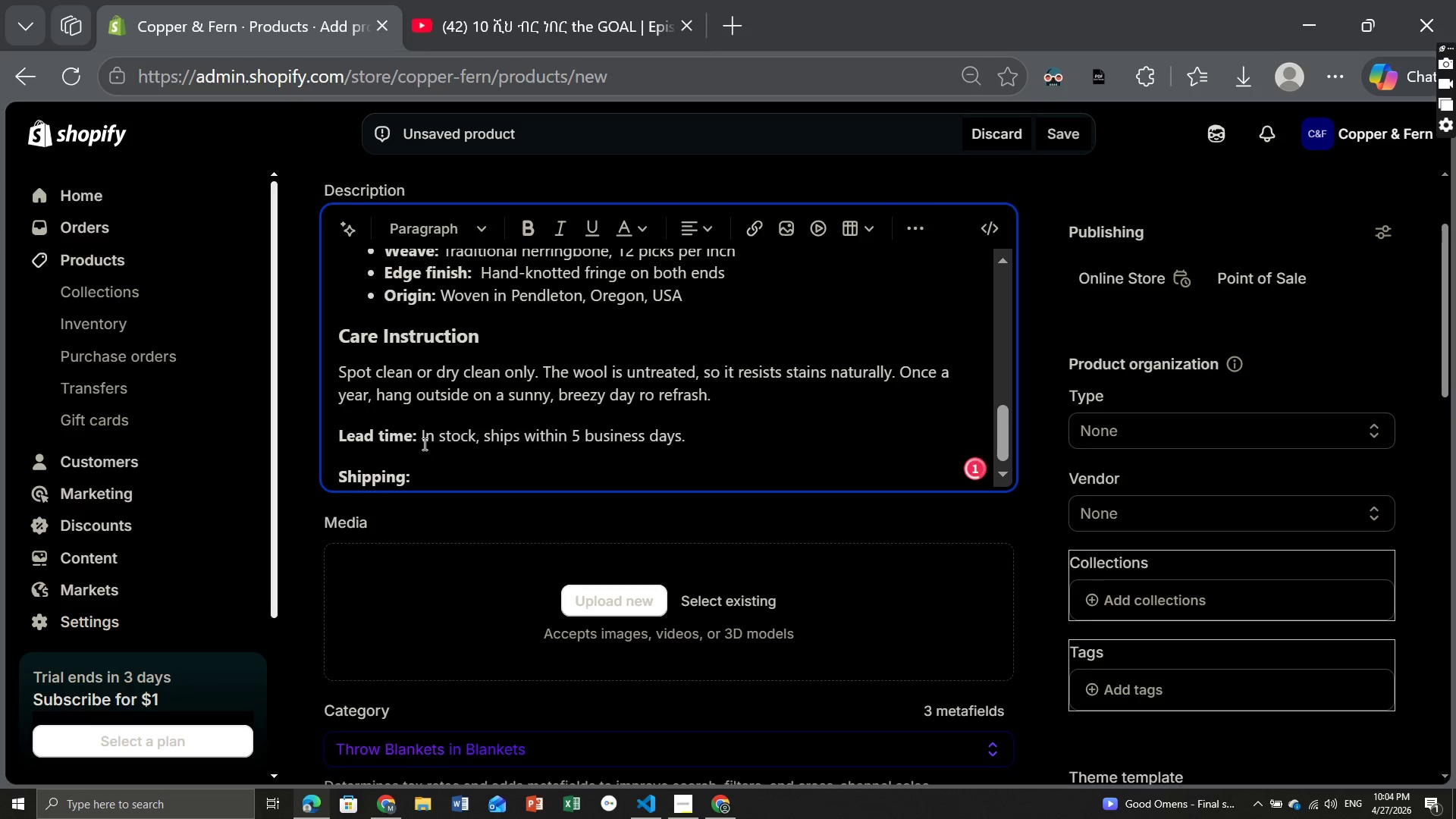 
type(Free over)
 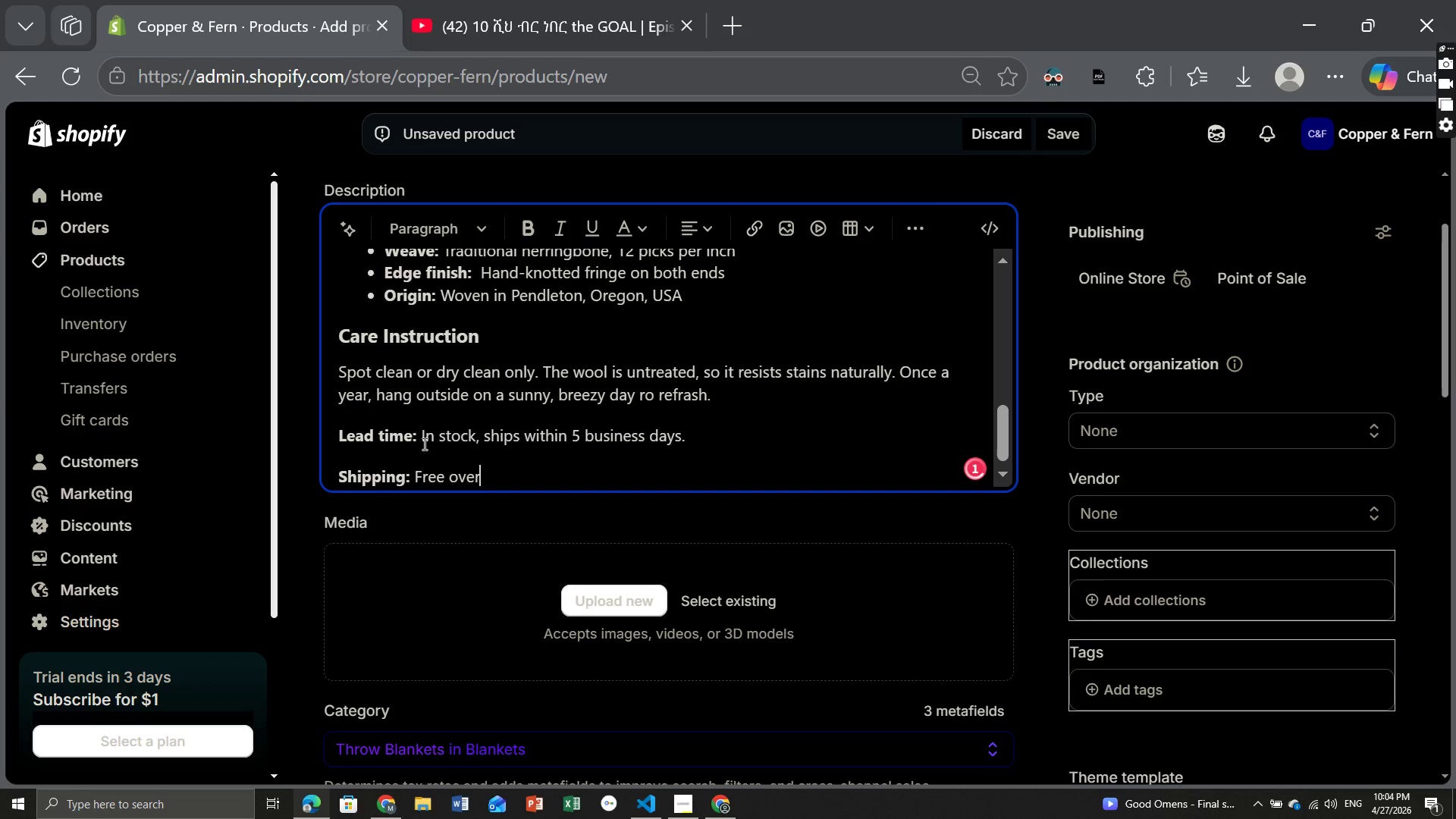 
wait(10.44)
 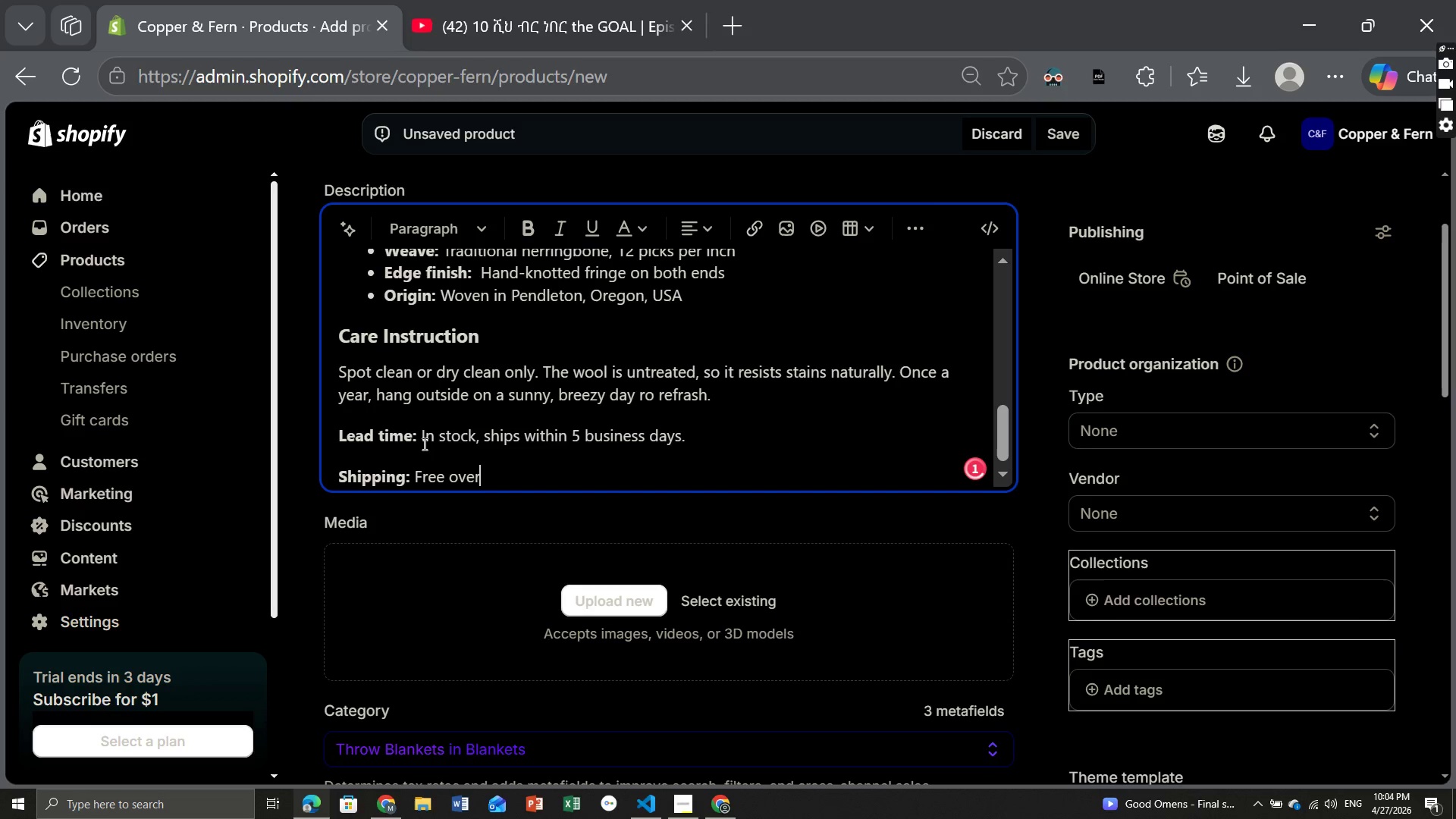 
type( $15)
 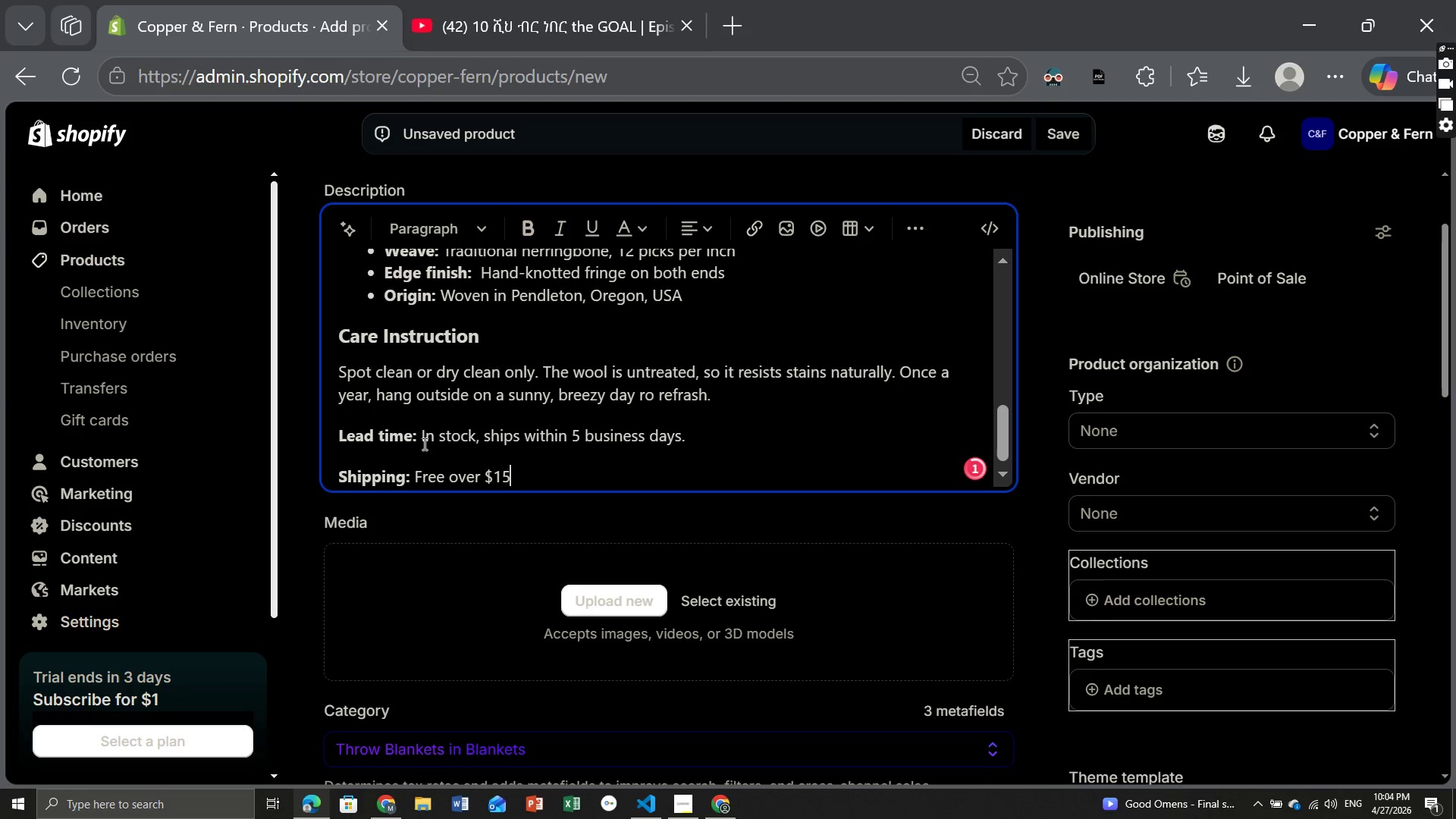 
type(0. Ba)
key(Backspace)
type(lankets ship rolled )
key(Backspace)
type(, not fl)
key(Backspace)
type(olded (prevents creasting).)
 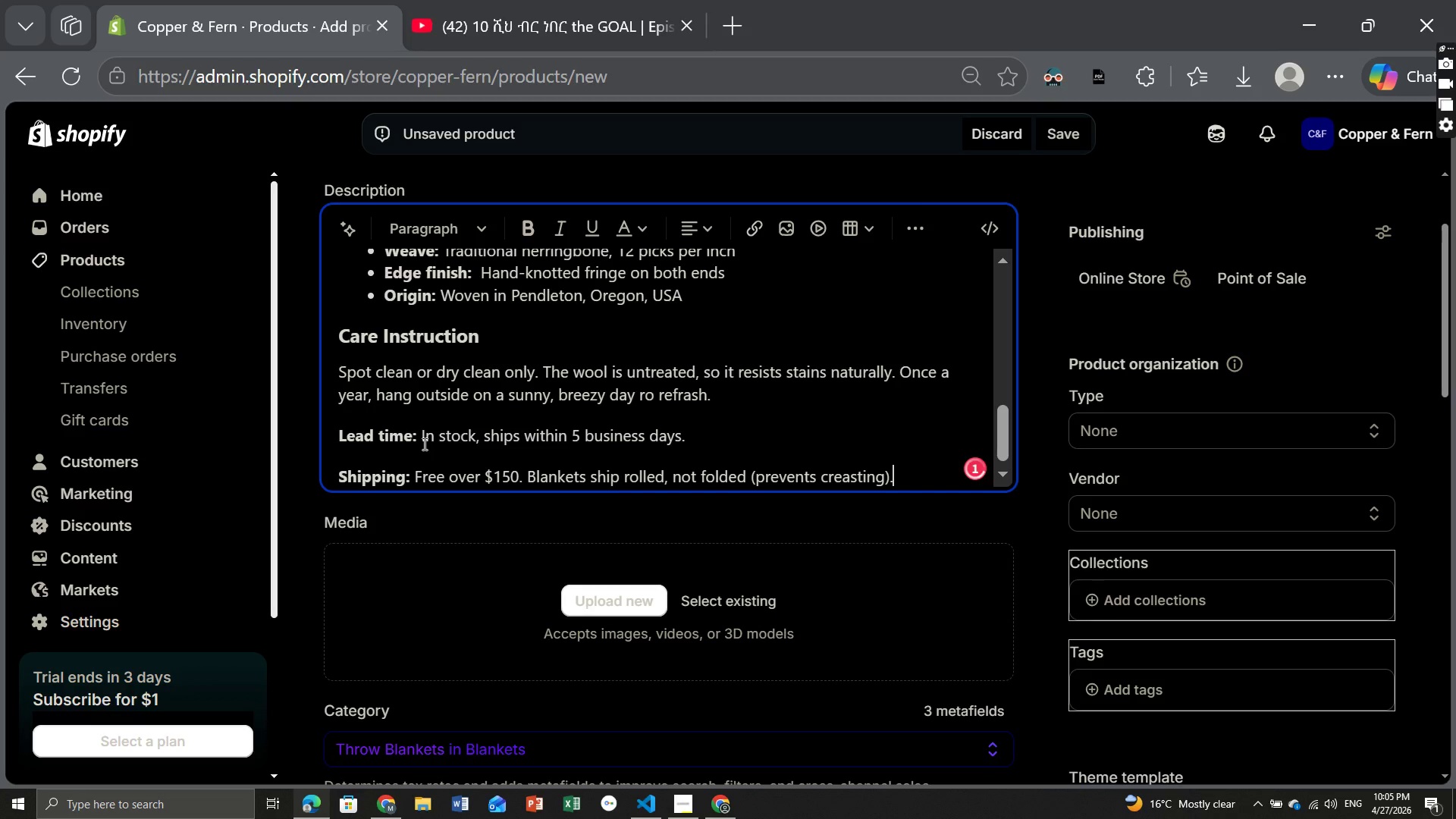 
left_click([861, 475])
 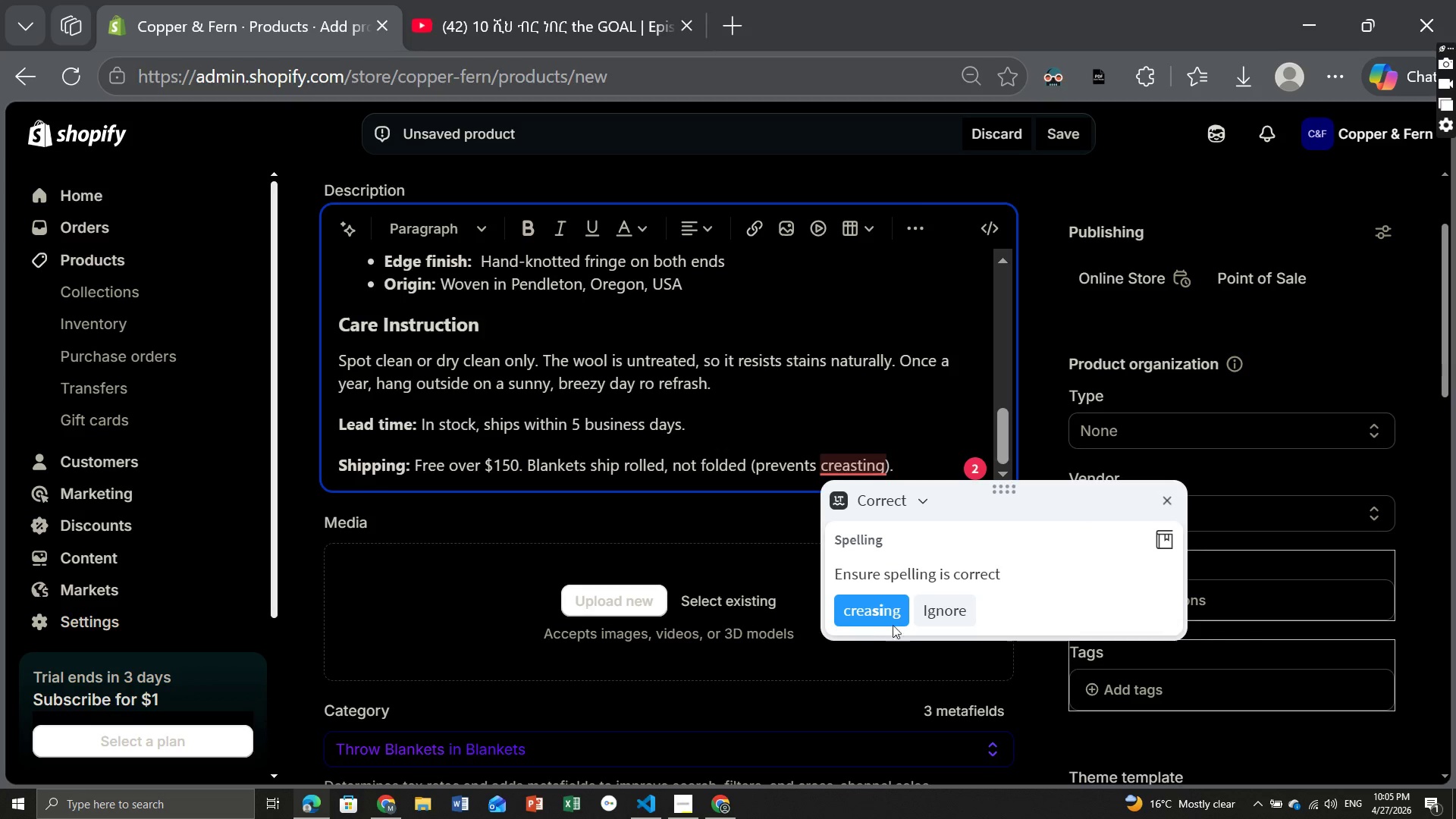 
left_click([870, 593])
 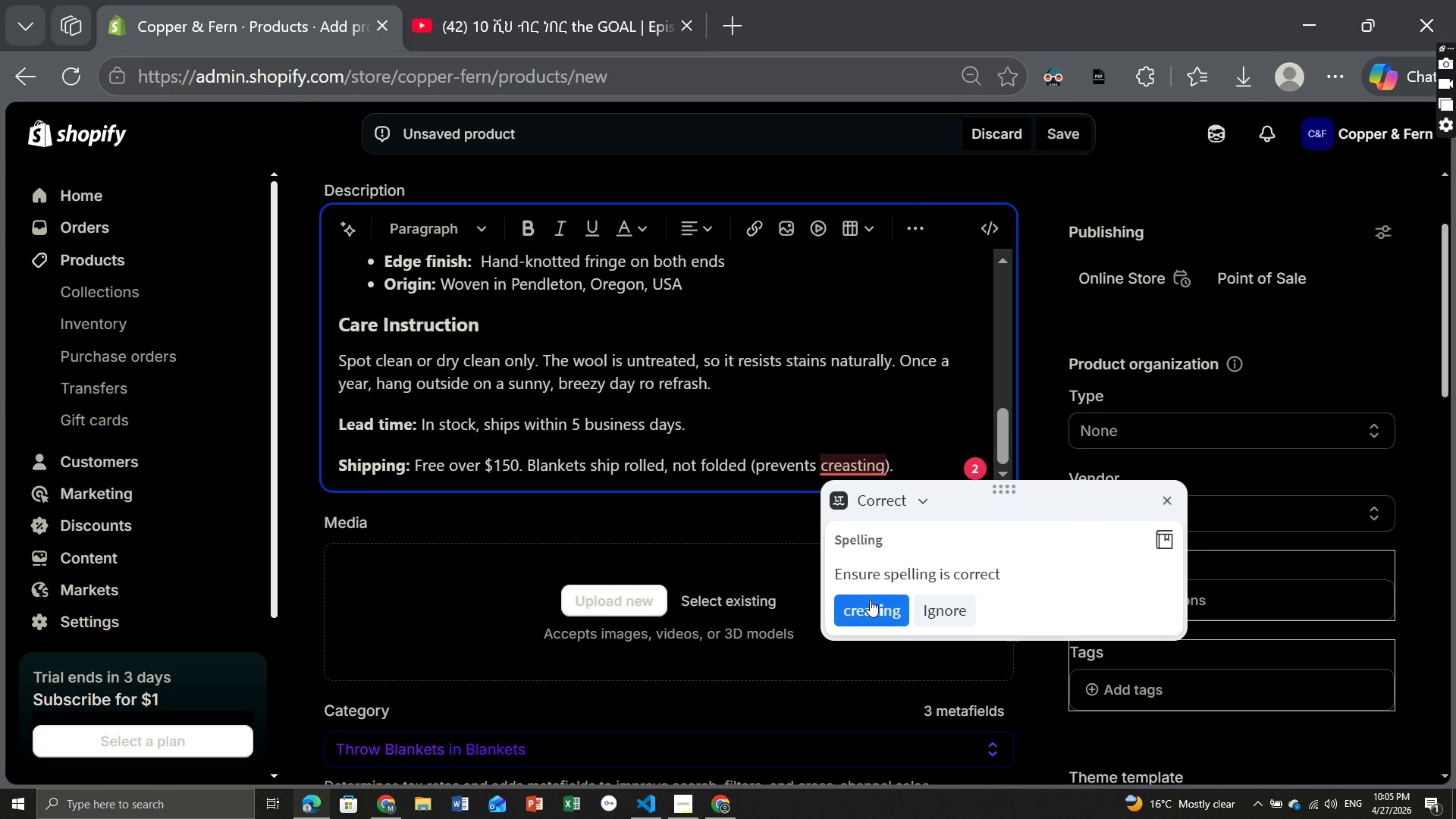 
left_click([870, 600])
 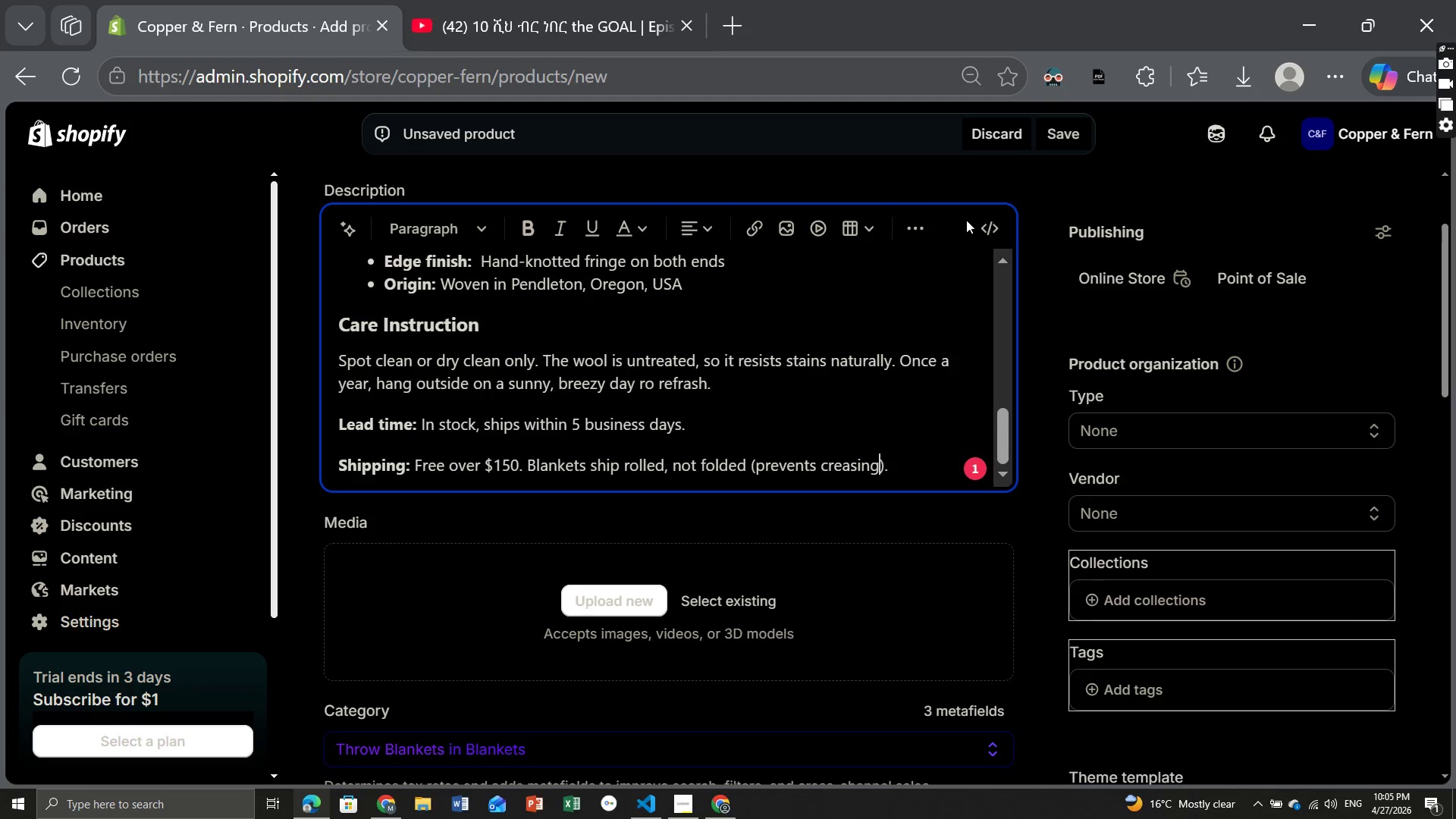 
left_click([1060, 137])
 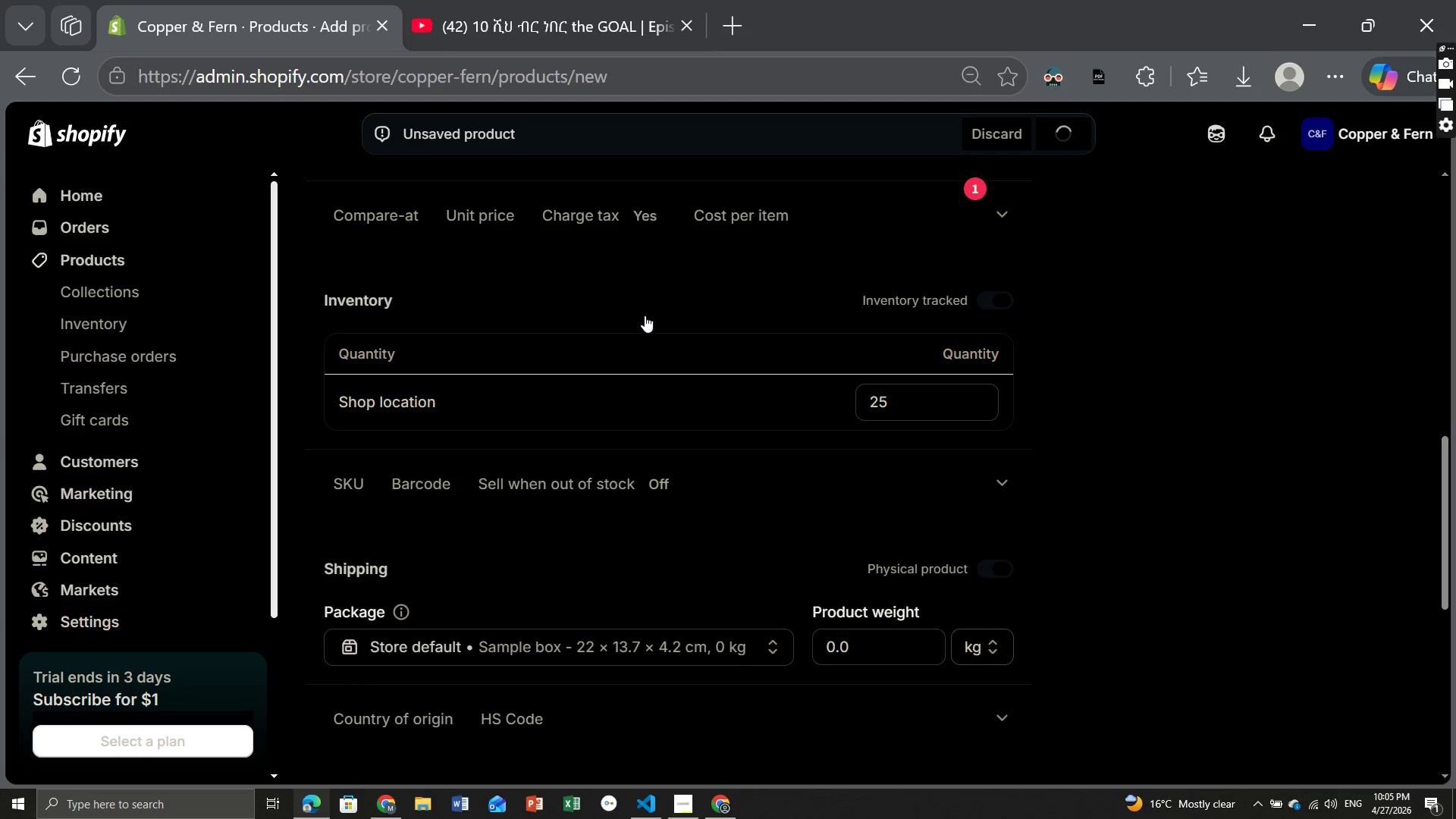 
wait(21.11)
 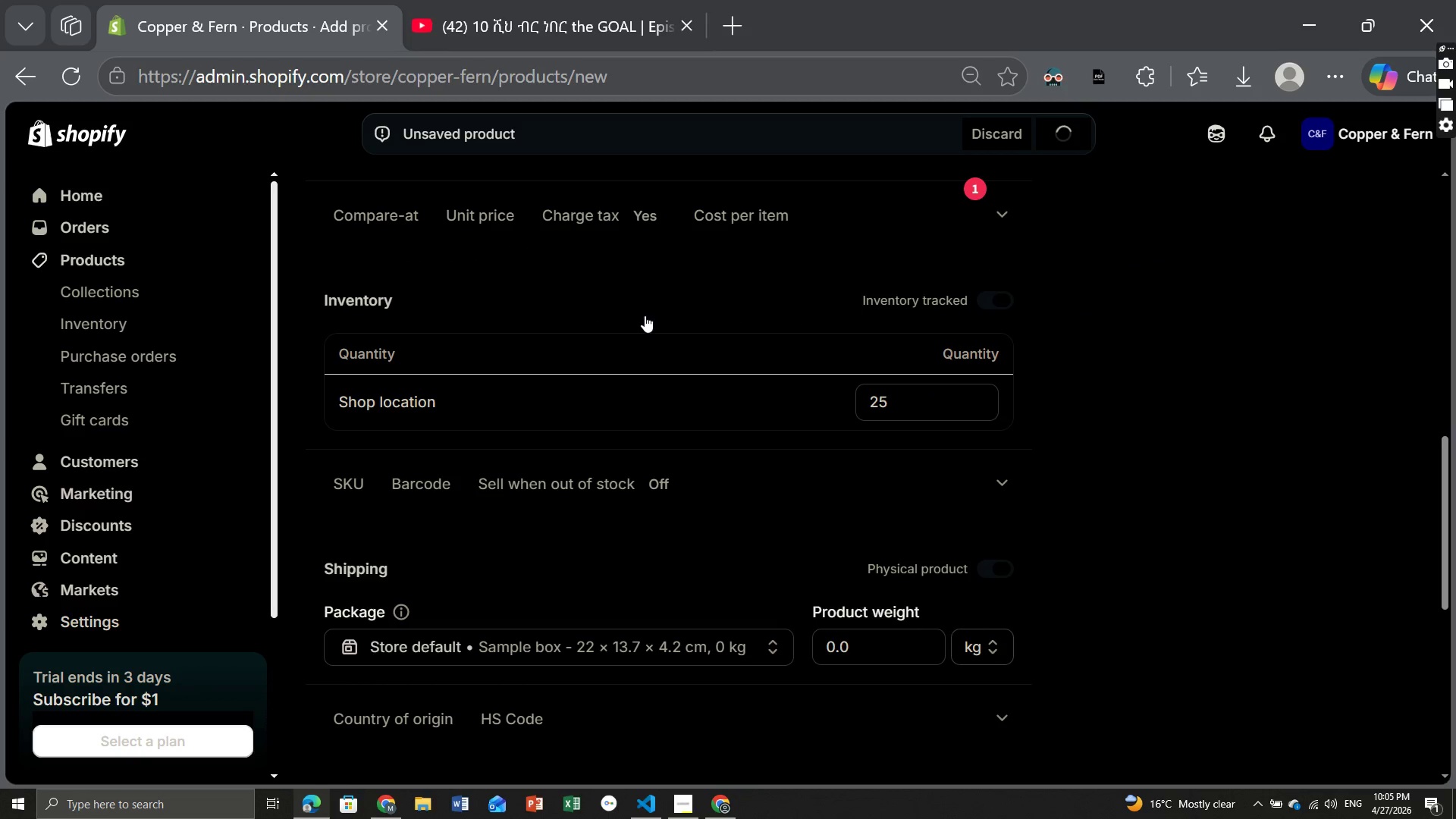 
left_click([438, 339])
 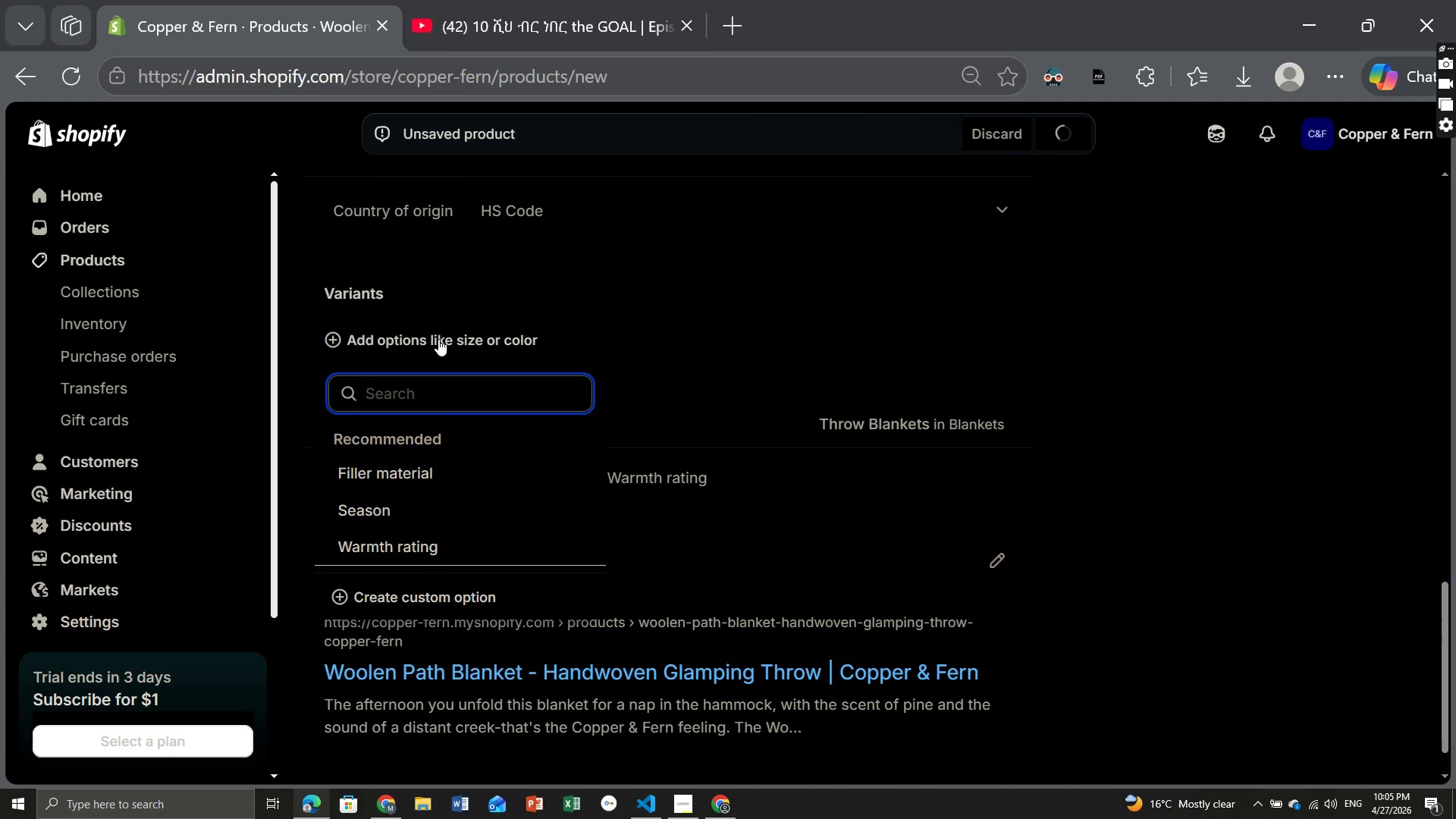 
left_click([427, 603])
 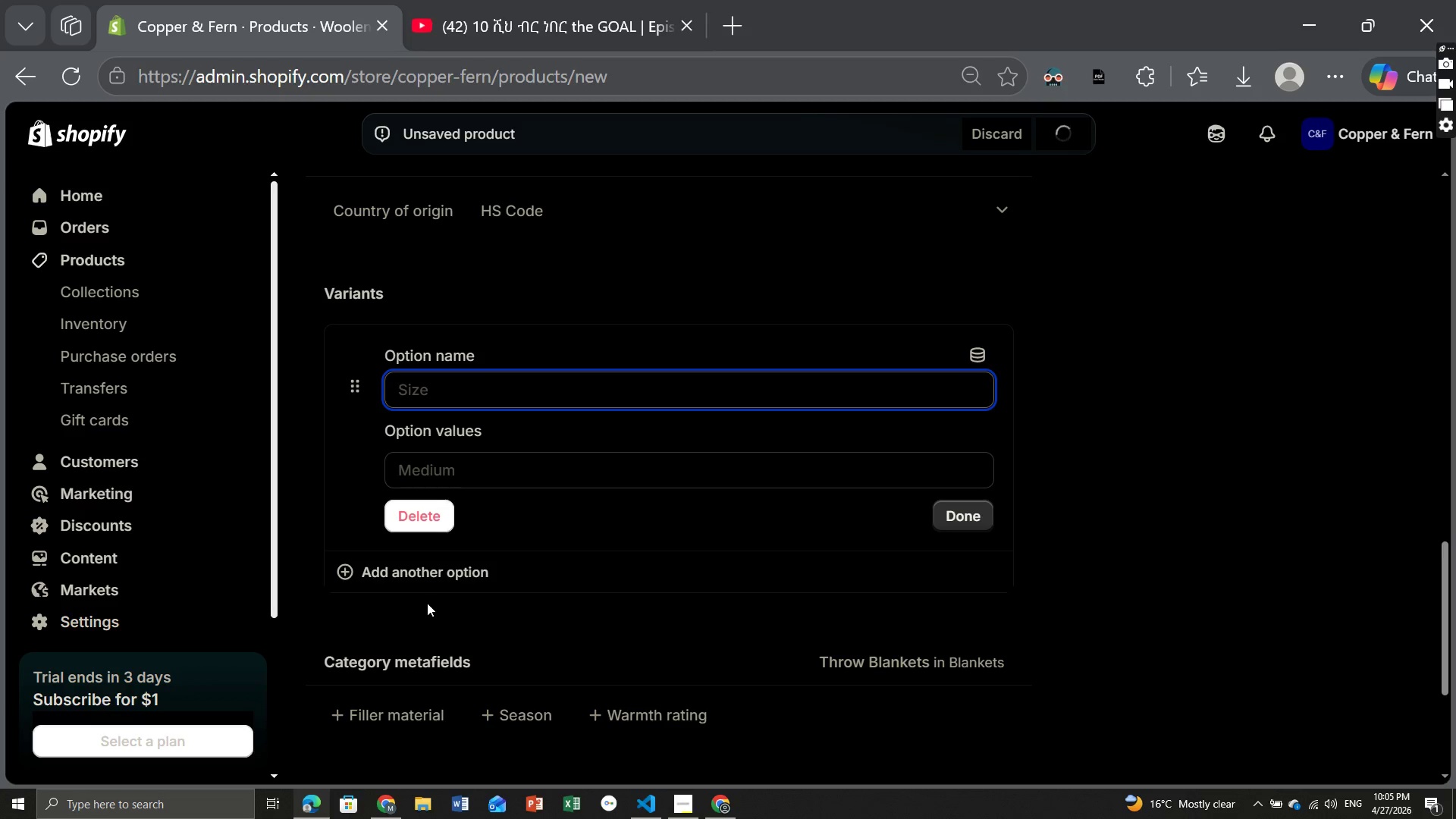 
wait(8.27)
 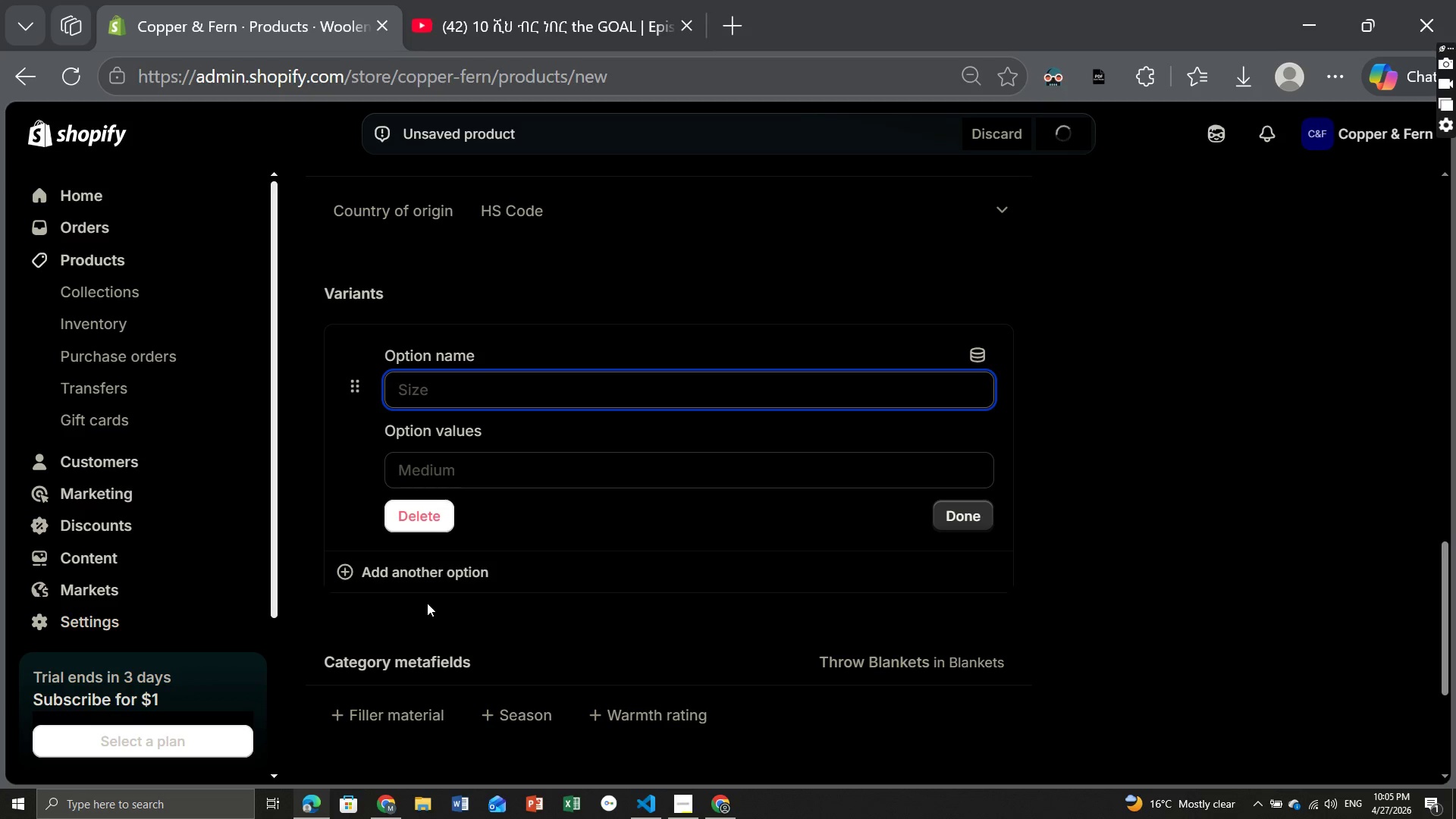 
type(Size)
 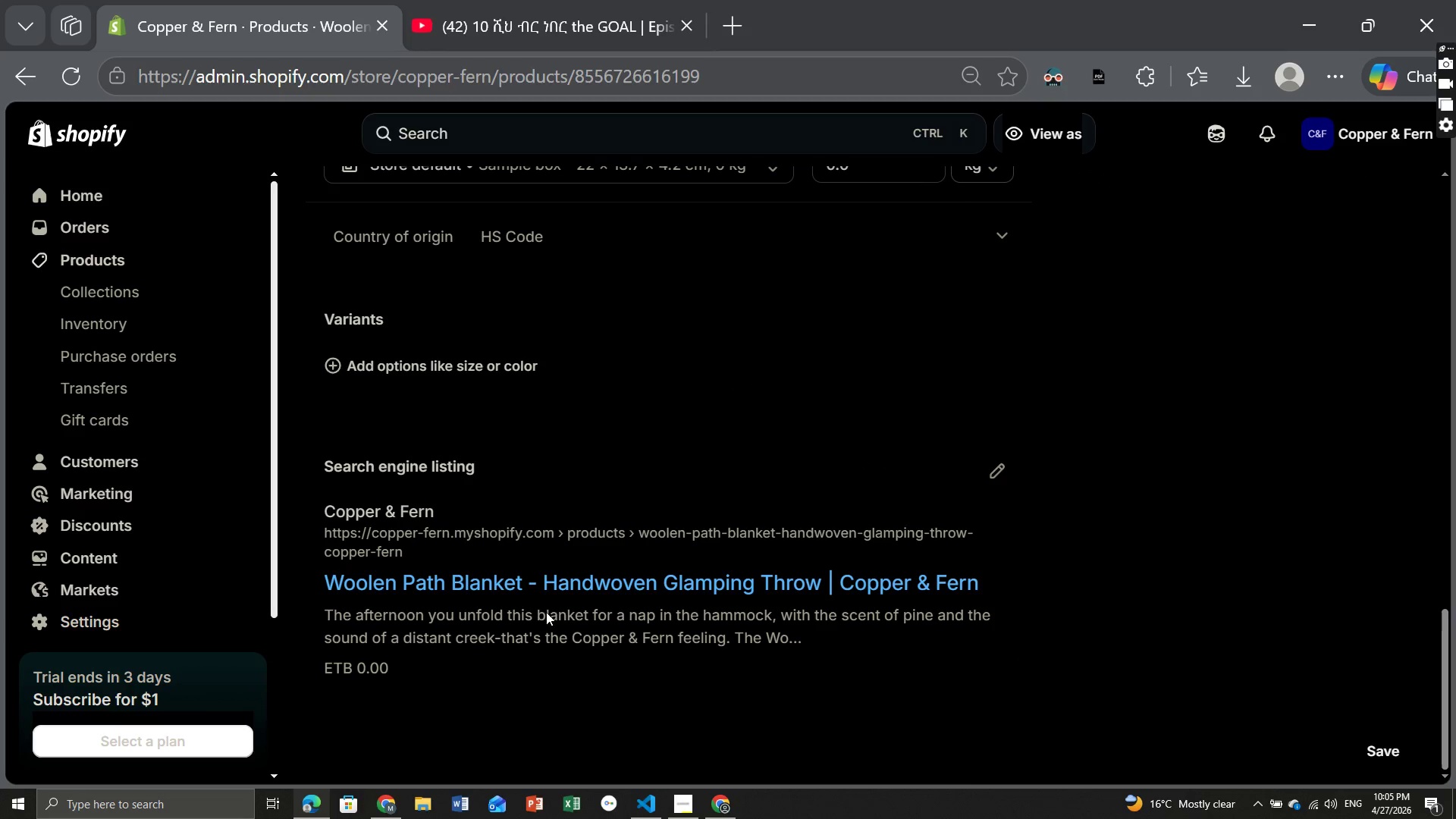 
wait(5.36)
 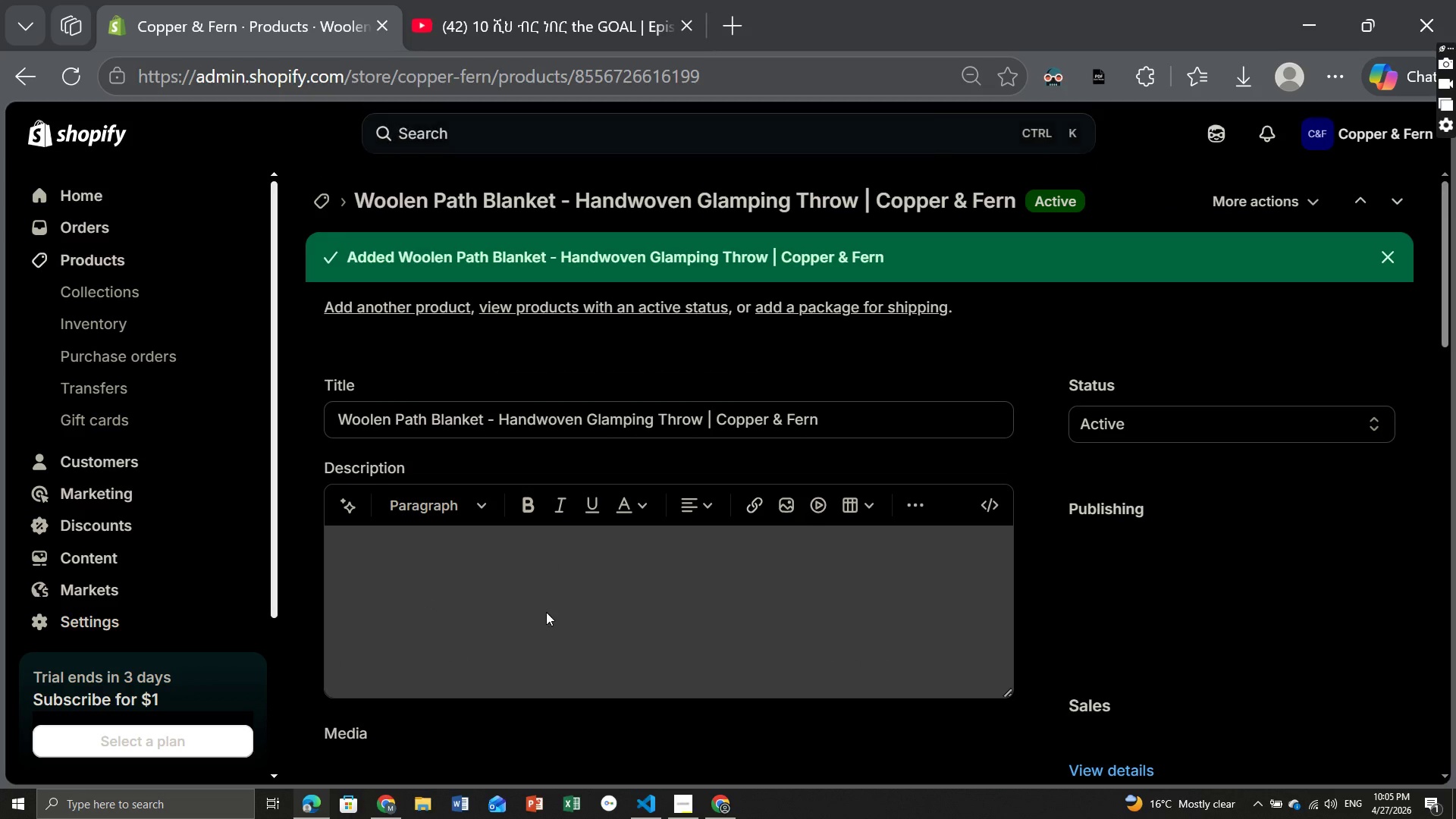 
left_click([442, 364])
 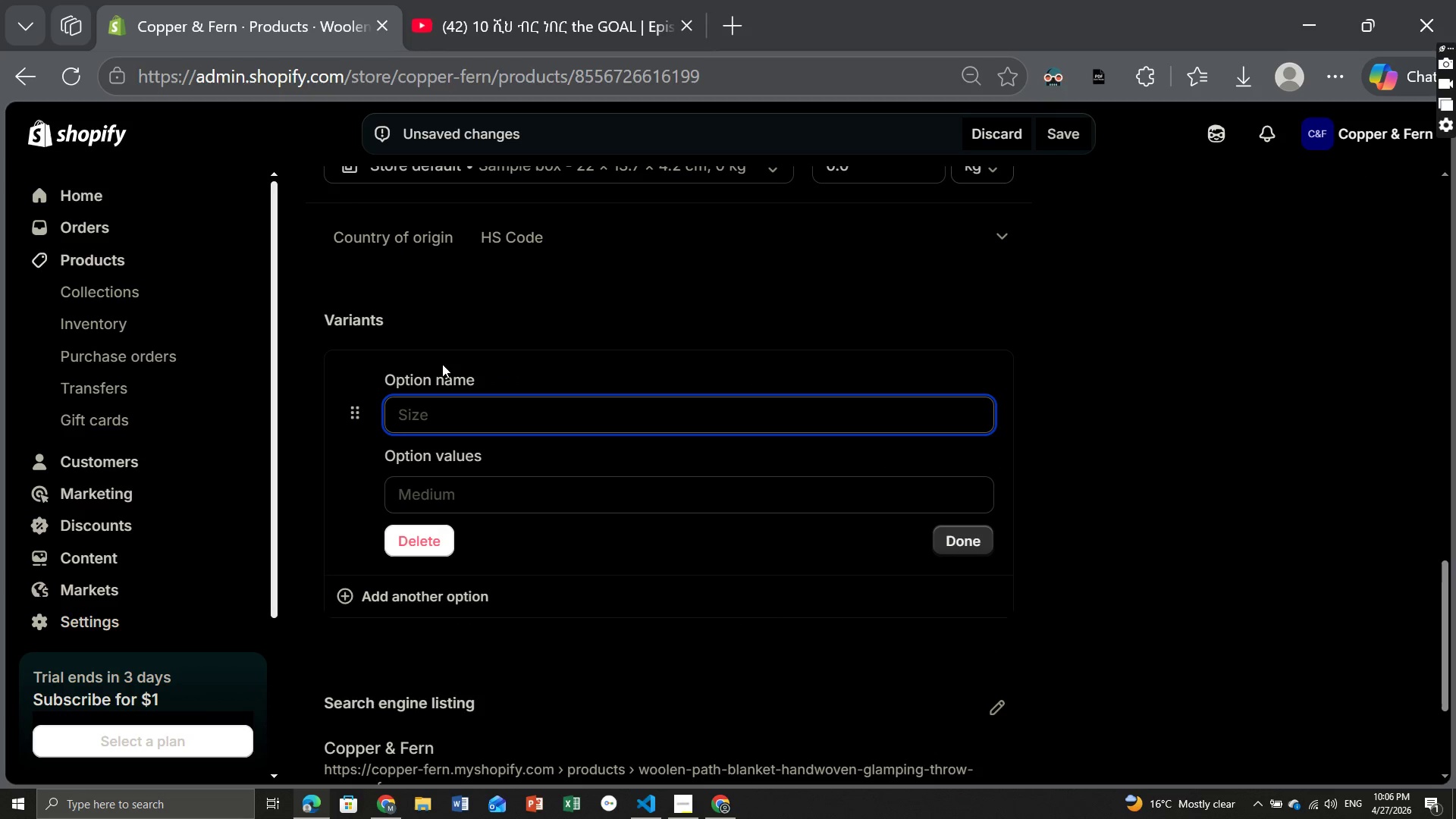 
wait(9.06)
 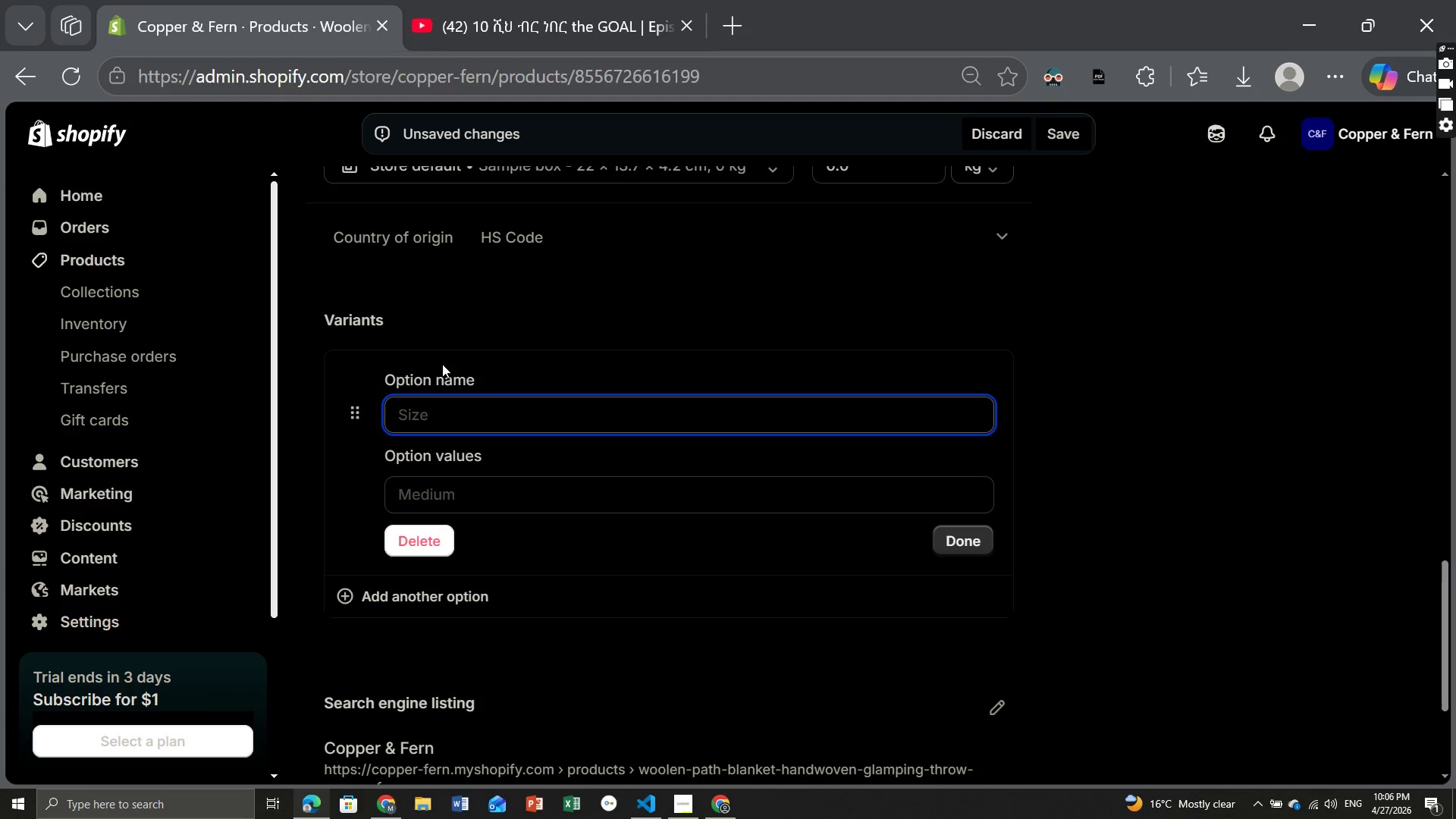 
type(Size)
 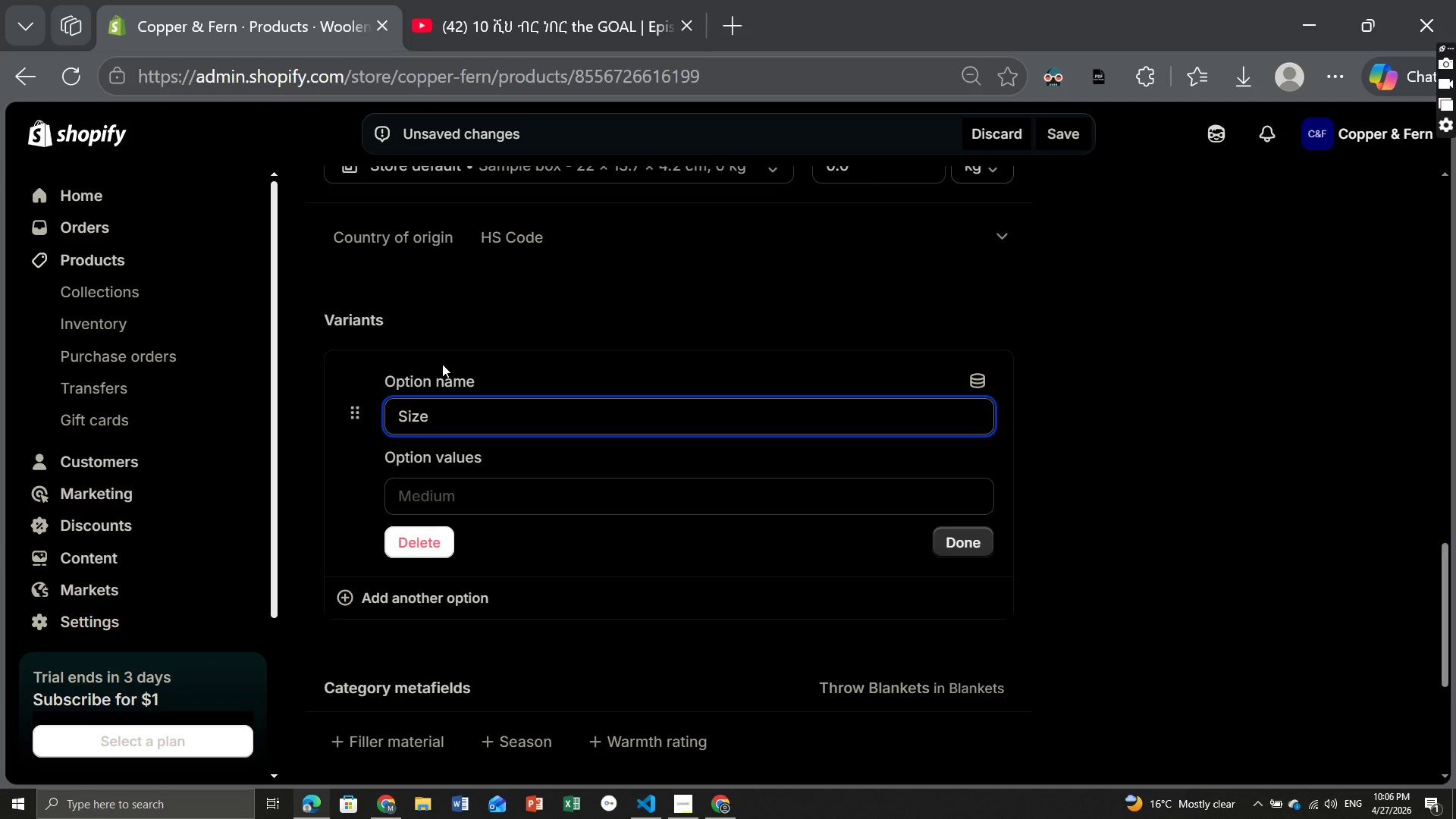 
wait(46.38)
 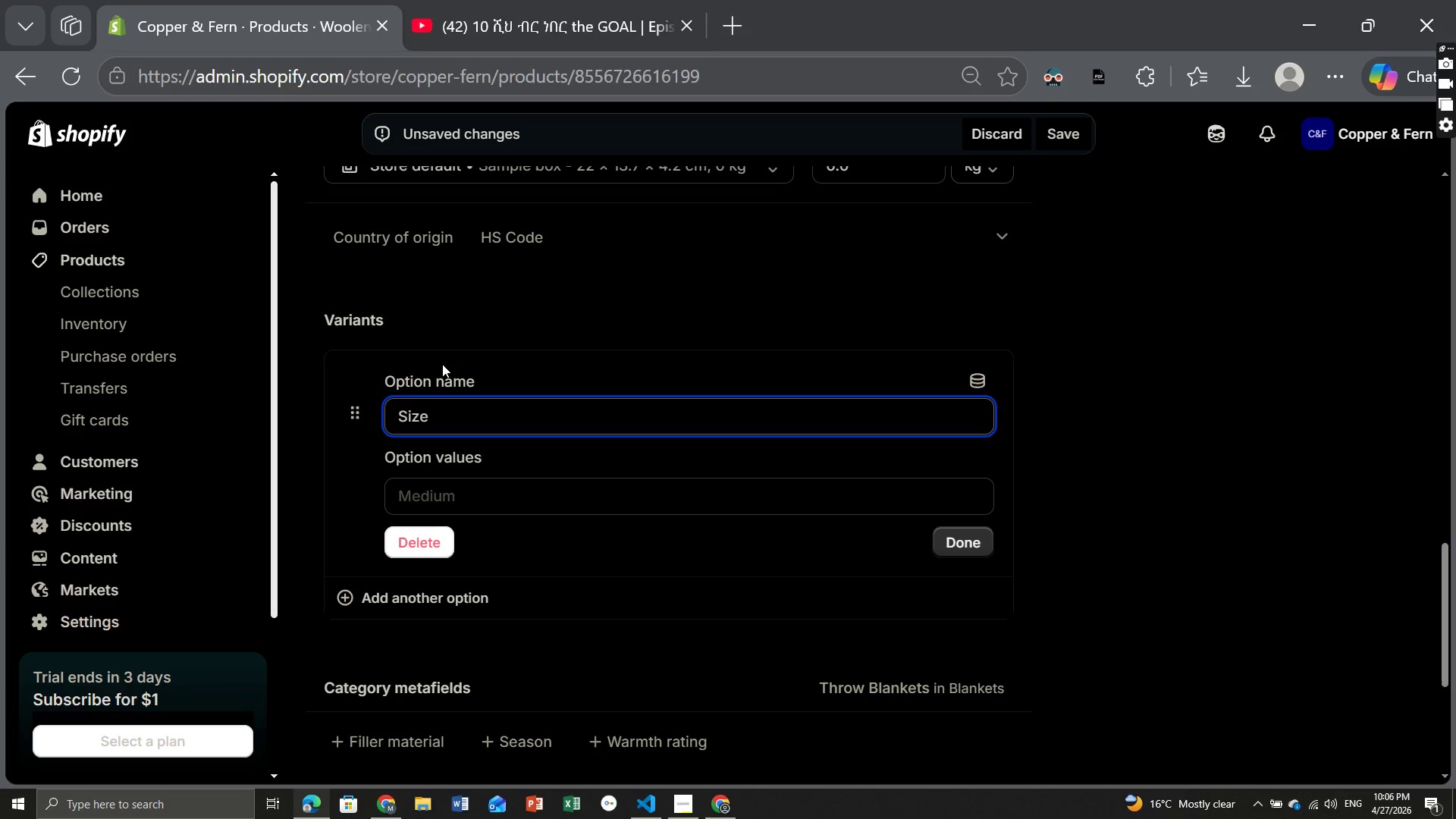 
left_click([474, 493])
 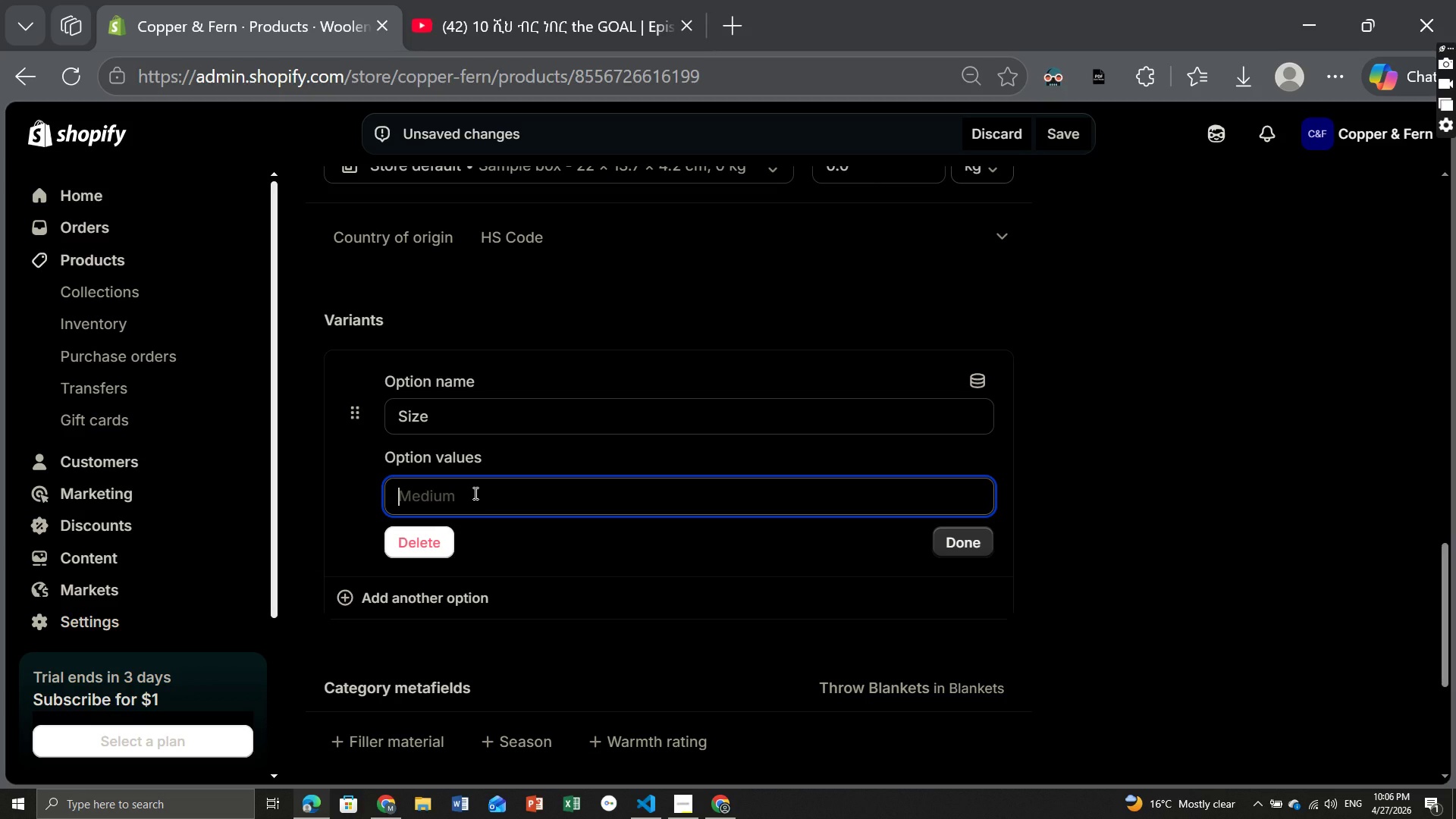 
type(Throw (50" x 70"),Blanket (60" x 80"))
 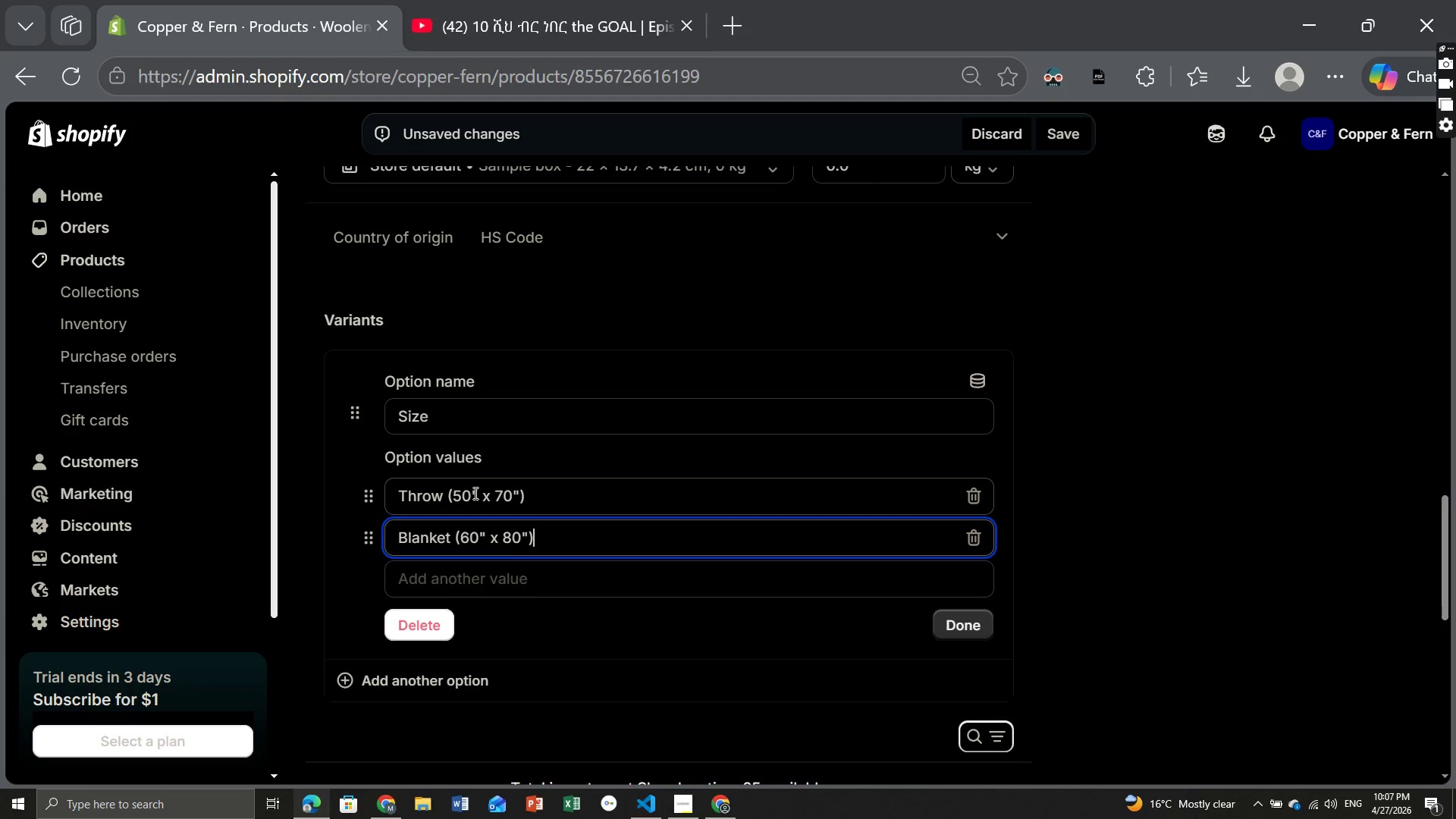 
left_click([444, 673])
 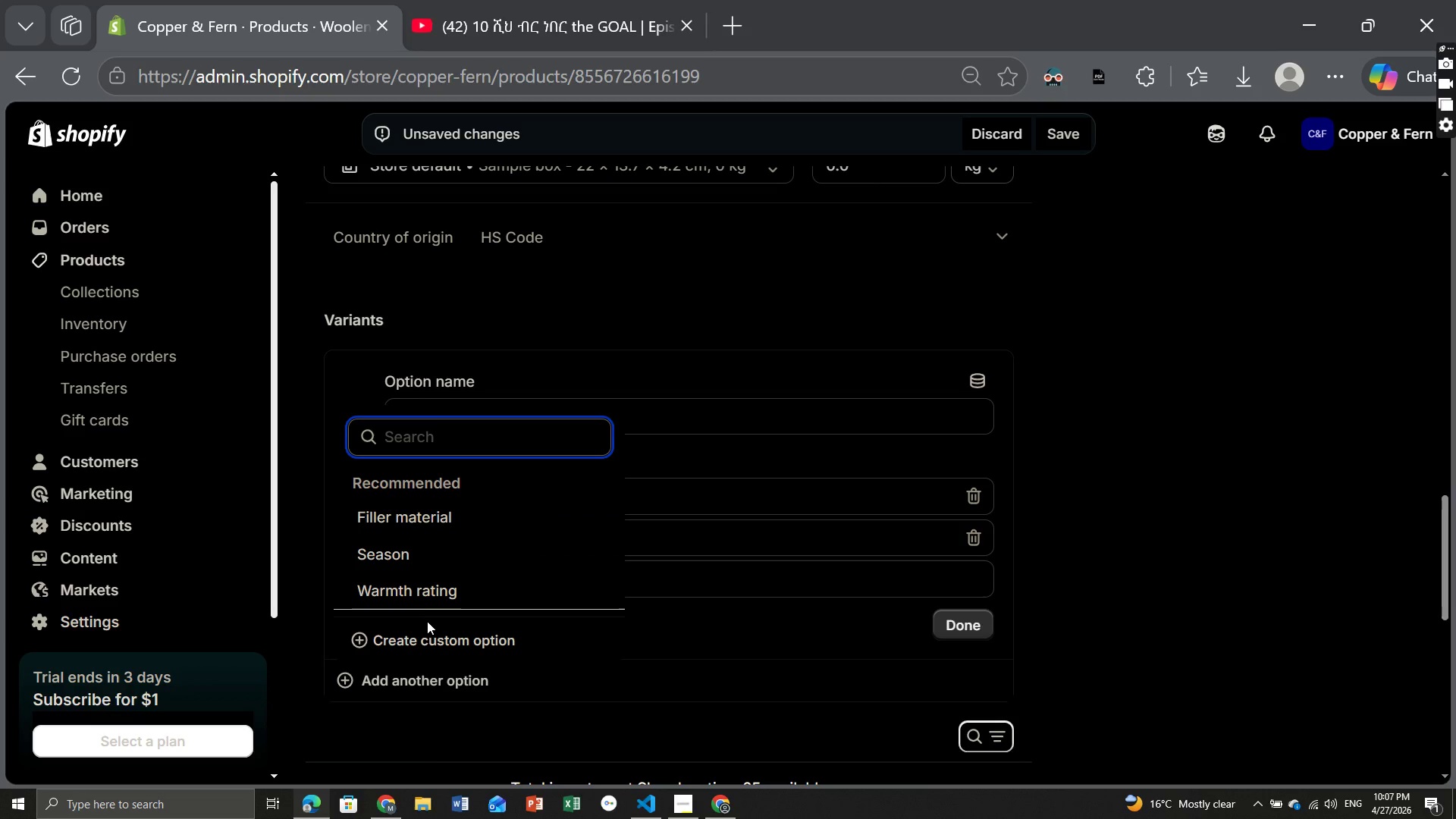 
left_click([419, 641])
 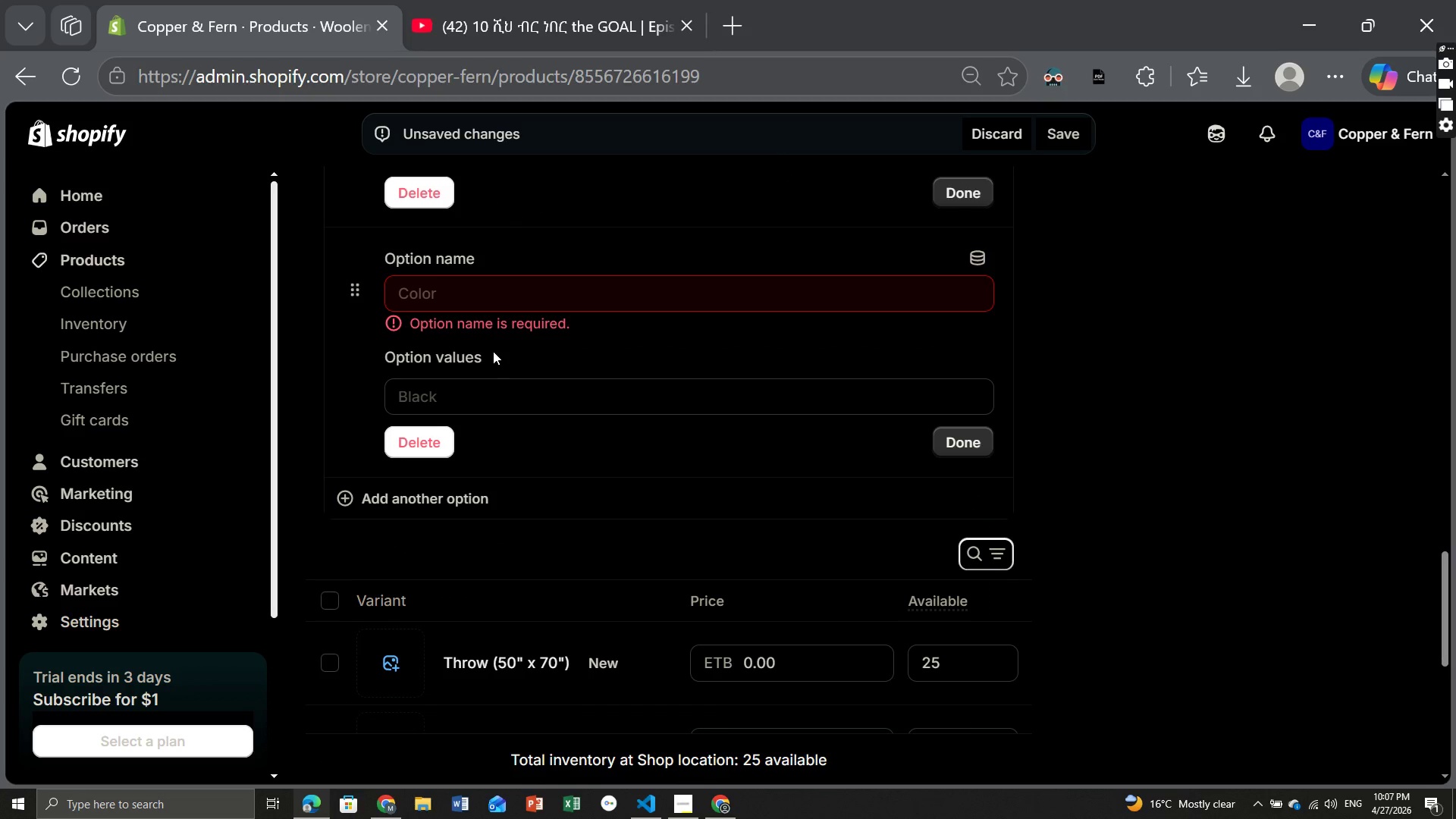 
left_click([436, 284])
 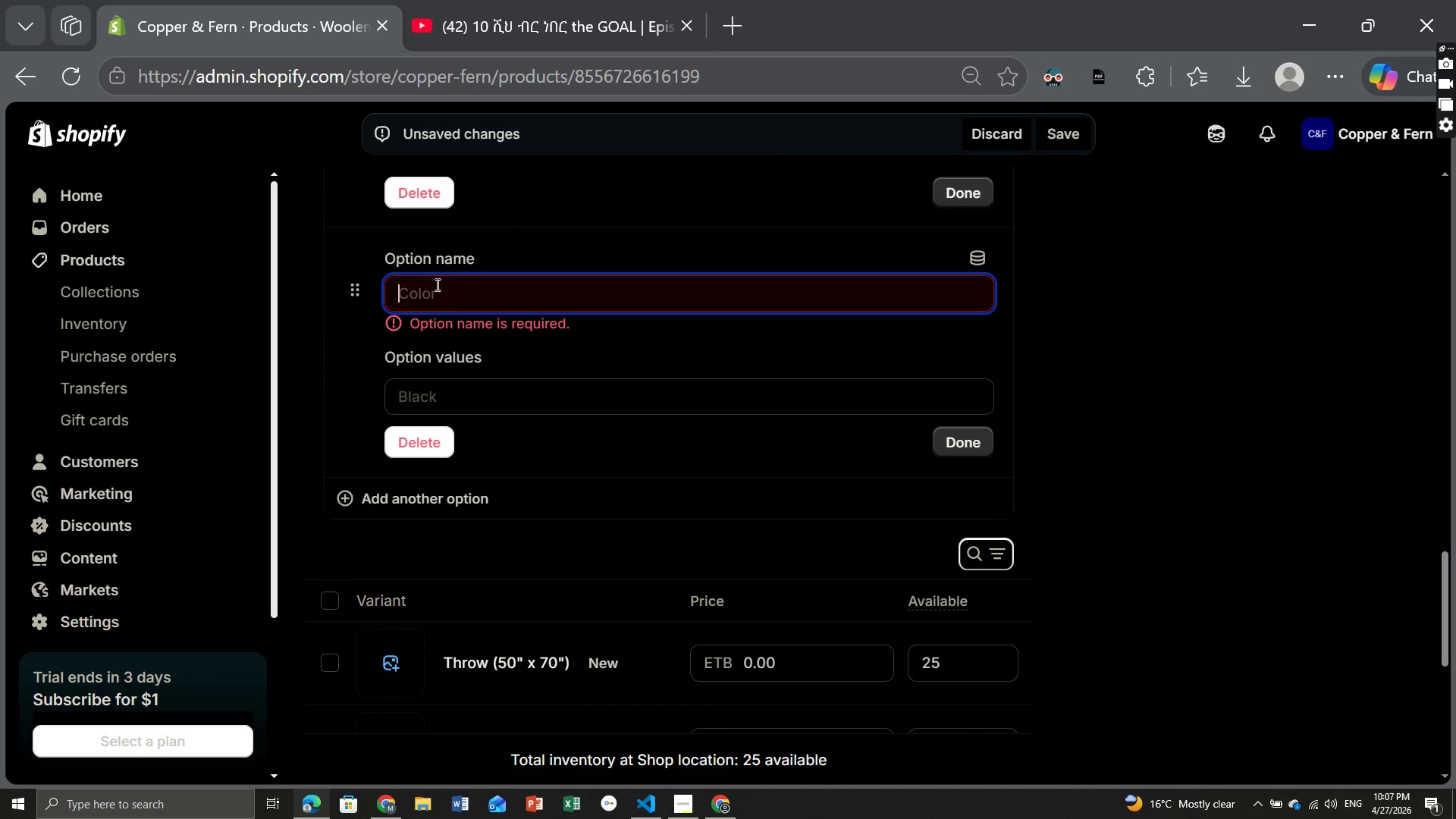 
type(Colorway)
 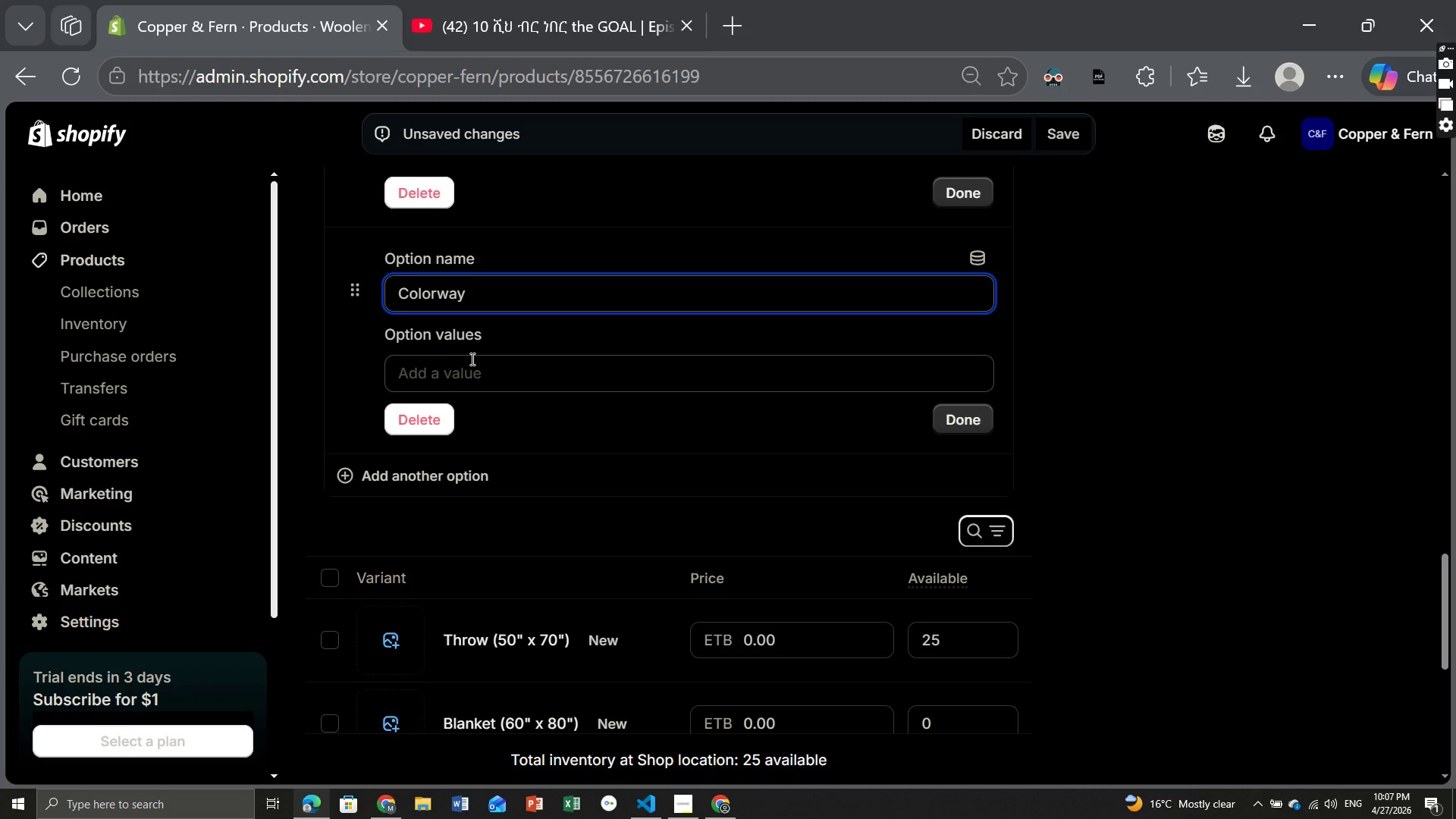 
left_click([459, 372])
 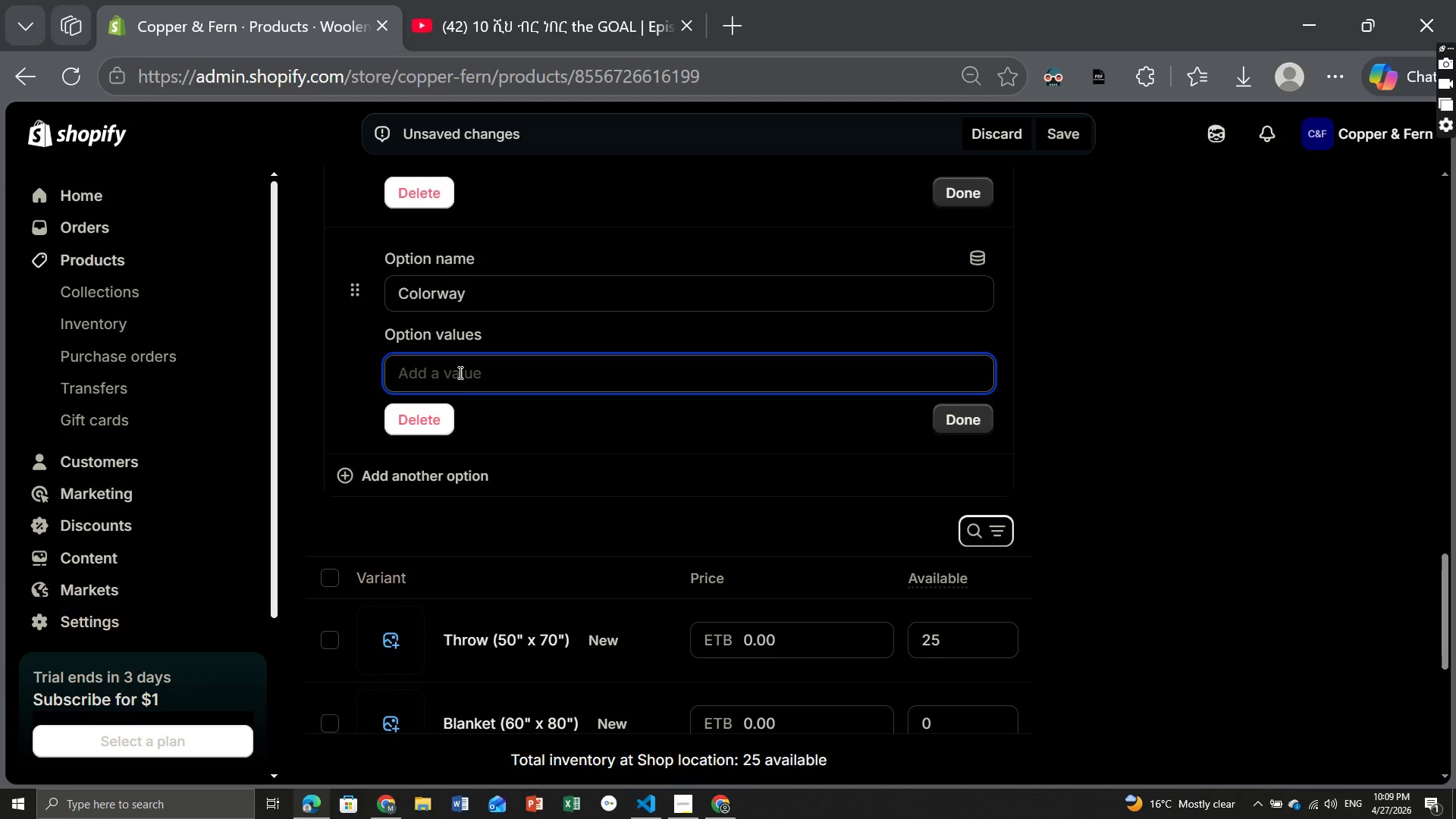 
wait(135.66)
 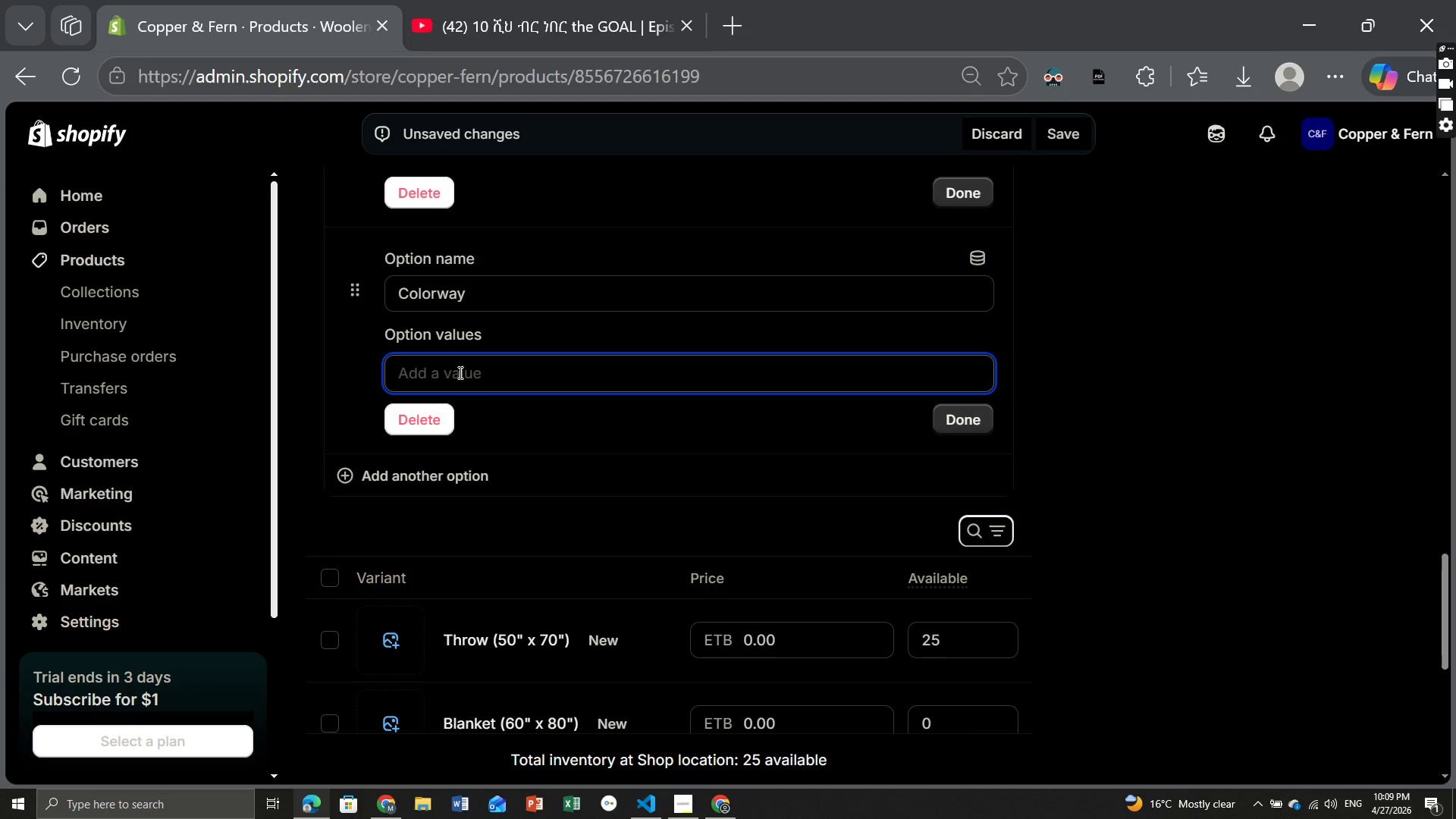 
type(Canyon Trall)
 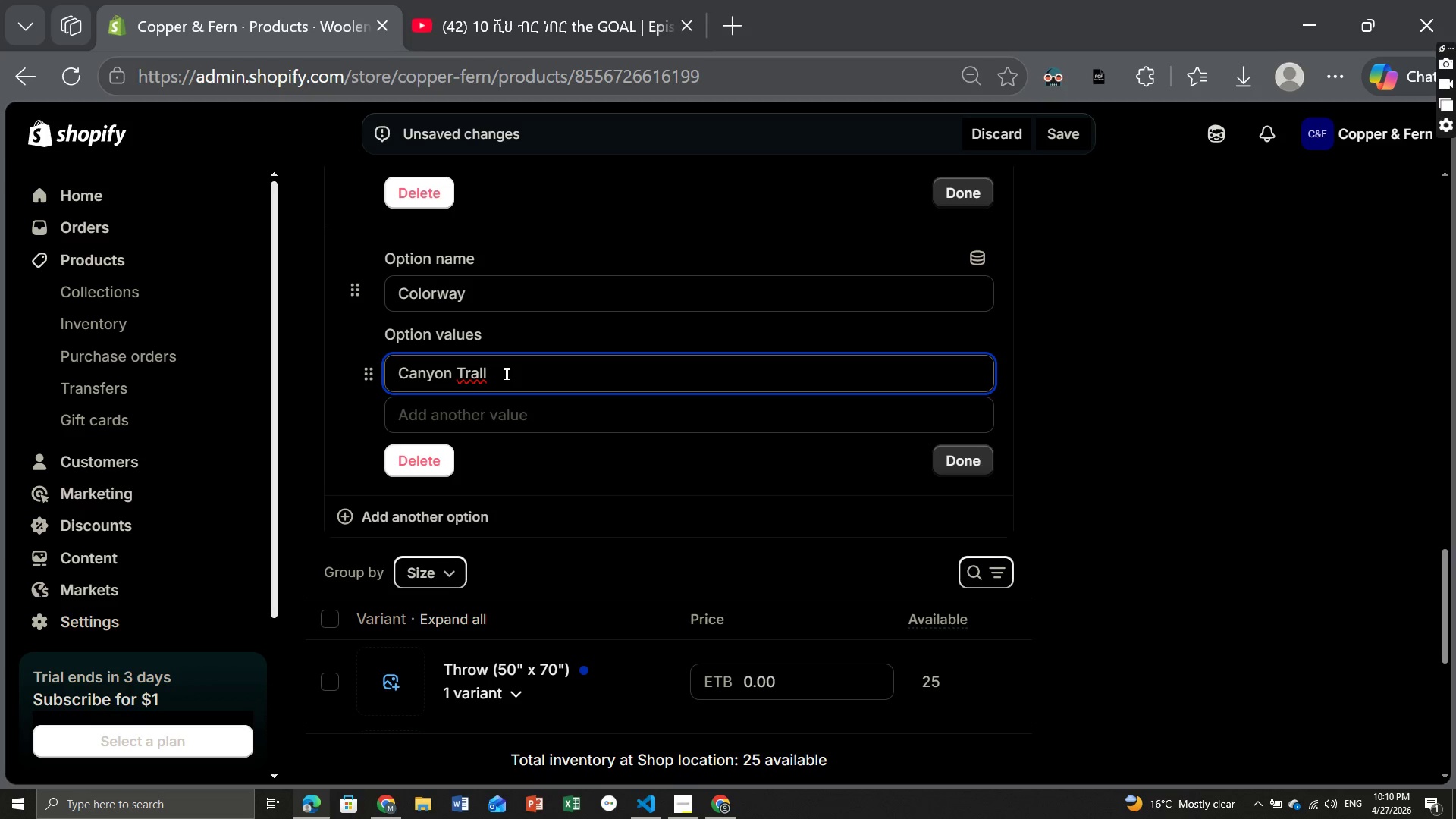 
wait(6.97)
 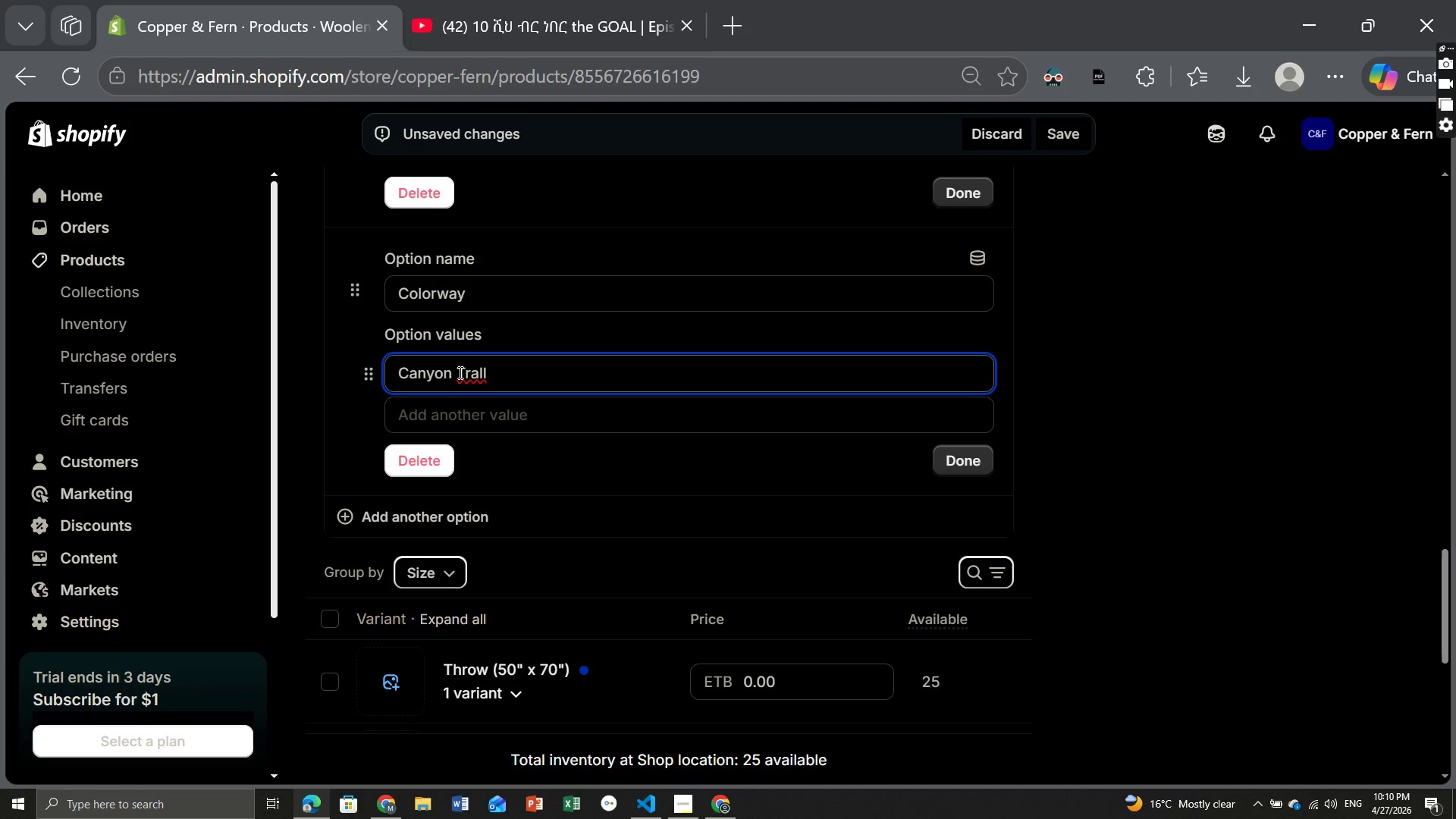 
key(Backspace)
key(Backspace)
type(il)
 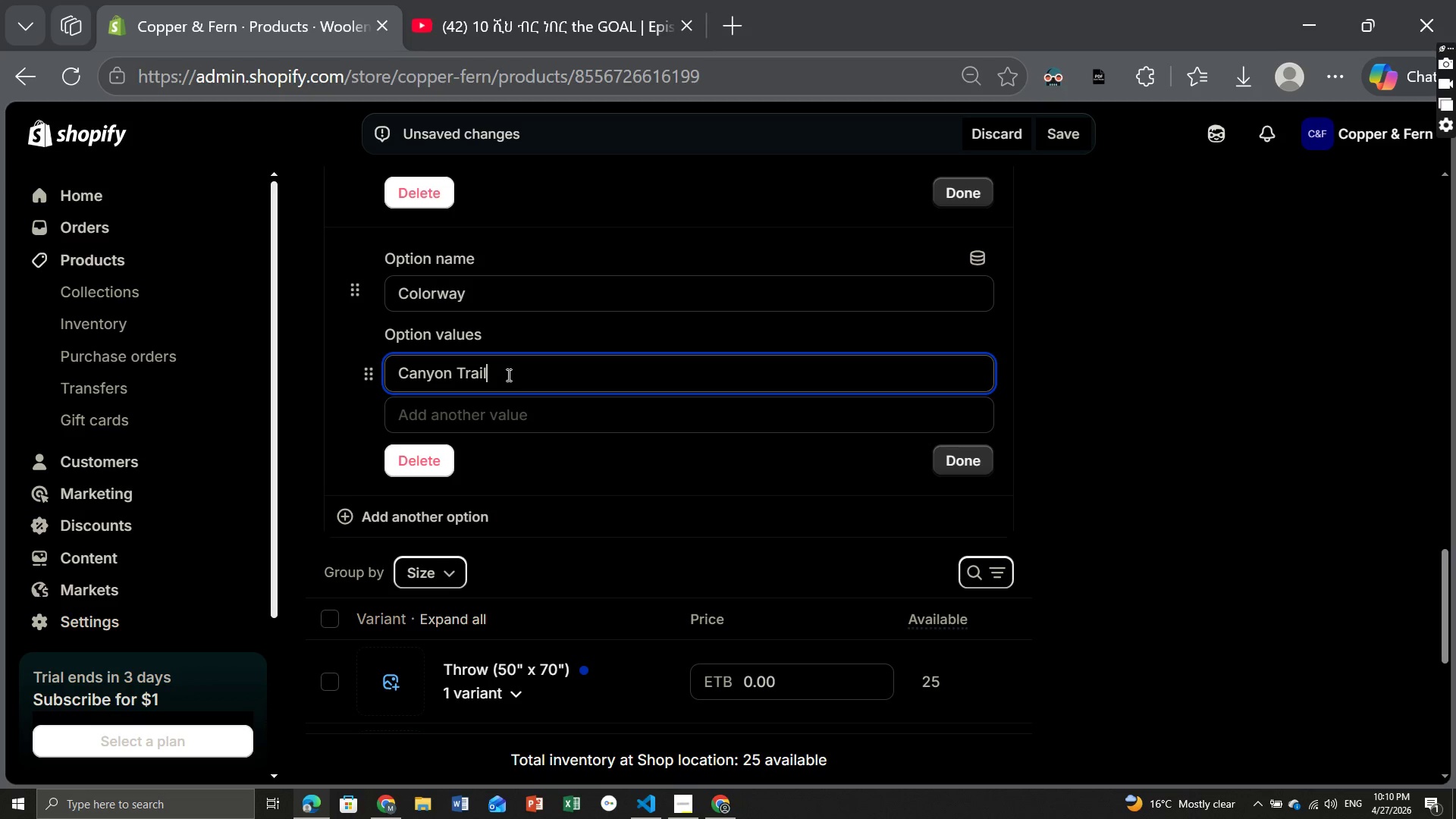 
key(Comma)
 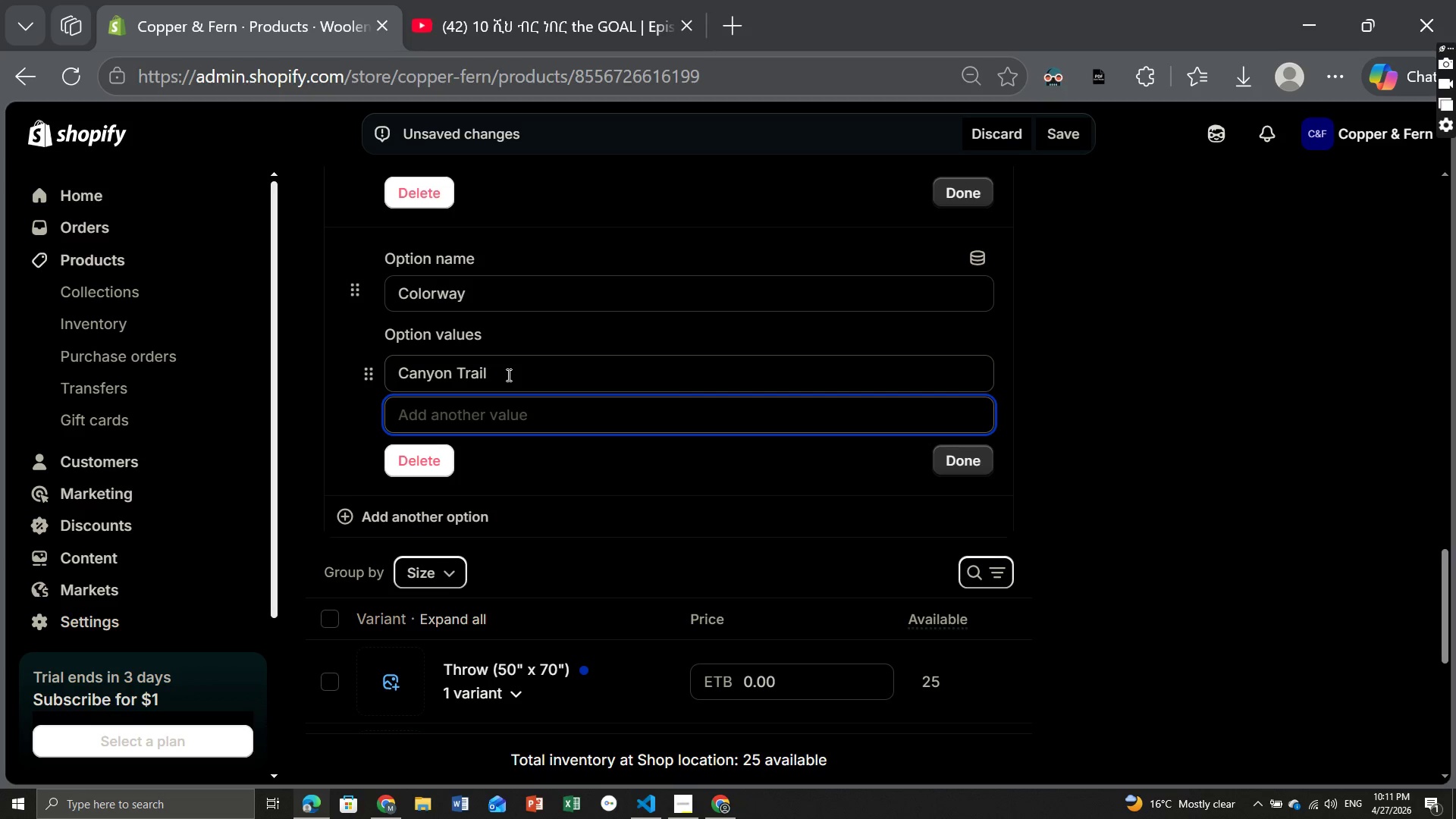 
wait(103.8)
 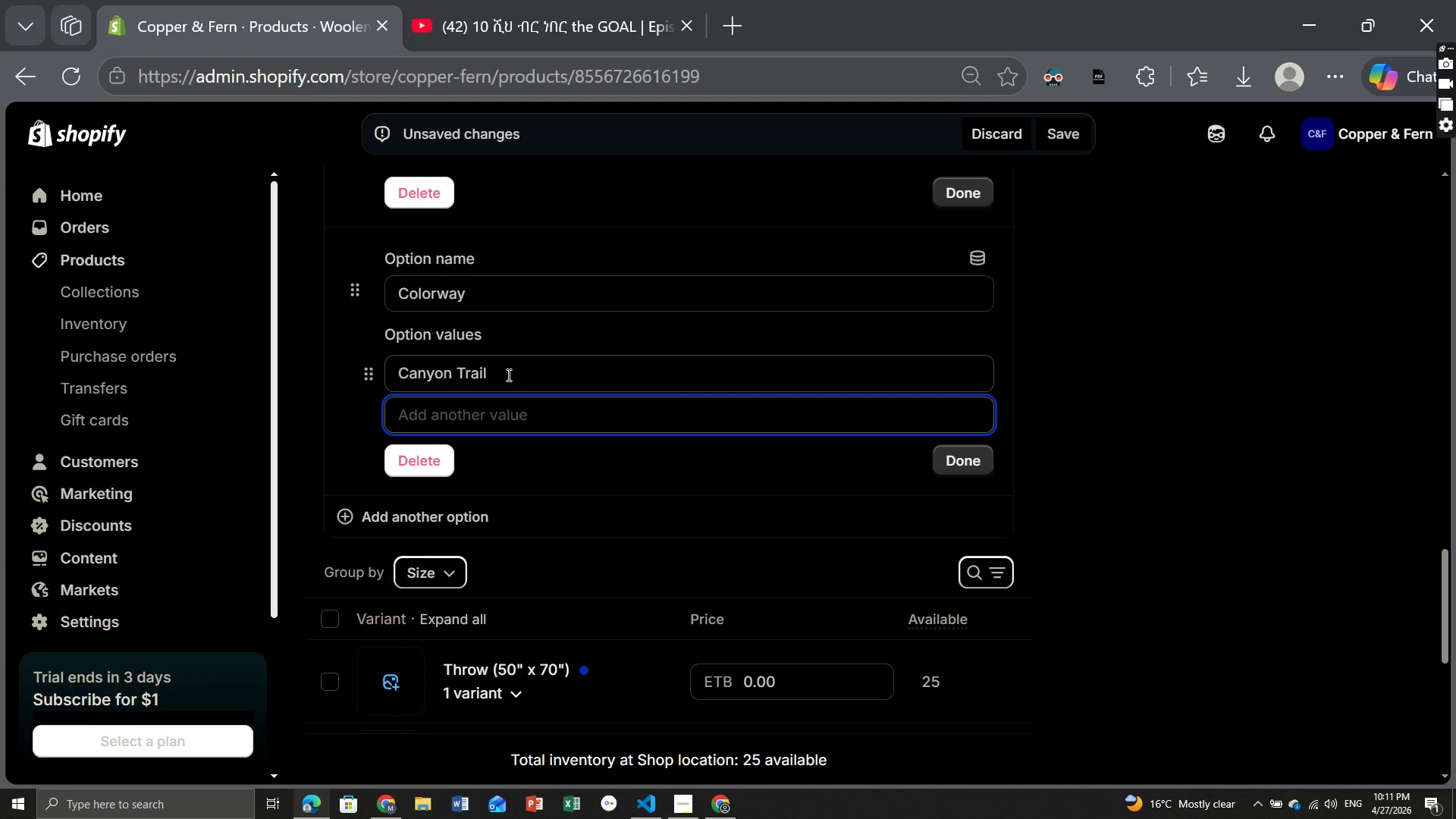 
left_click([1065, 135])
 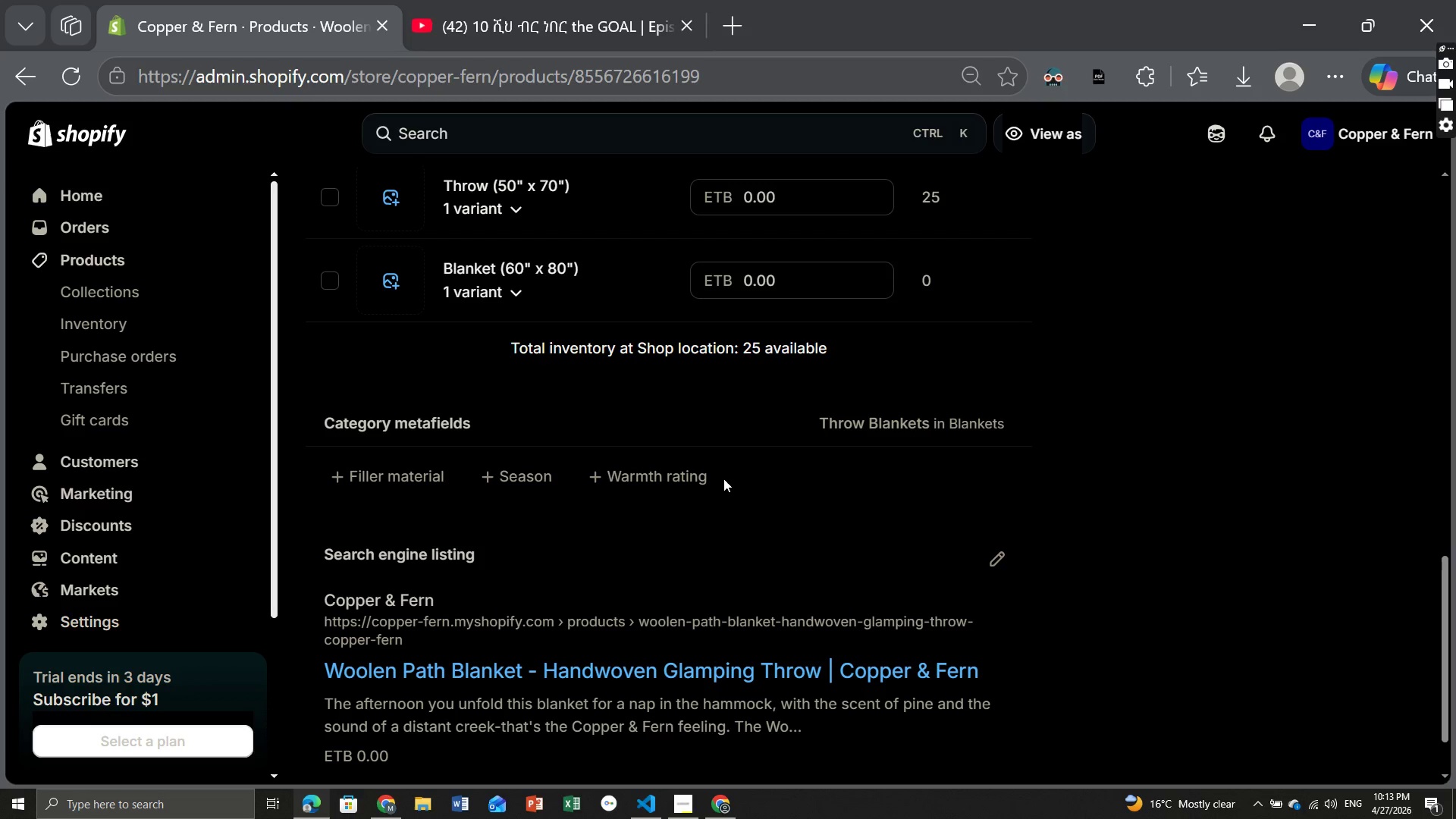 
wait(110.36)
 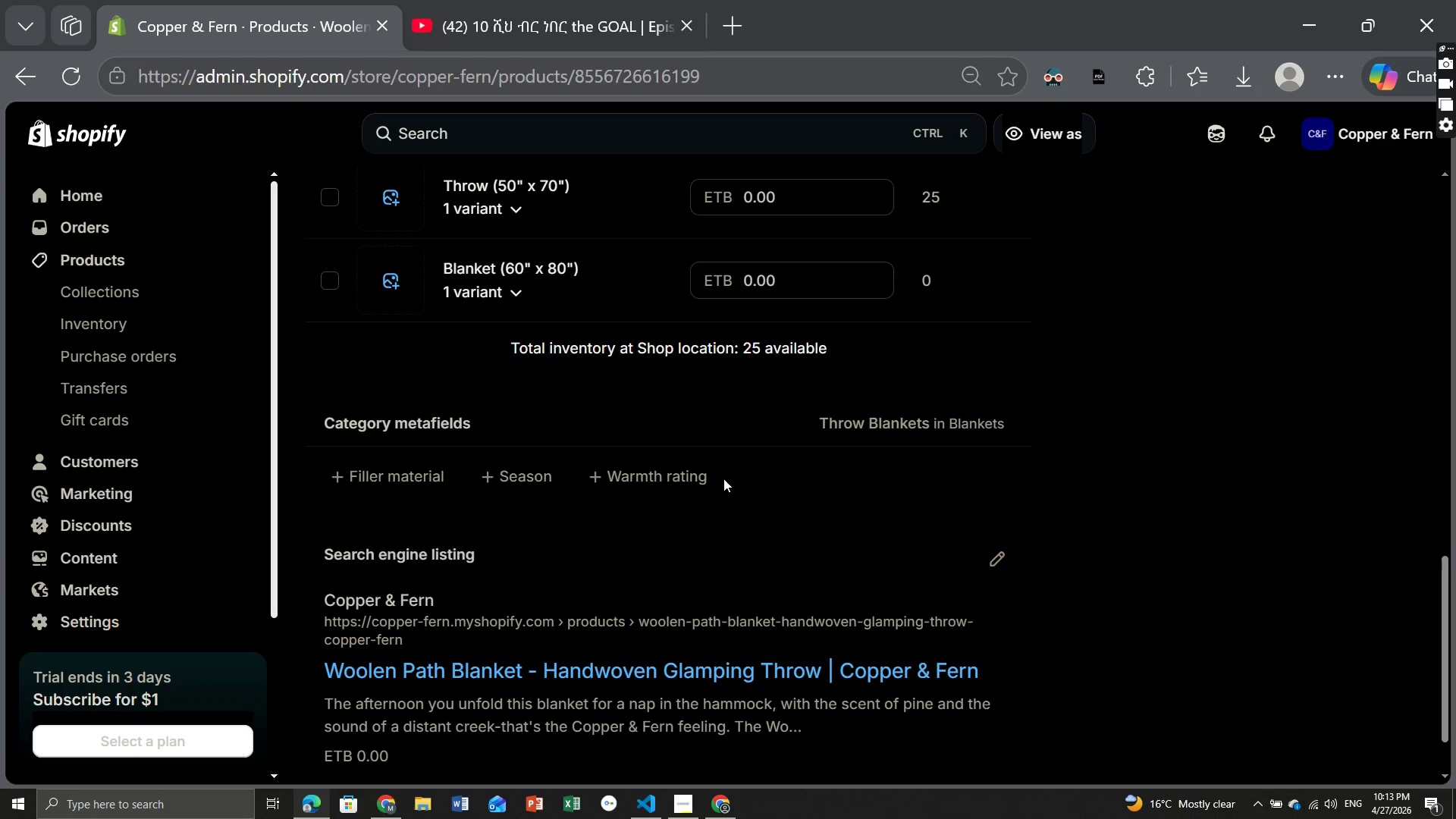 
mouse_move([570, 437])
 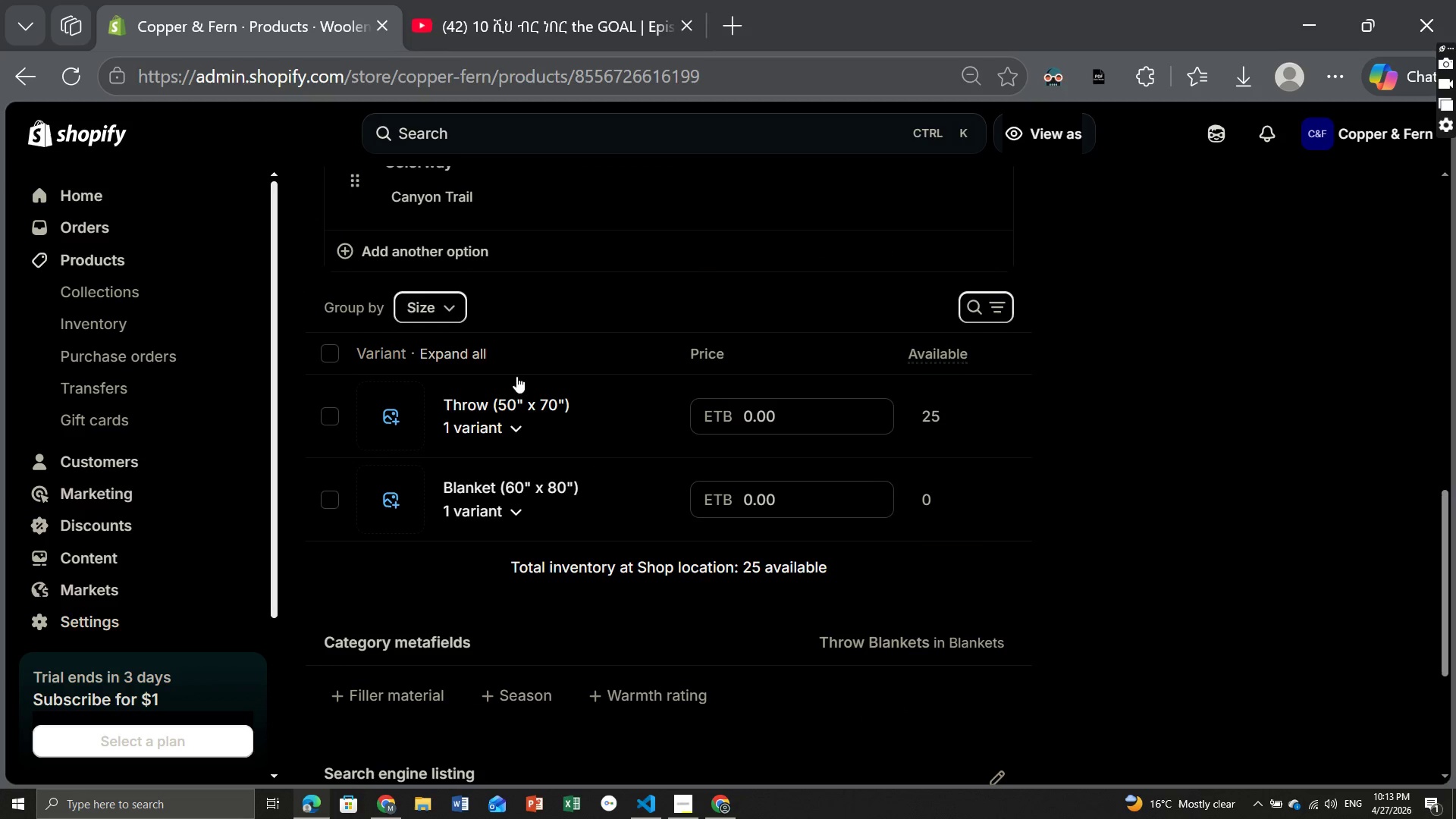 
mouse_move([463, 311])
 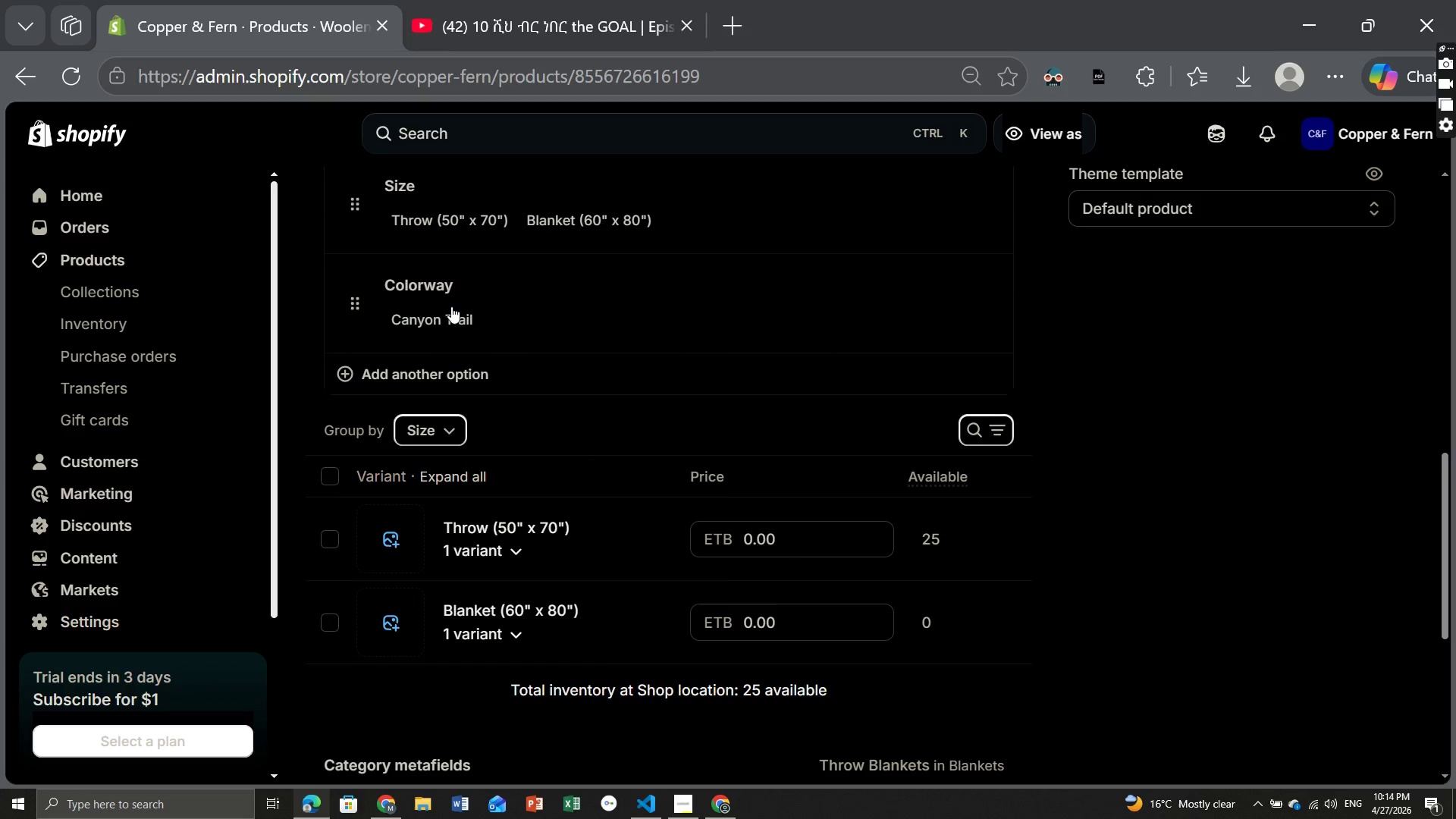 
left_click([451, 306])
 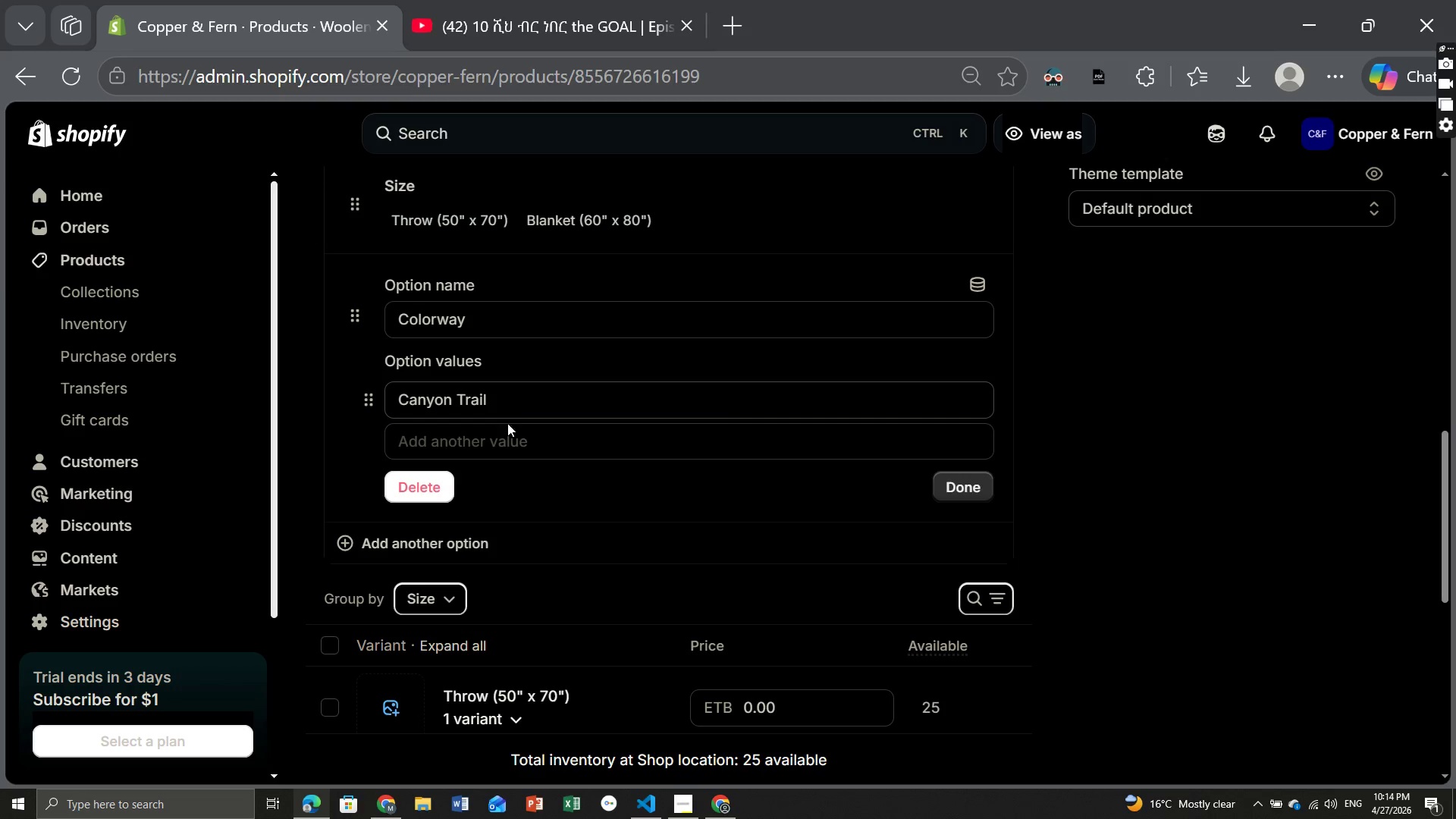 
left_click([486, 444])
 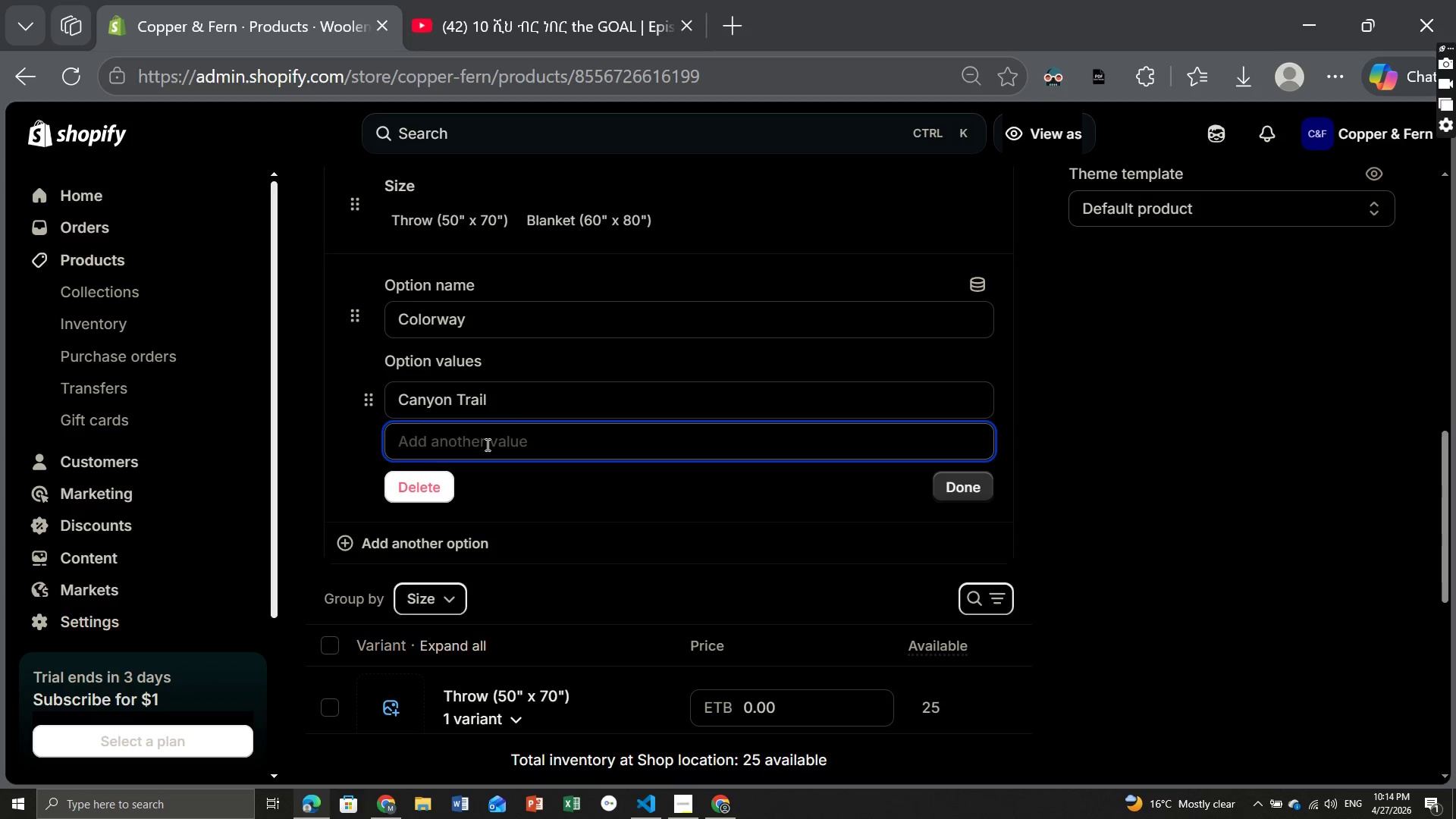 
type(P)
key(Backspace)
type(Riverbed Path, Summit Loop,Meadow Walk)
 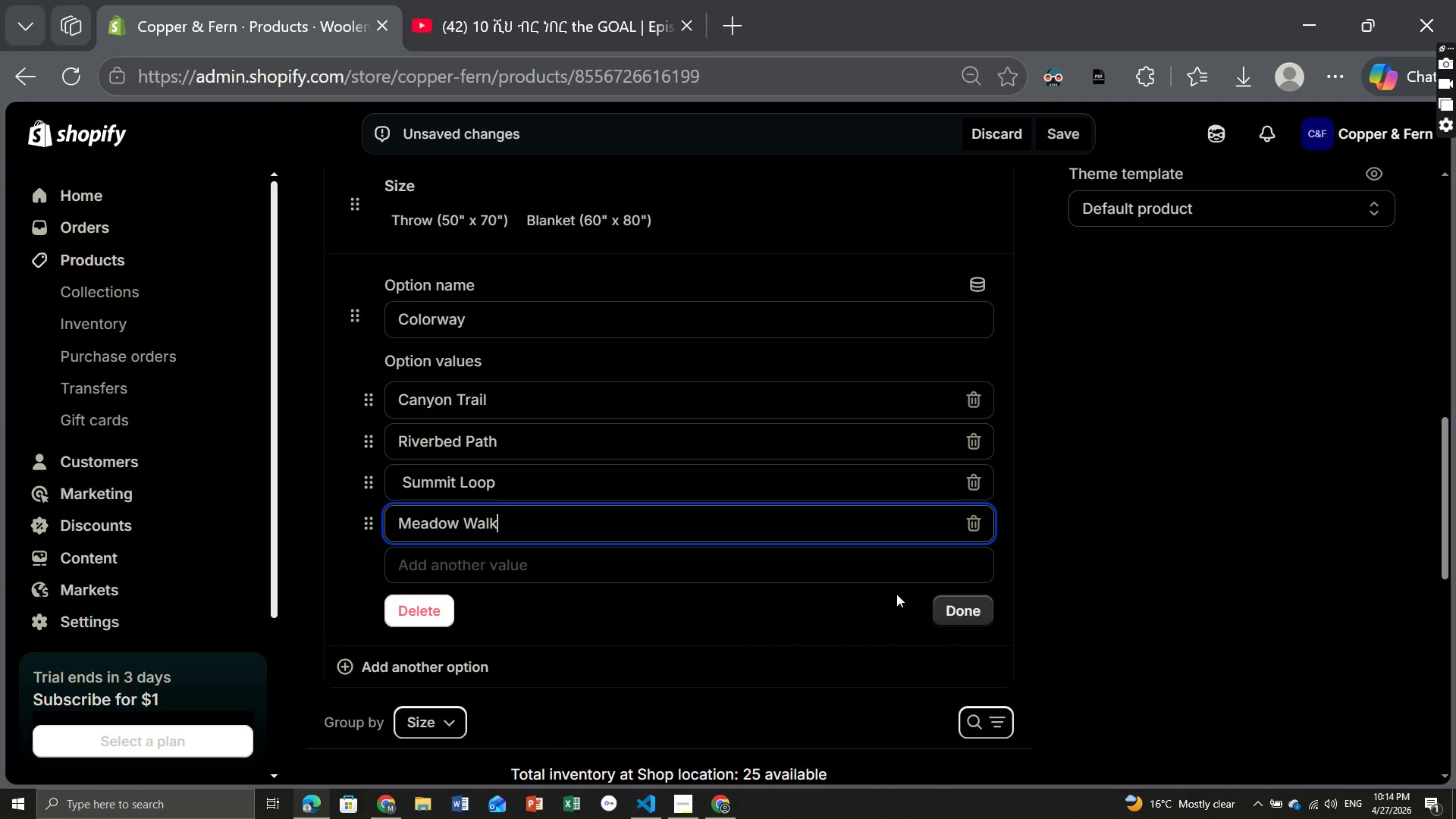 
left_click([969, 607])
 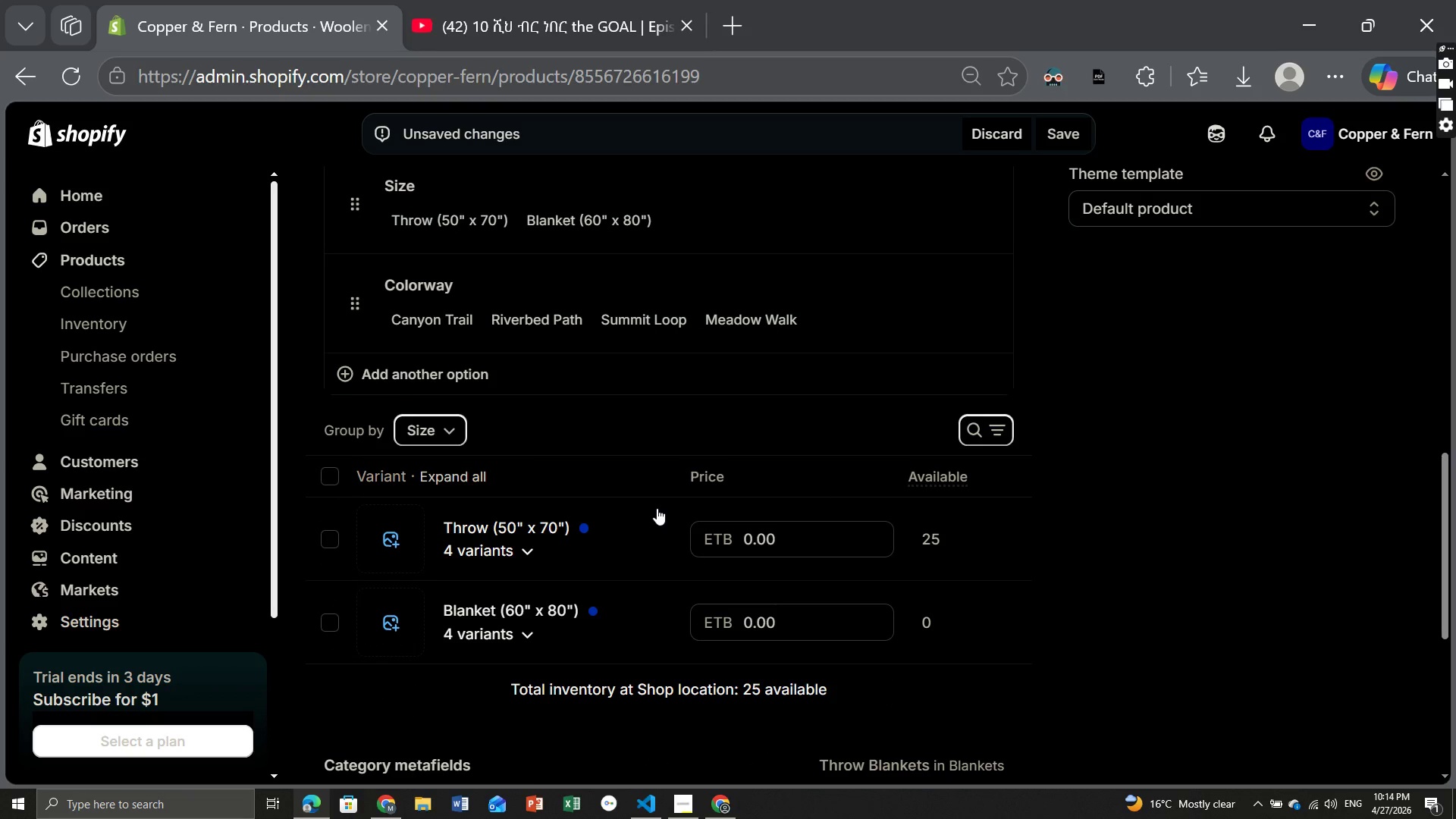 
wait(5.19)
 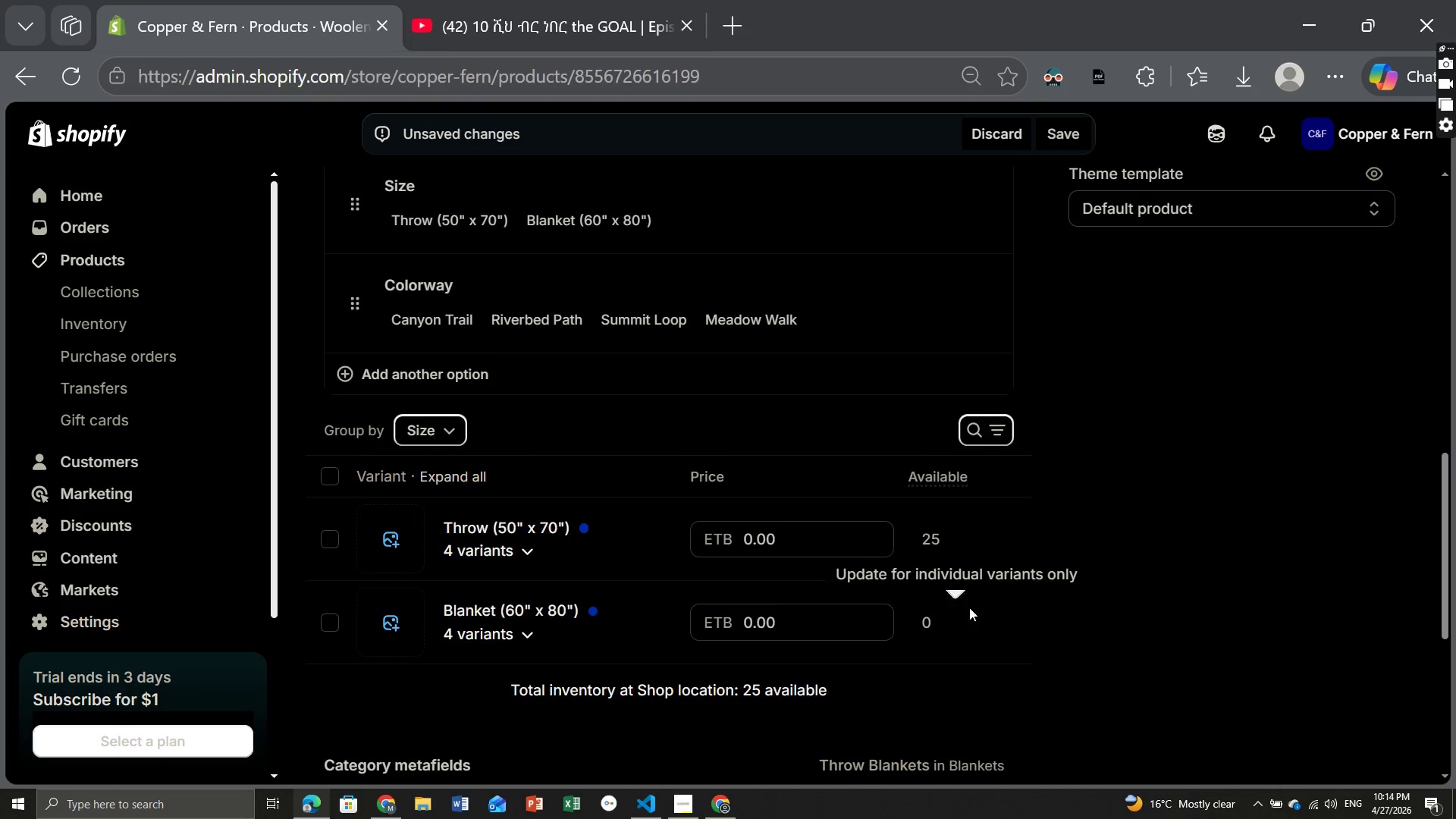 
left_click([767, 492])
 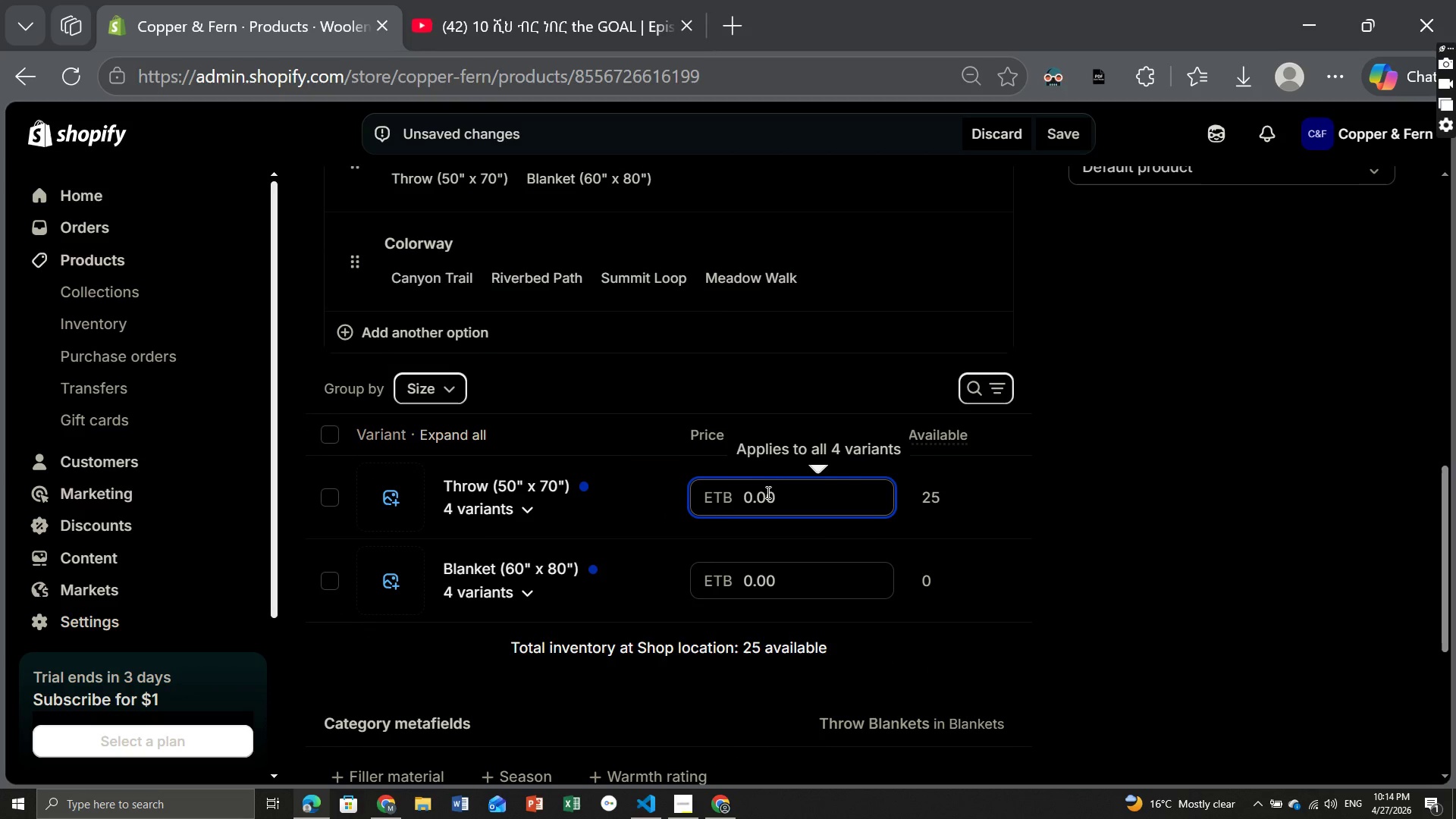 
left_click([779, 500])
 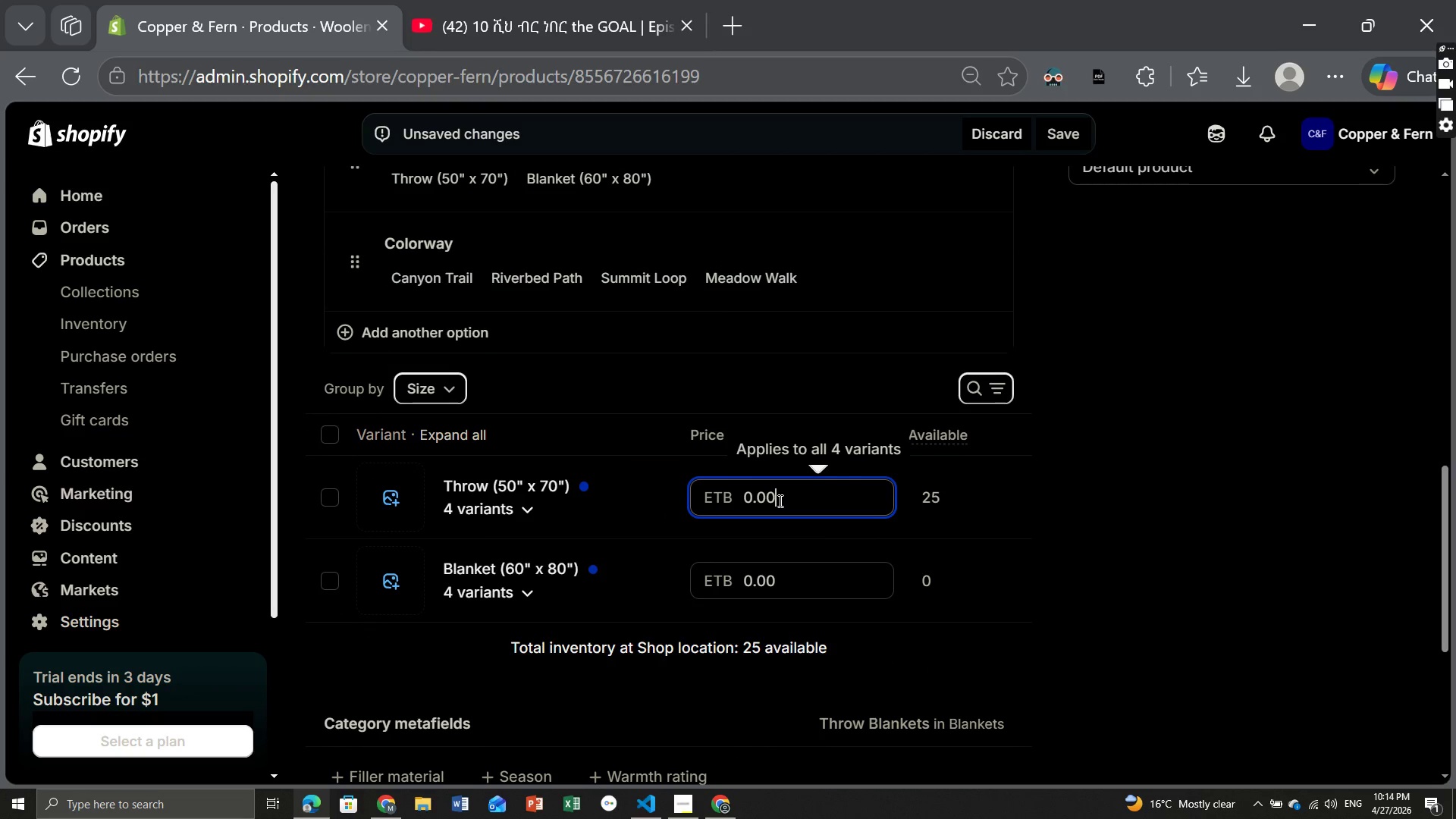 
hold_key(key=Backspace, duration=1.27)
 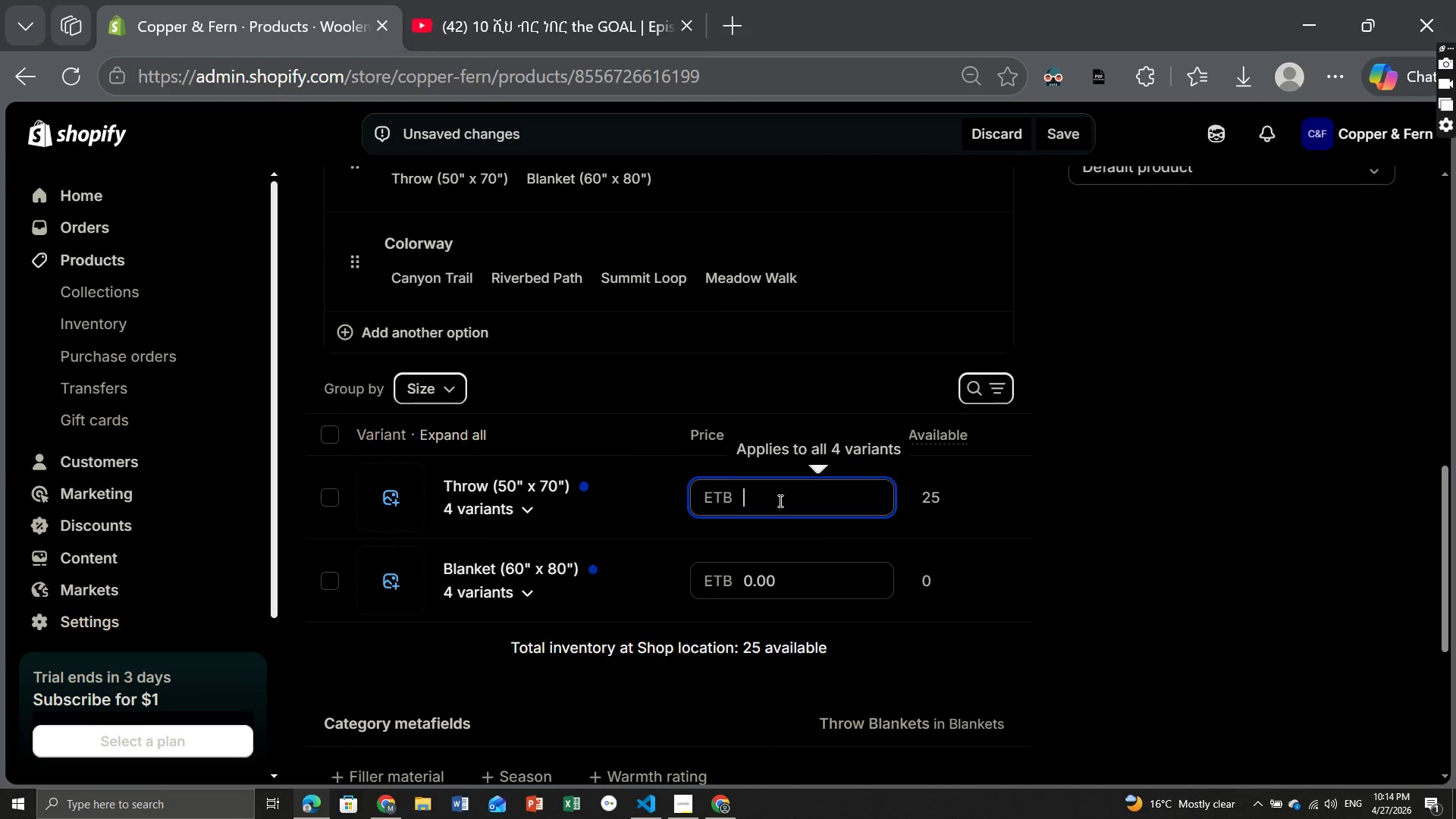 
type(149)
 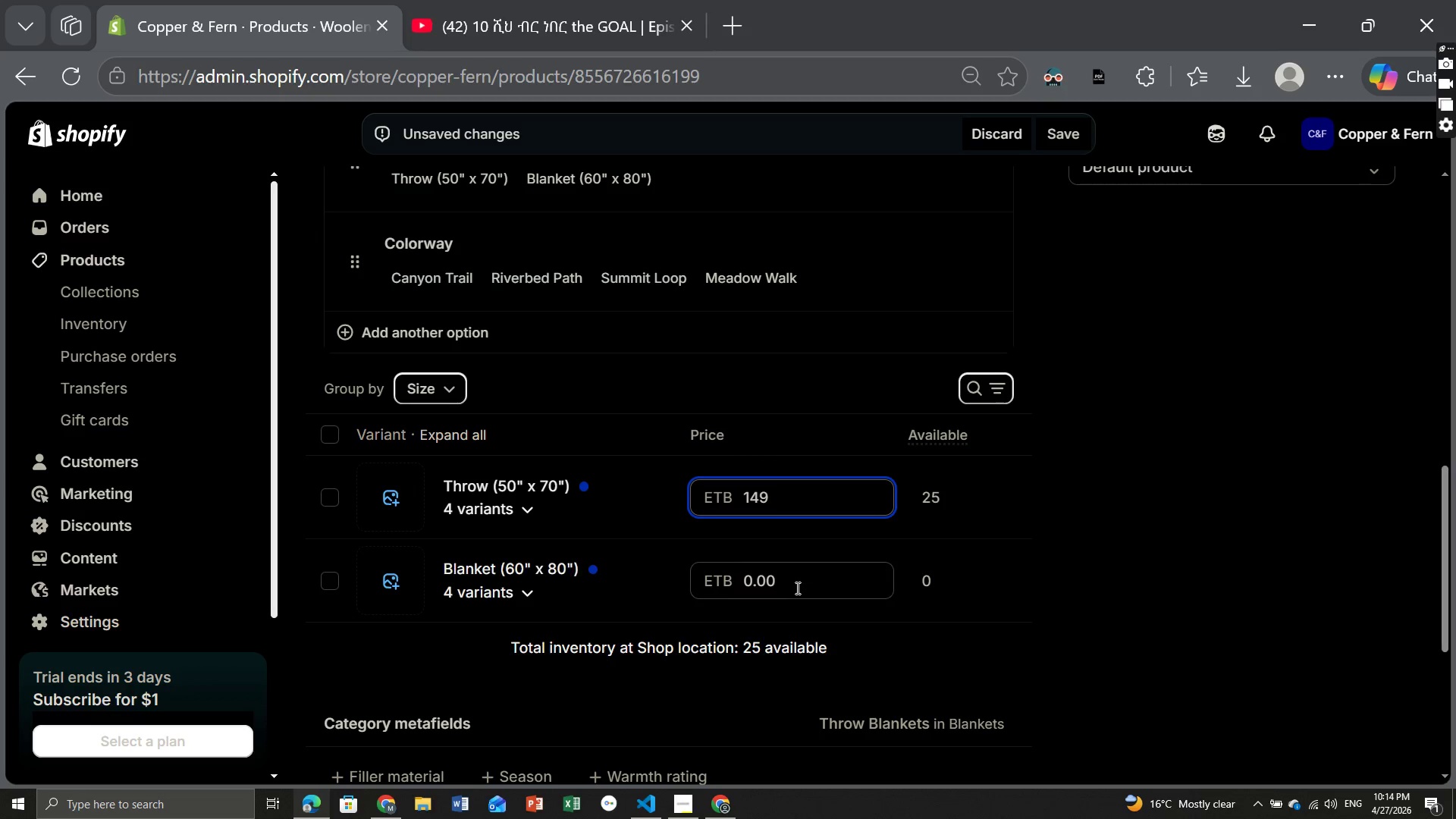 
left_click([796, 588])
 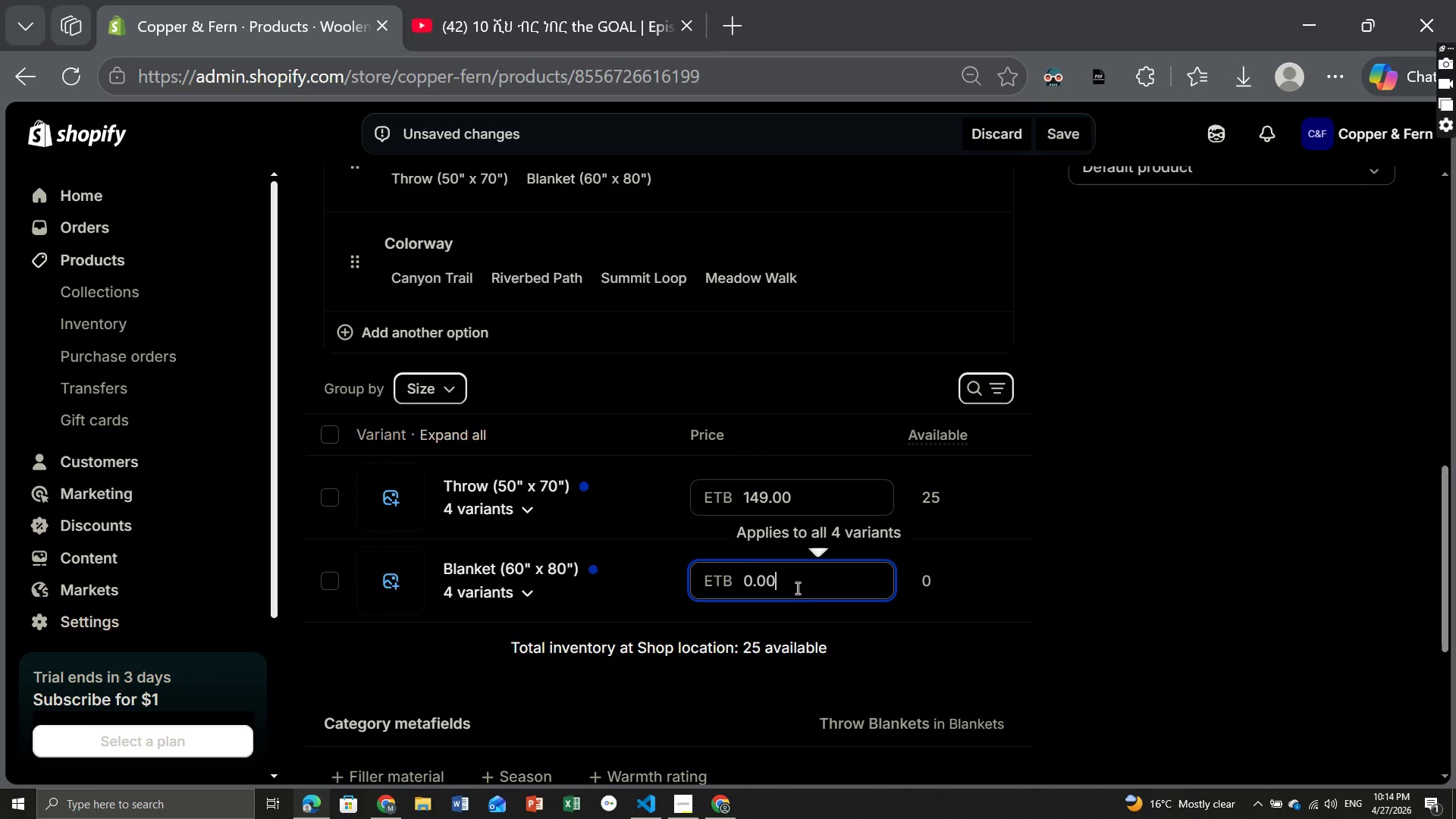 
hold_key(key=Backspace, duration=1.11)
 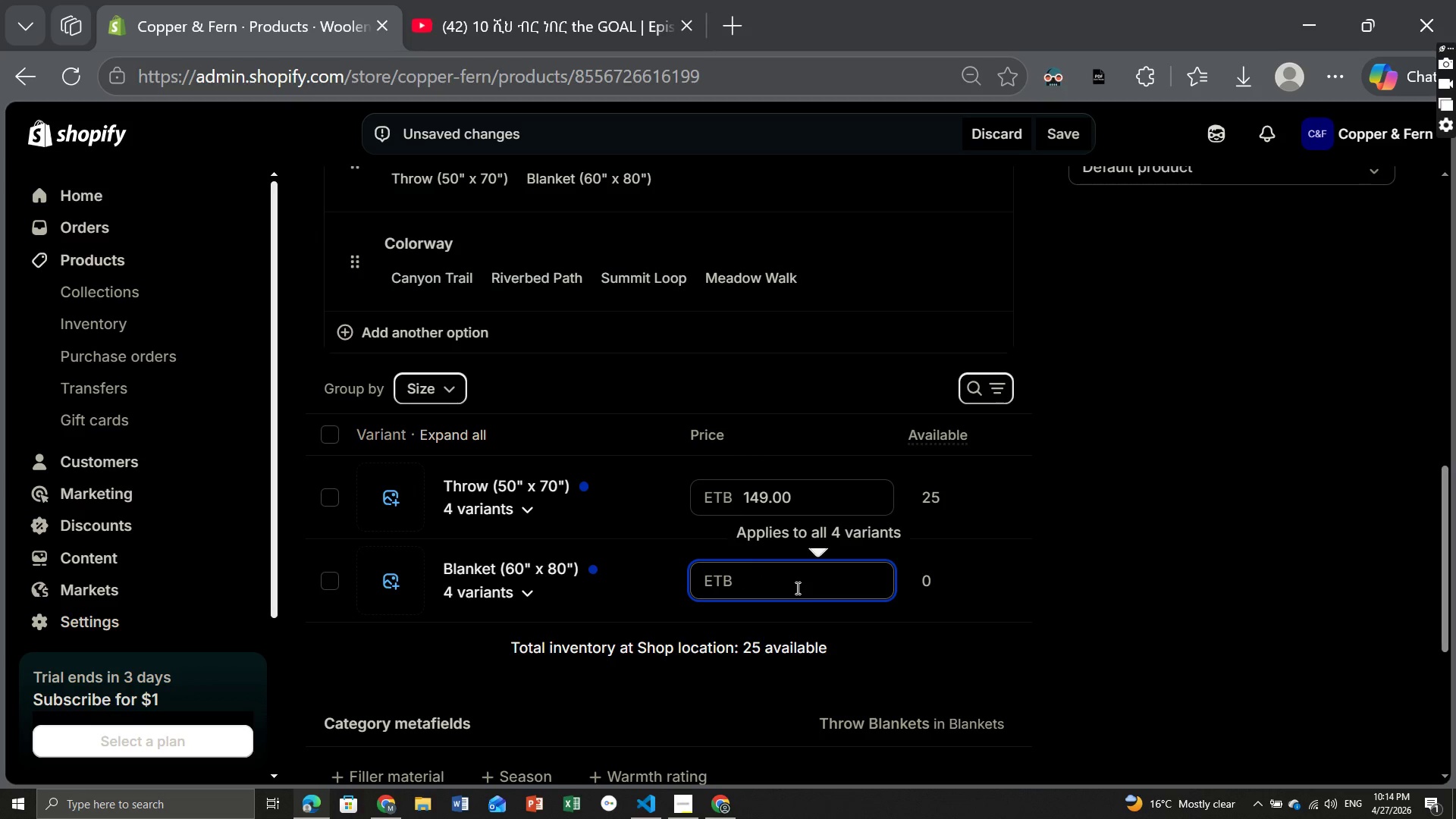 
type(229)
 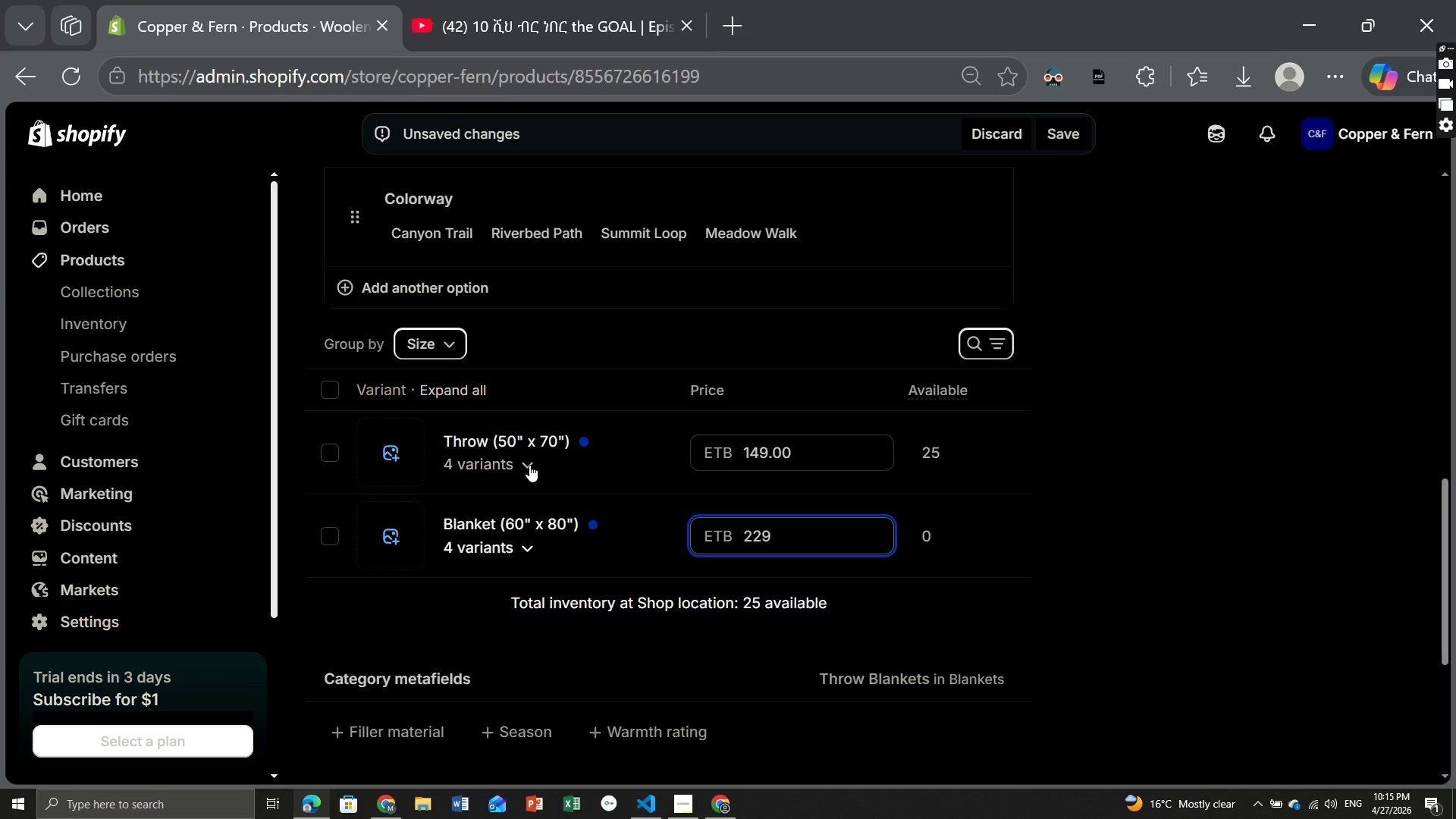 
wait(7.99)
 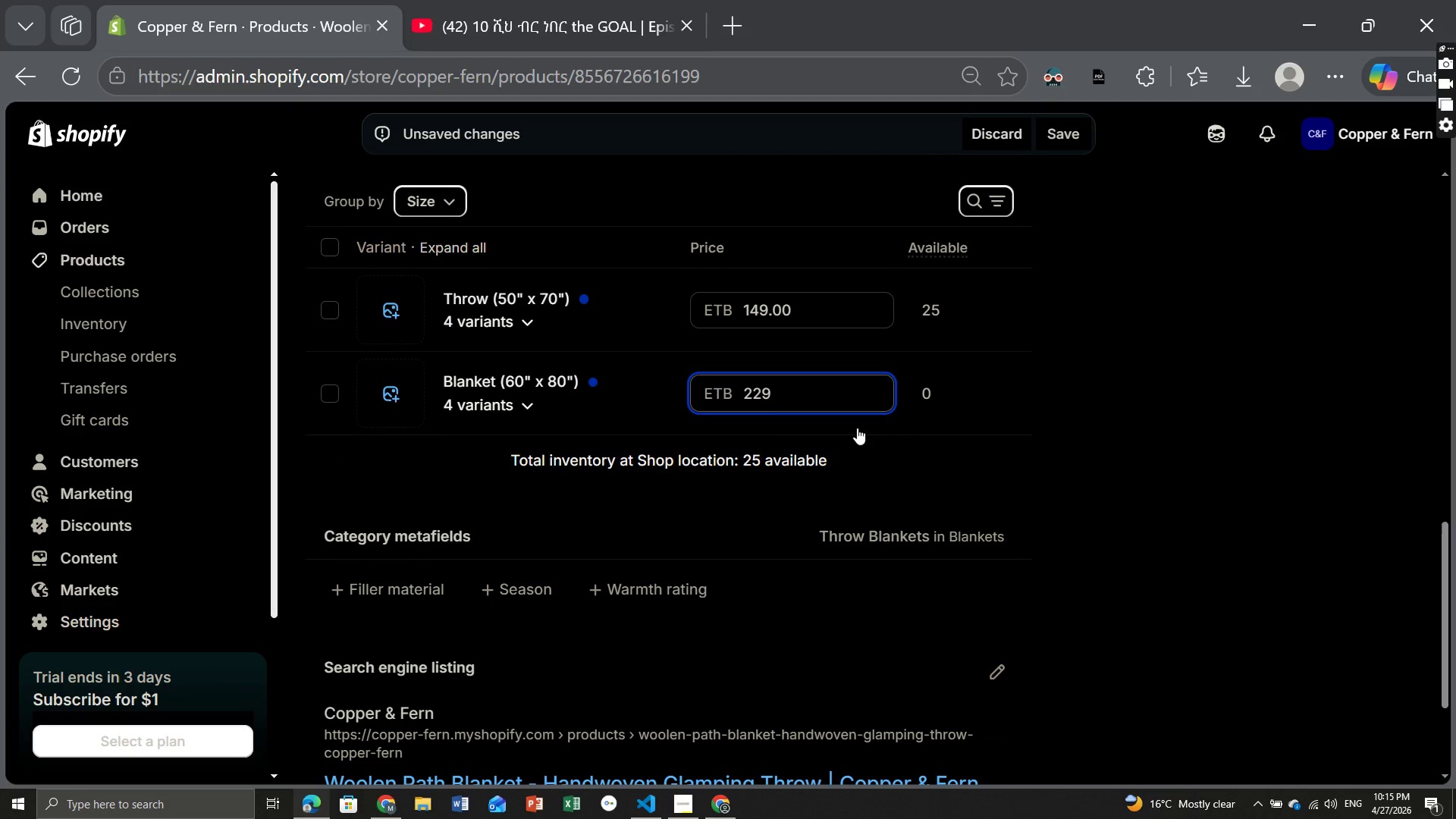 
left_click([529, 465])
 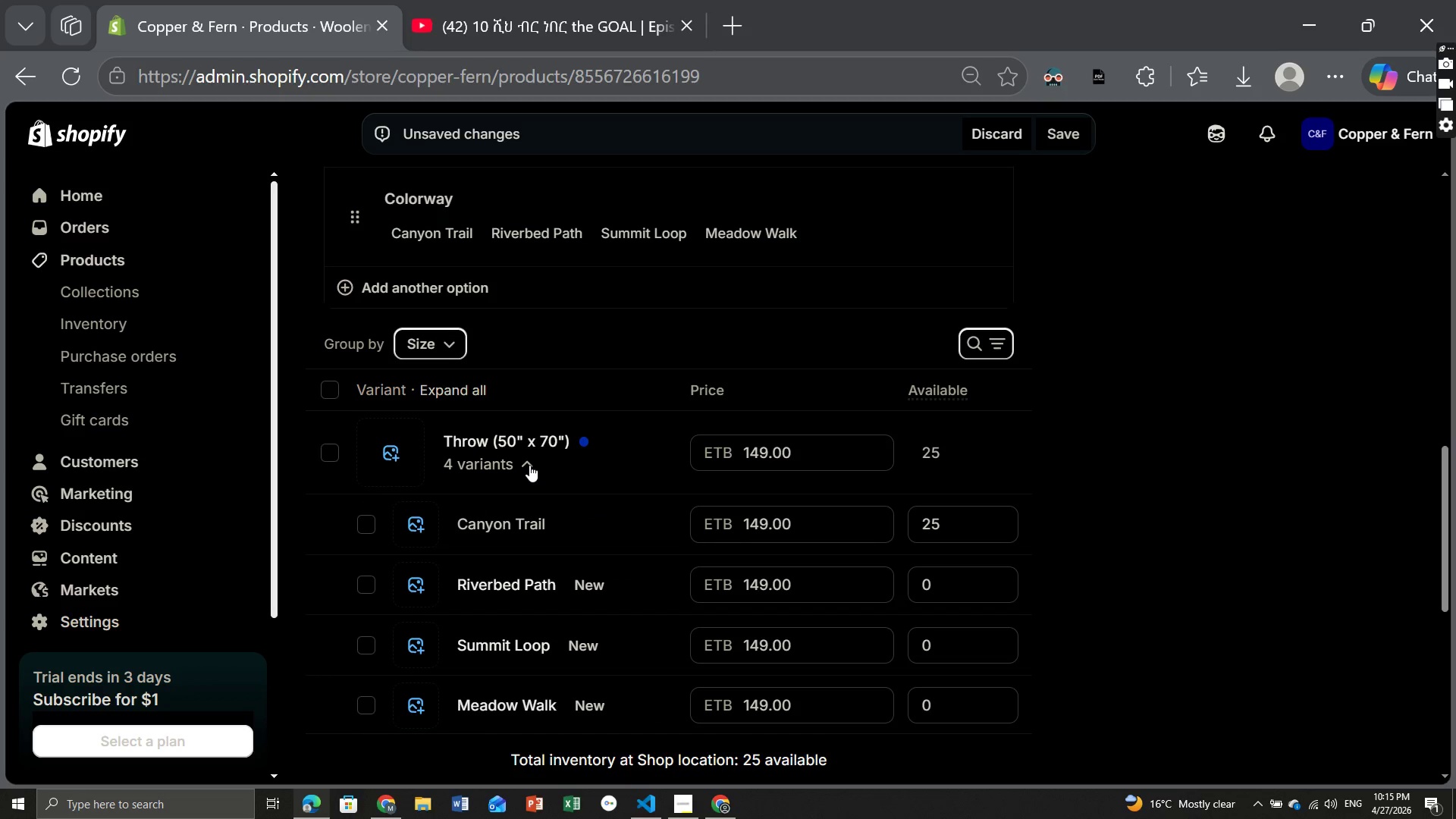 
left_click([529, 465])
 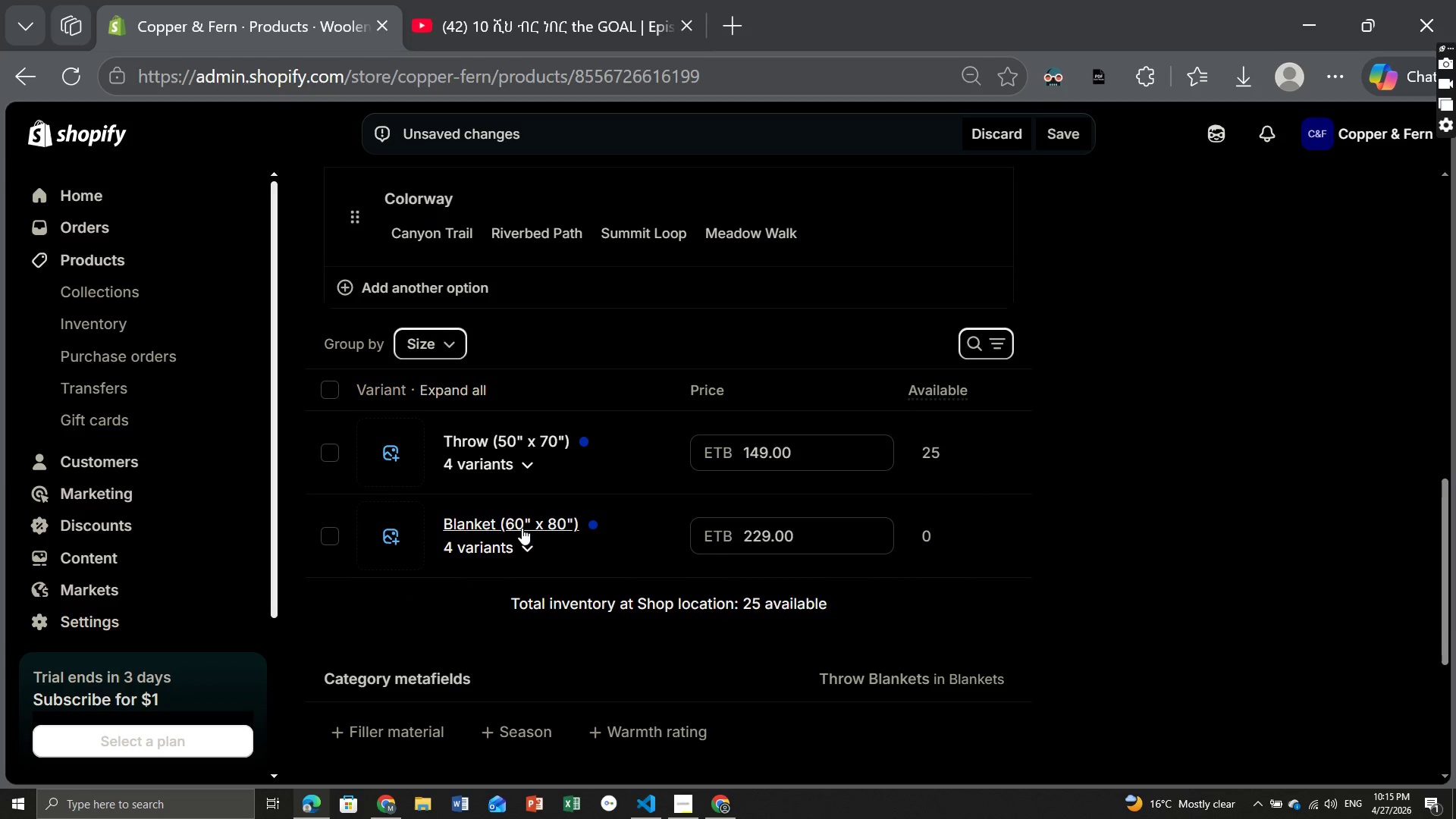 
left_click([522, 540])
 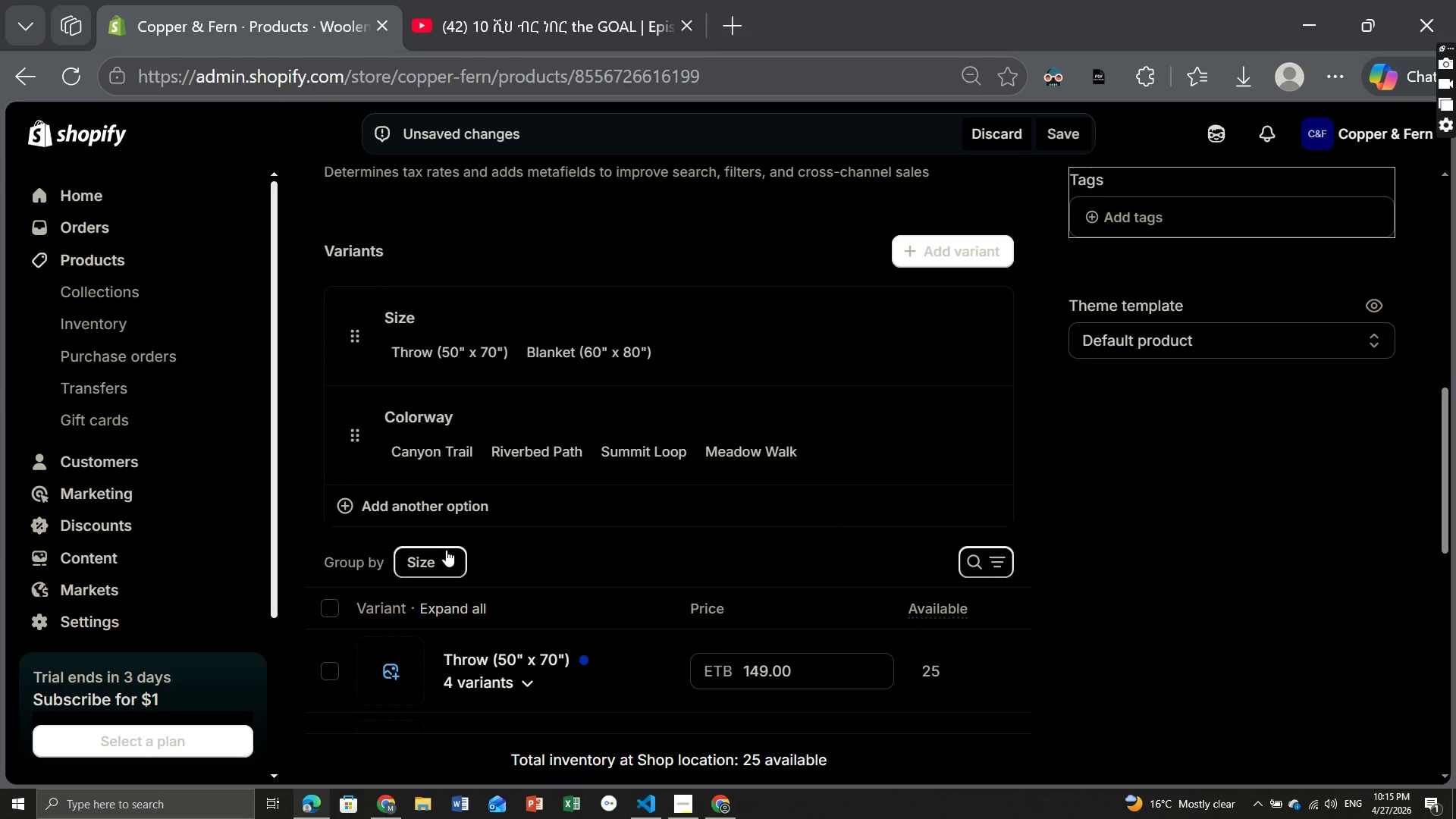 
wait(6.72)
 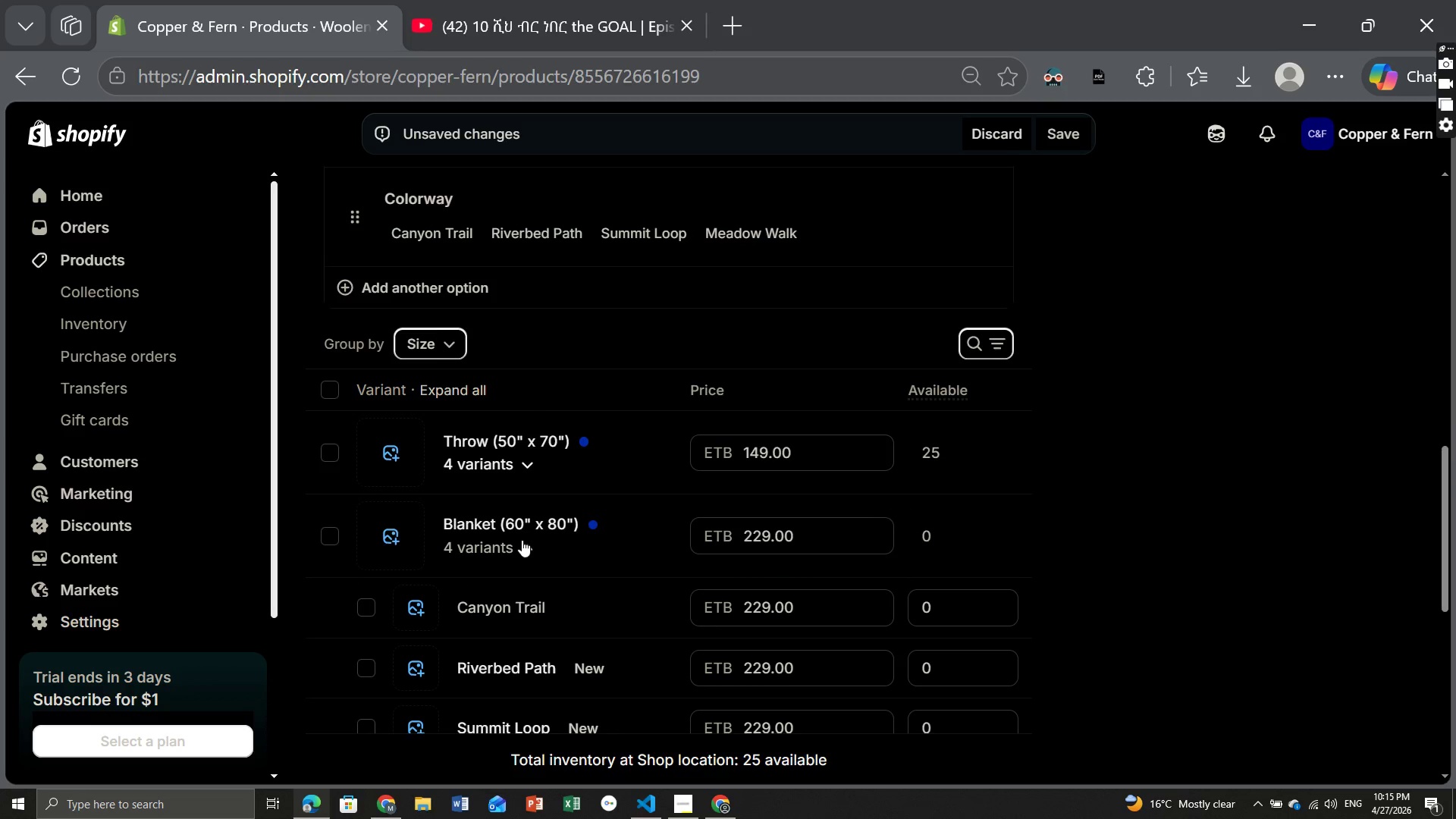 
left_click([446, 556])
 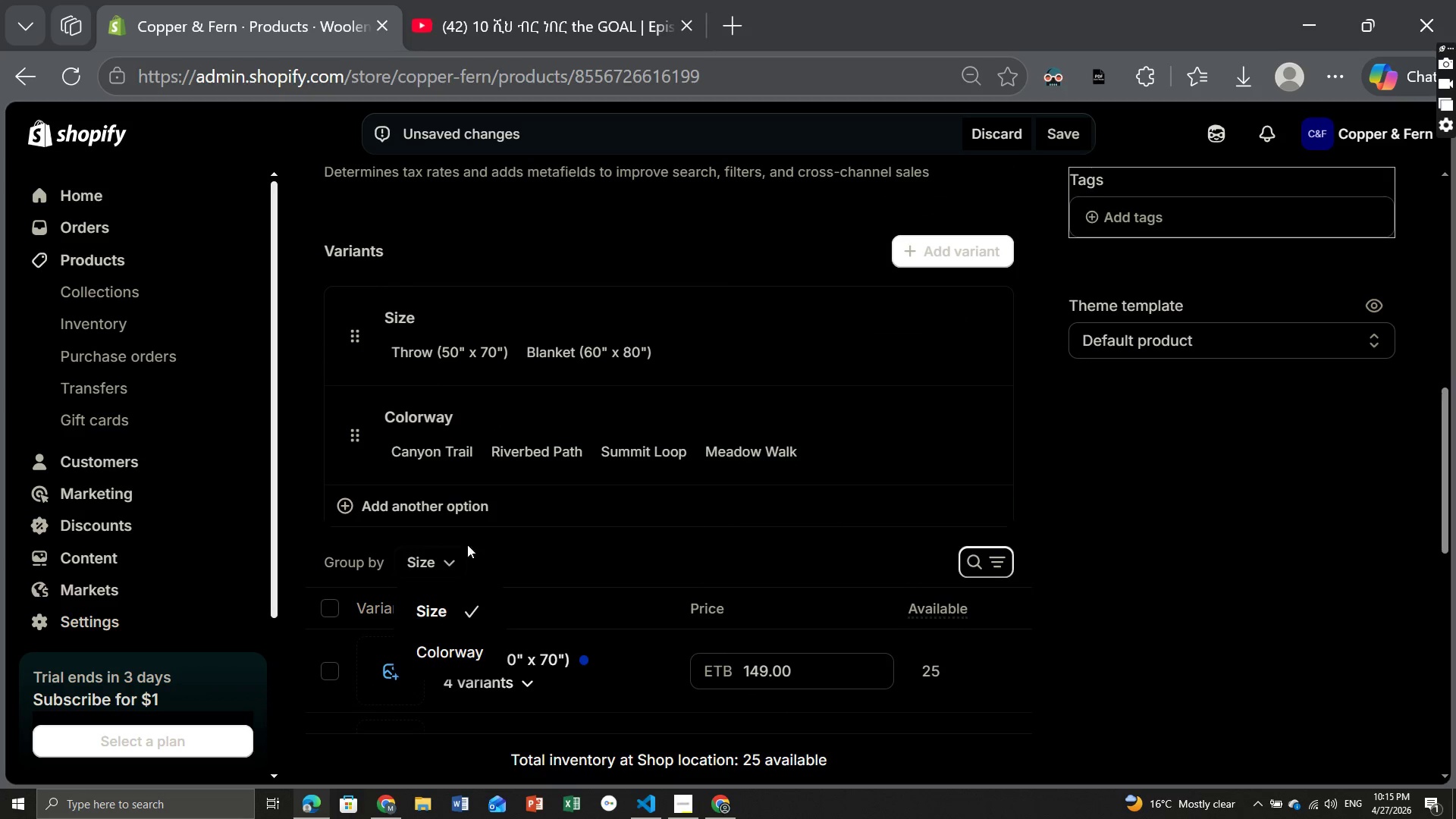 
left_click([446, 554])
 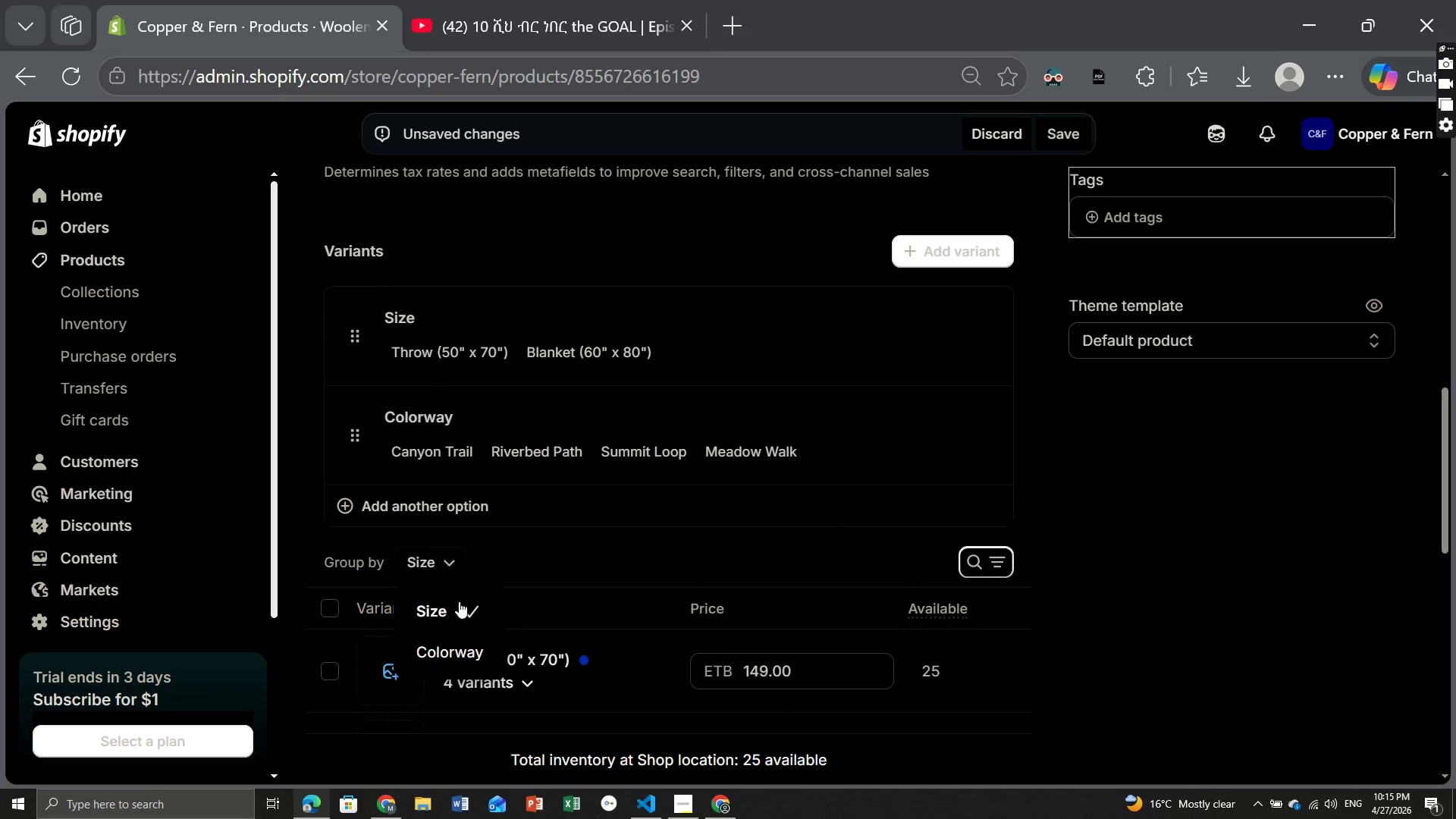 
left_click([449, 607])
 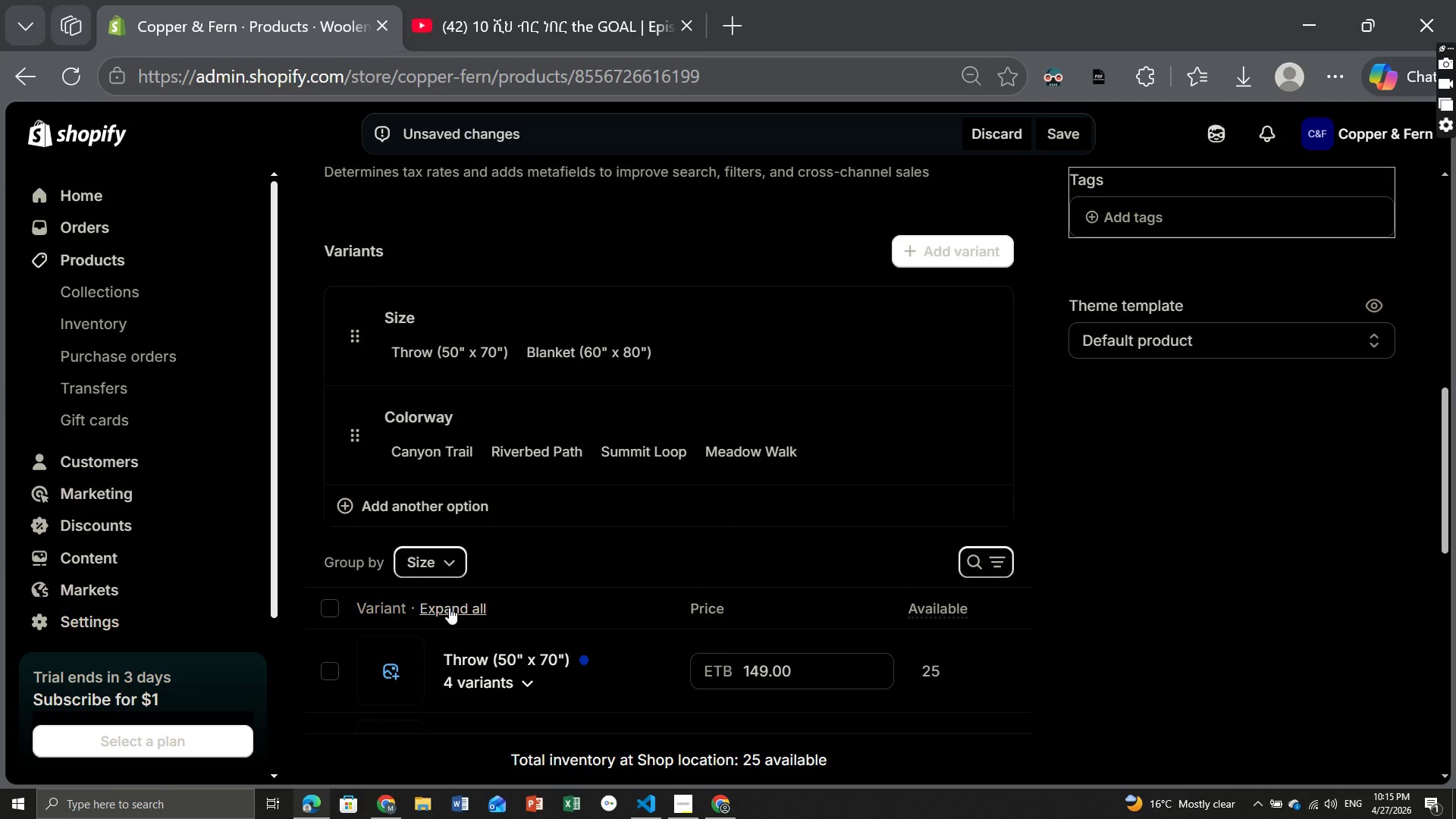 
mouse_move([549, 549])
 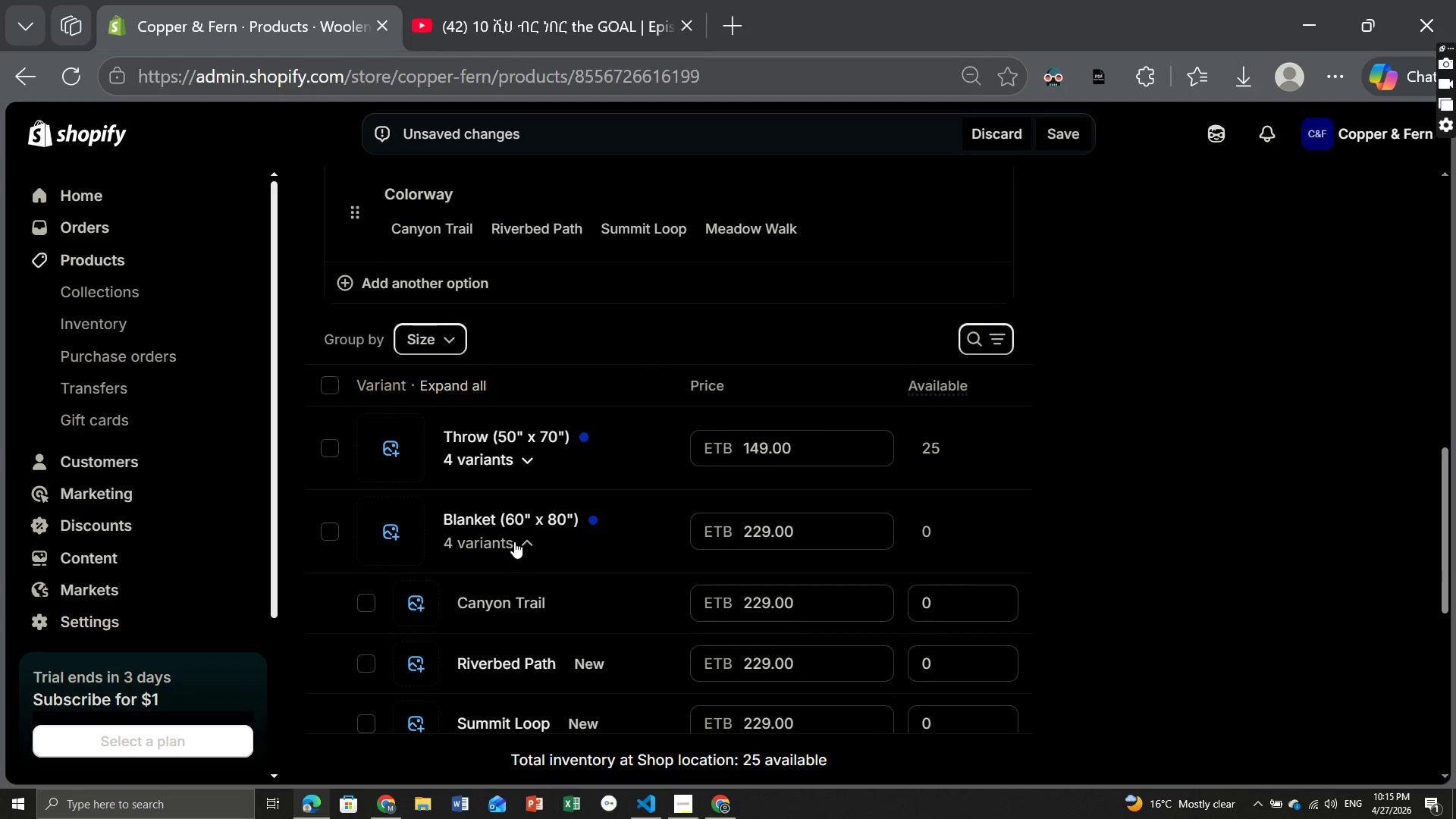 
left_click([516, 542])
 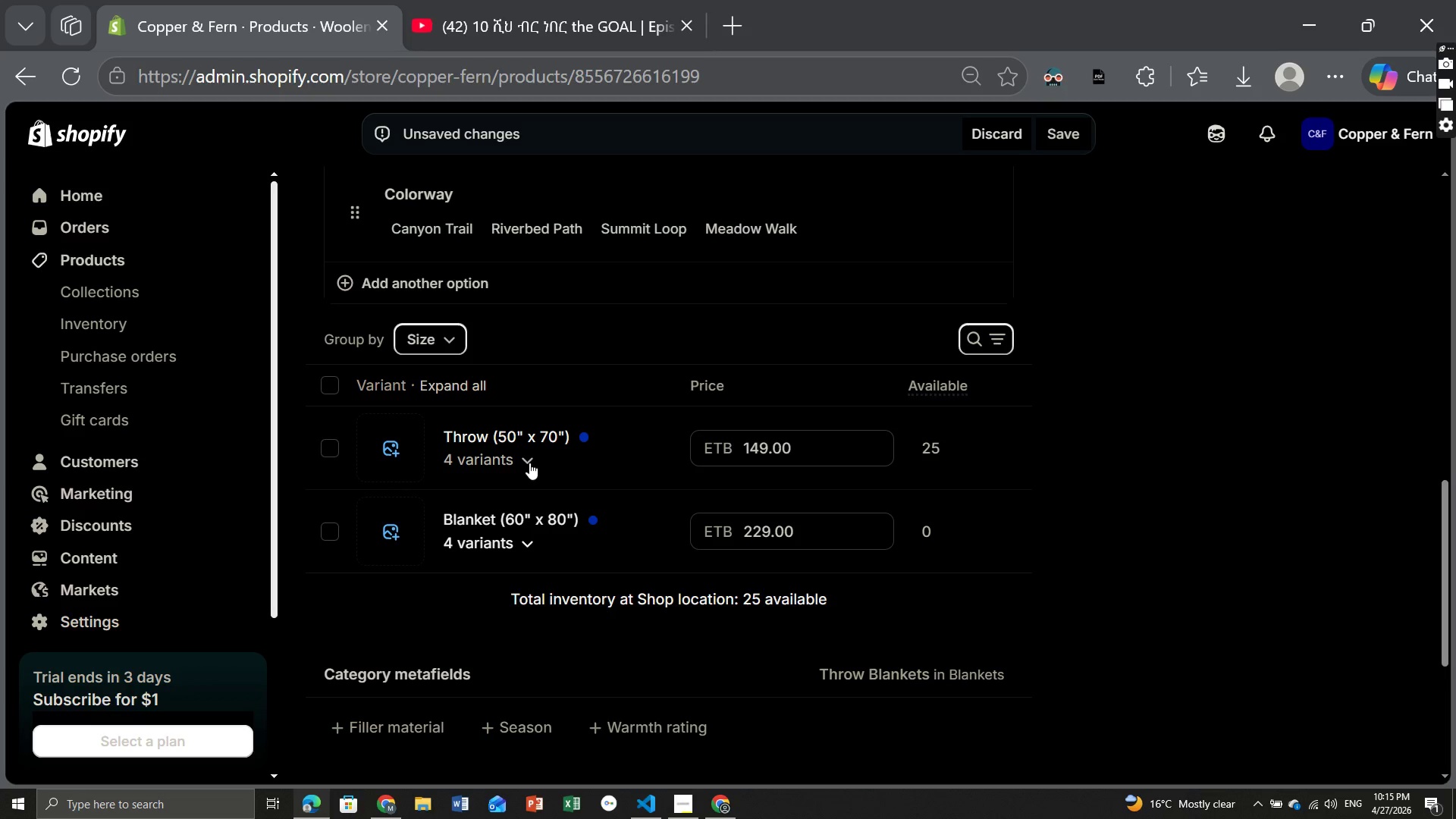 
wait(17.28)
 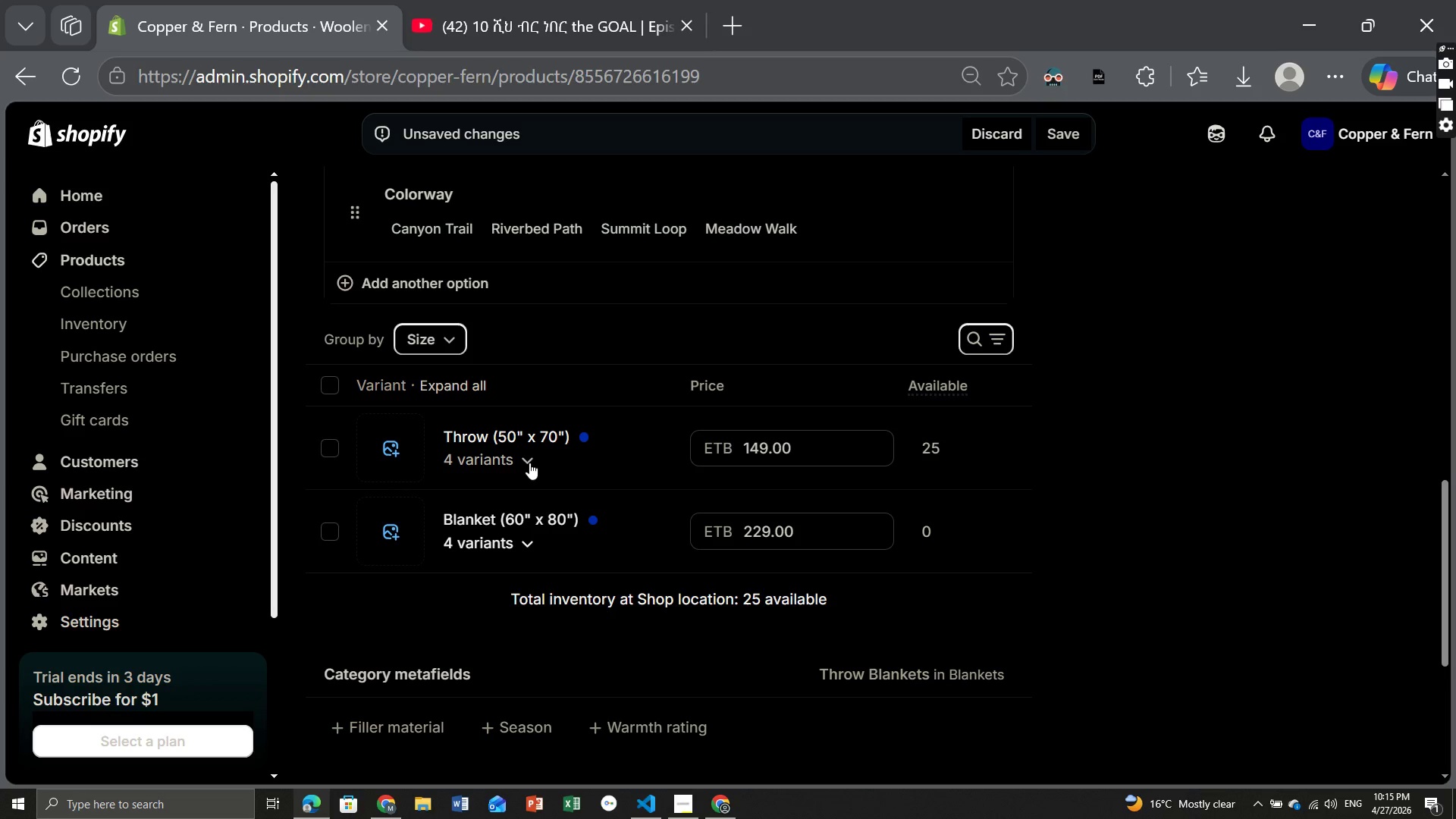 
left_click([1067, 124])
 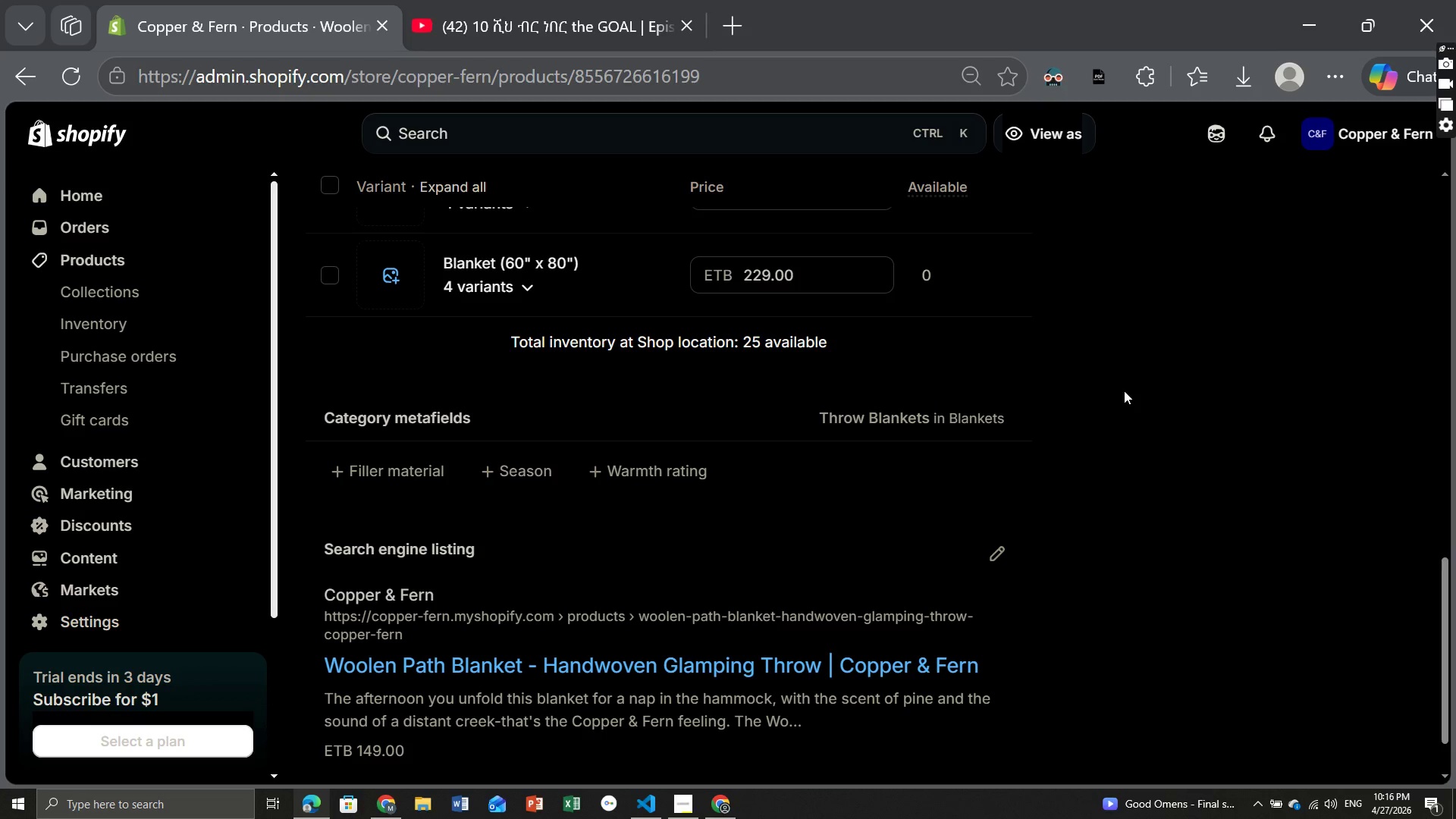 
wait(36.97)
 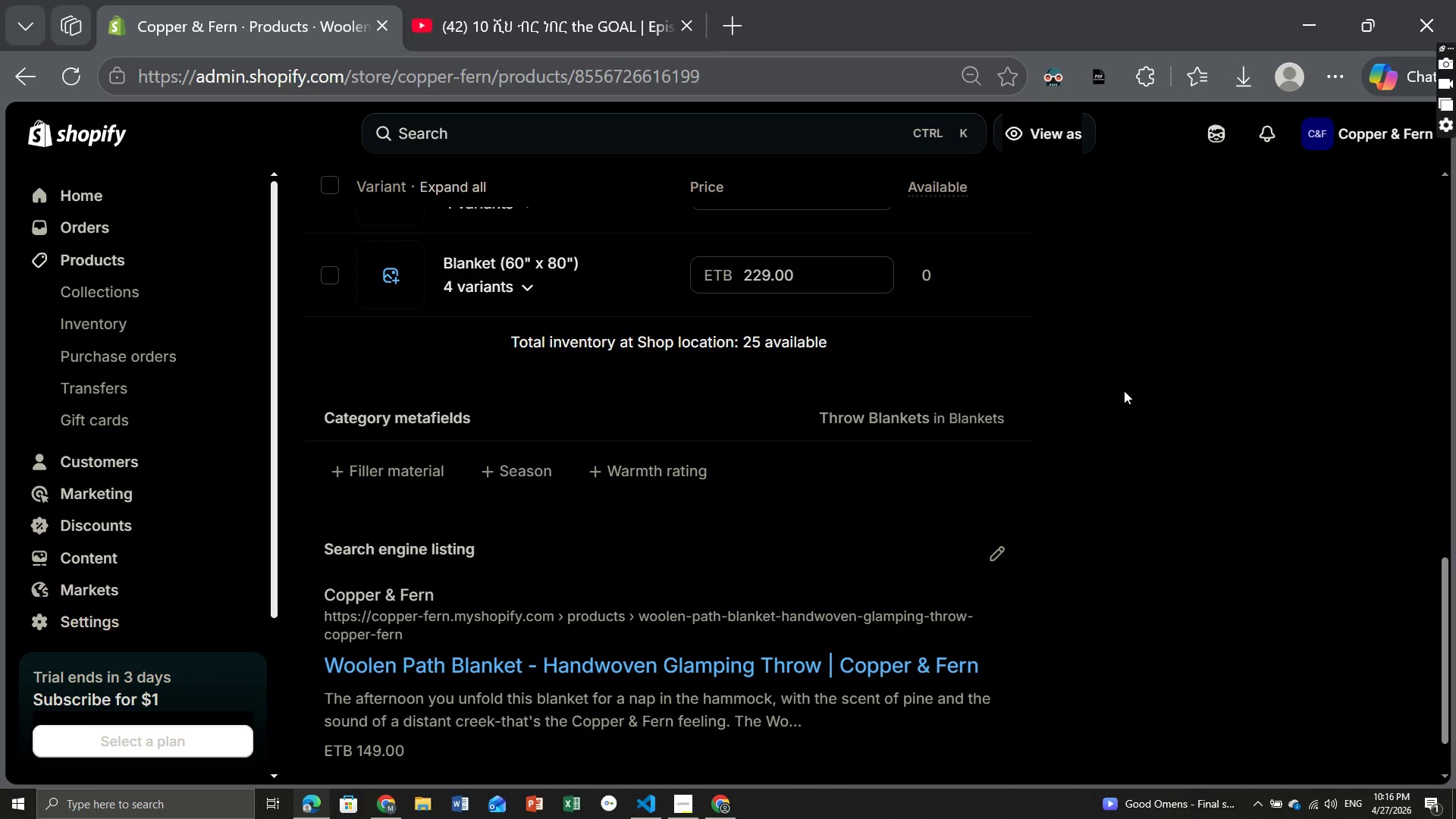 
left_click([992, 553])
 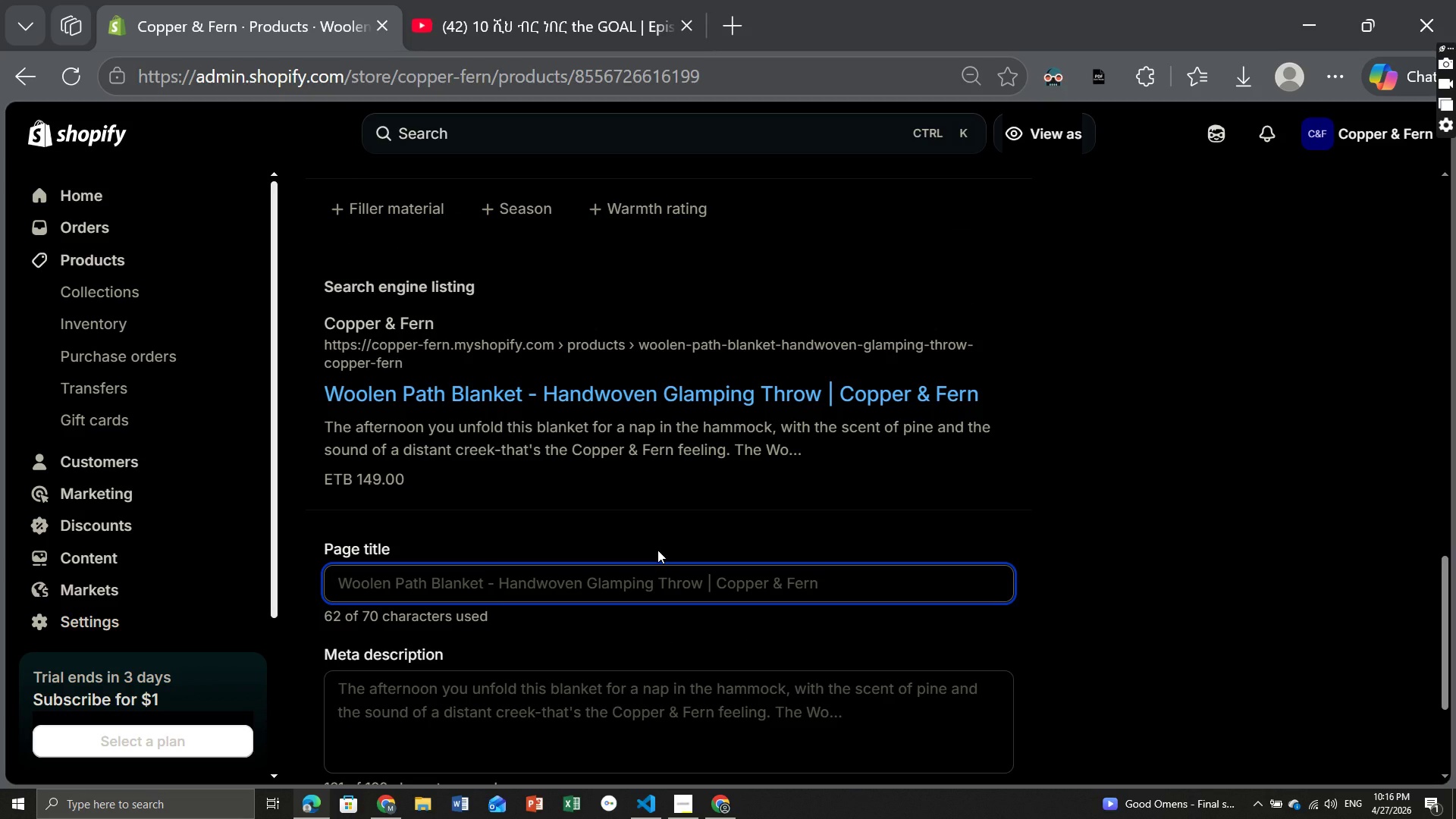 
left_click([512, 588])
 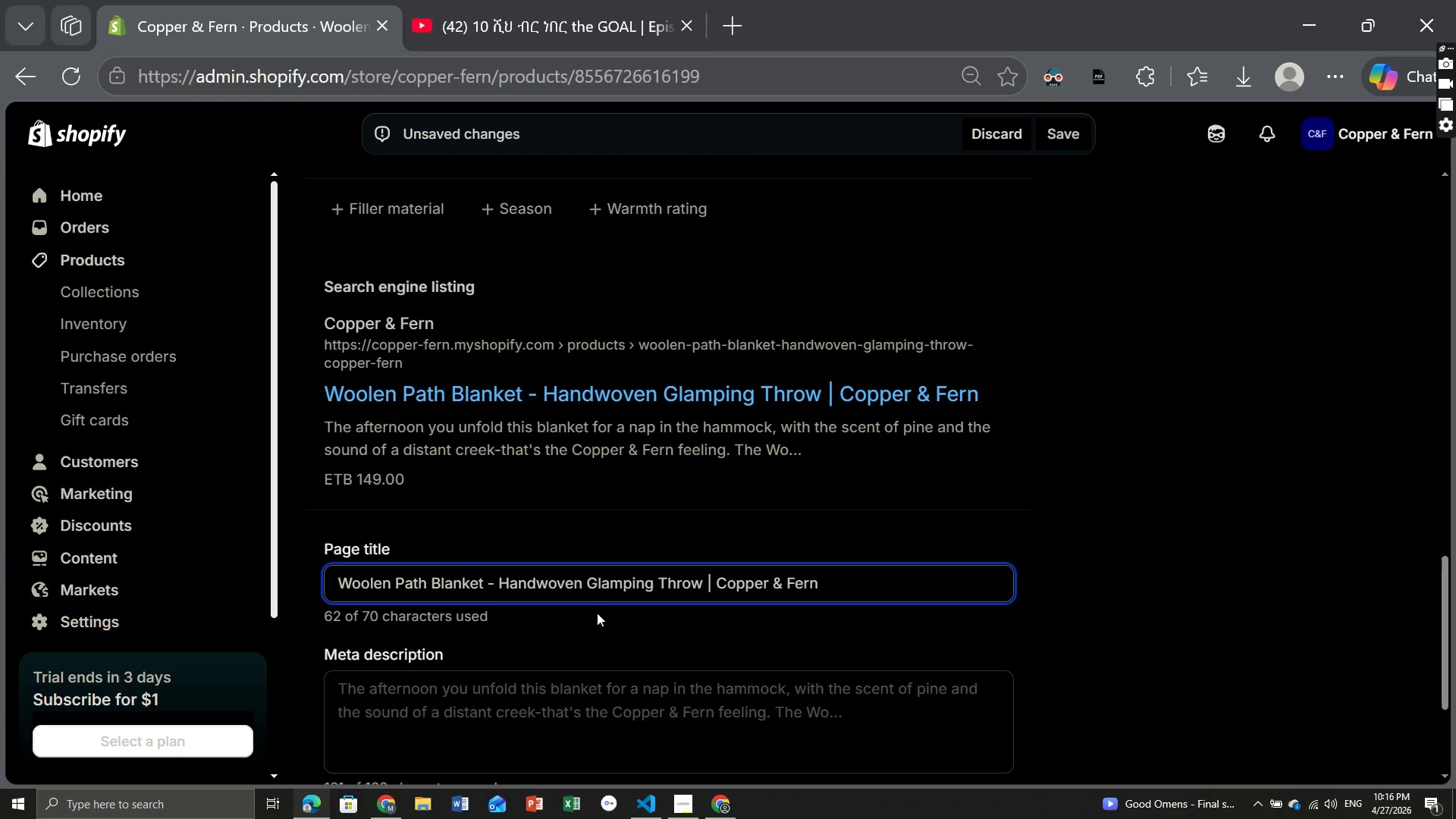 
wait(9.27)
 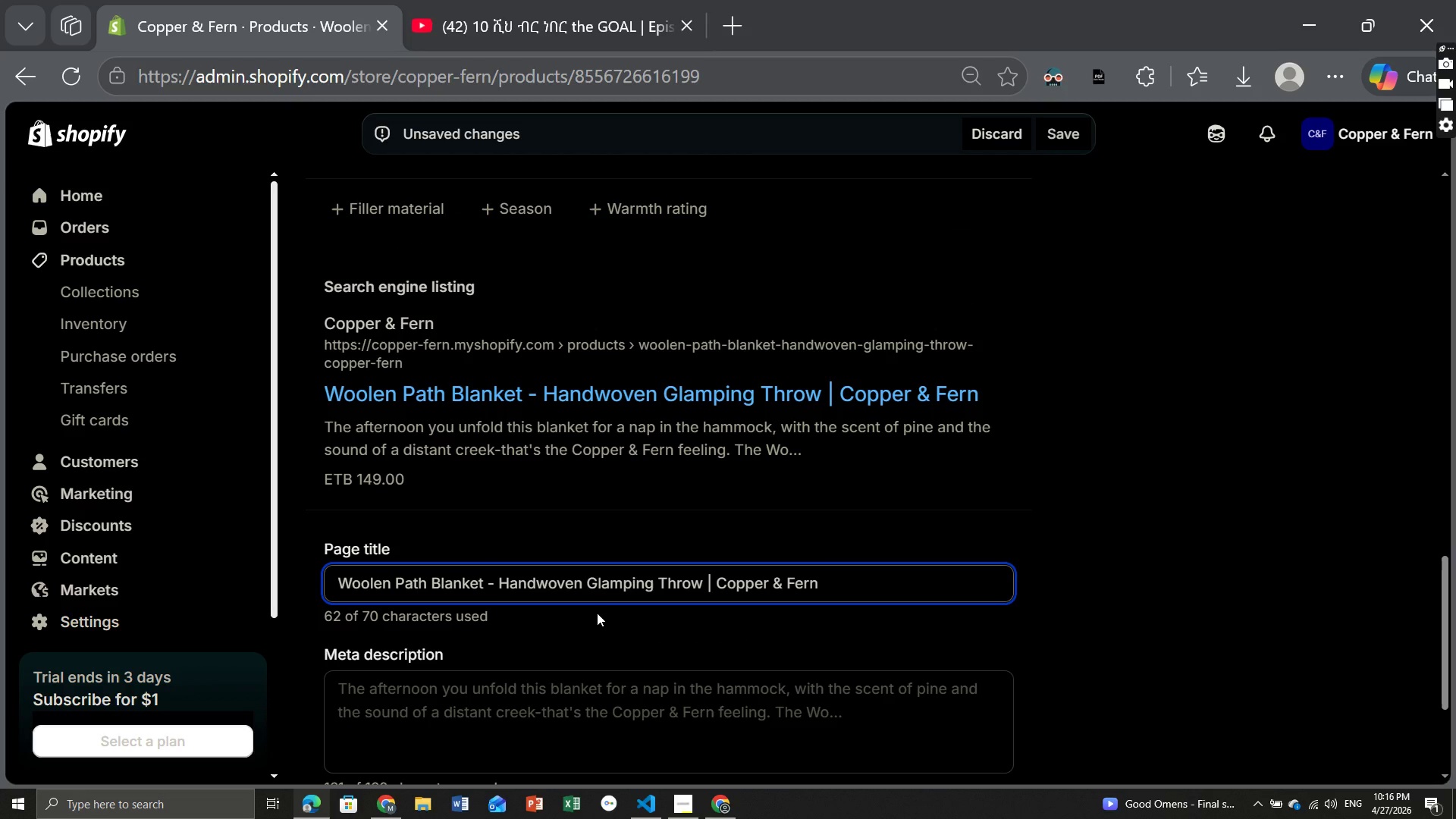 
key(Control+ControlLeft)
 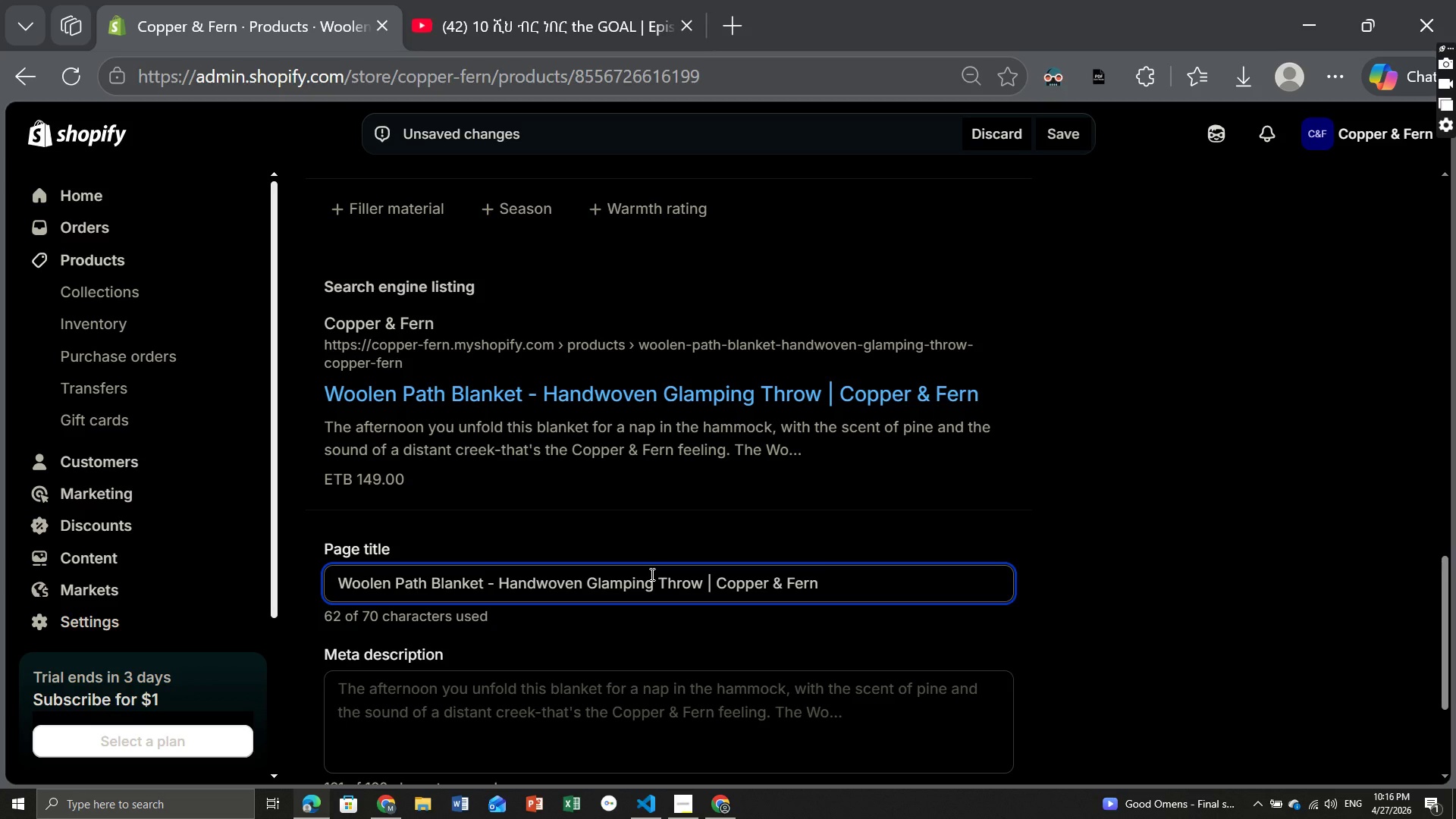 
key(Control+A)
 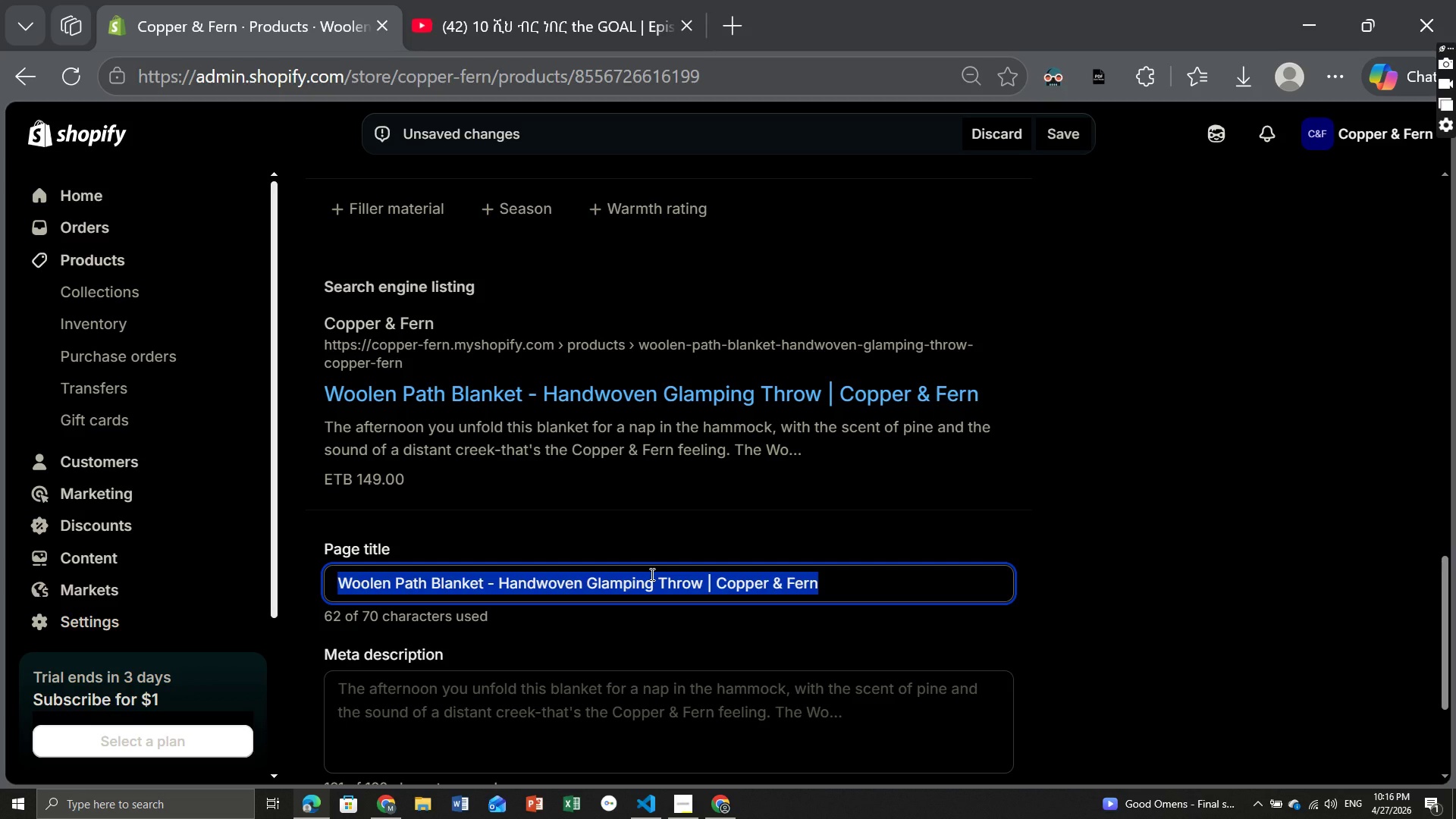 
key(Backspace)
type(Handwoven Wool Blanket [Break] Glamping Throw [Break] Copper & Fern)
 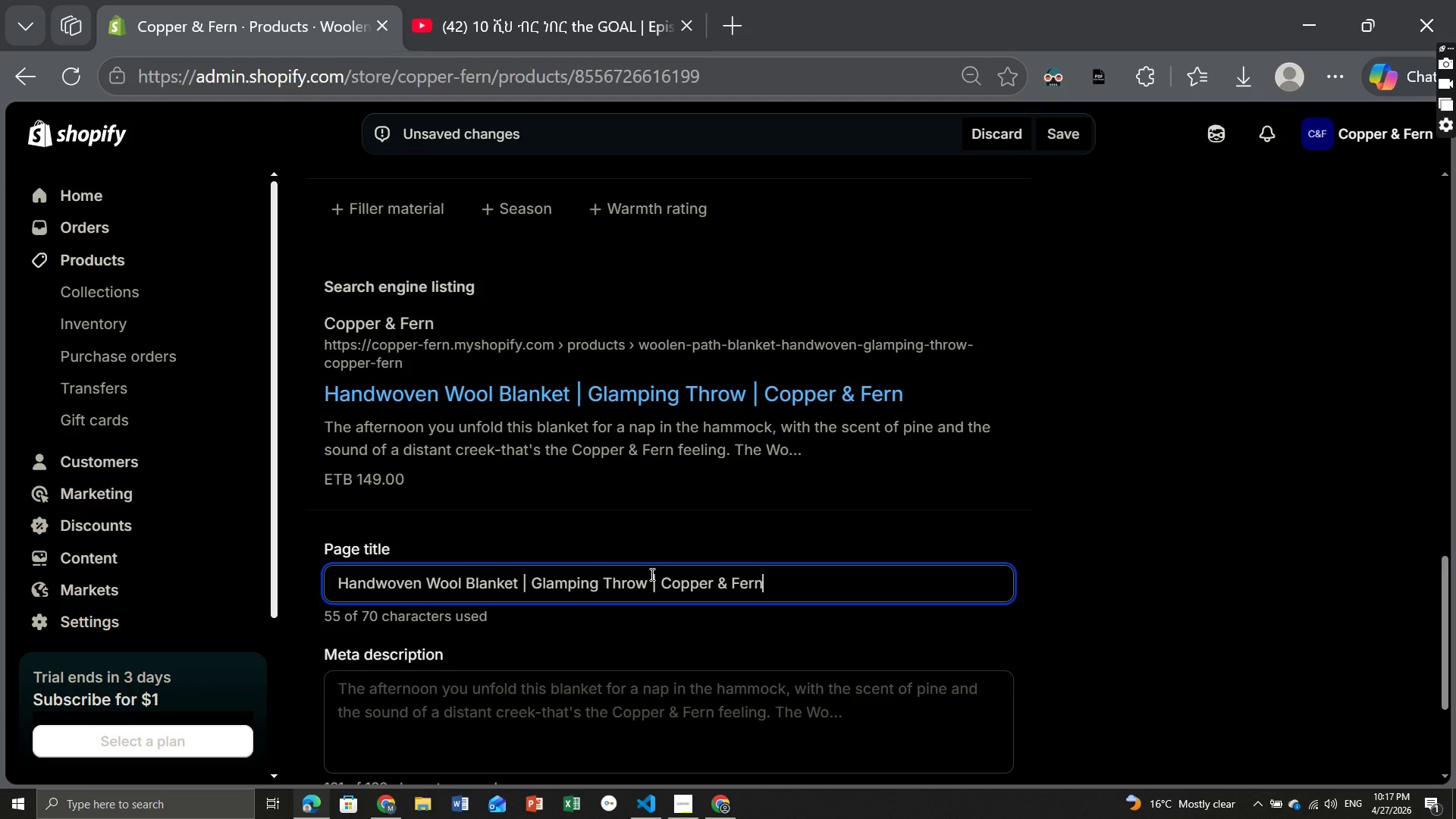 
left_click([571, 604])
 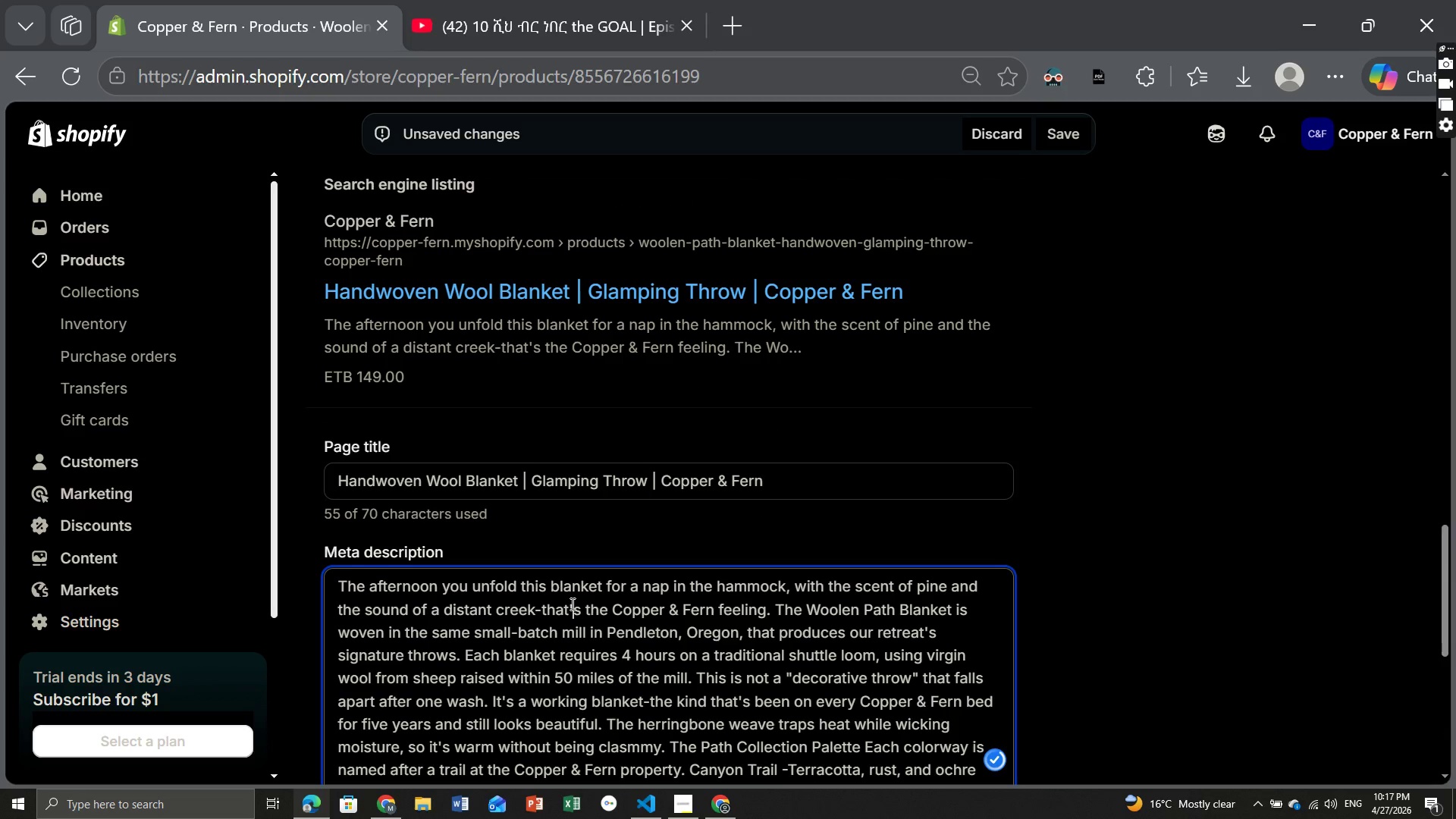 
key(Control+ControlLeft)
 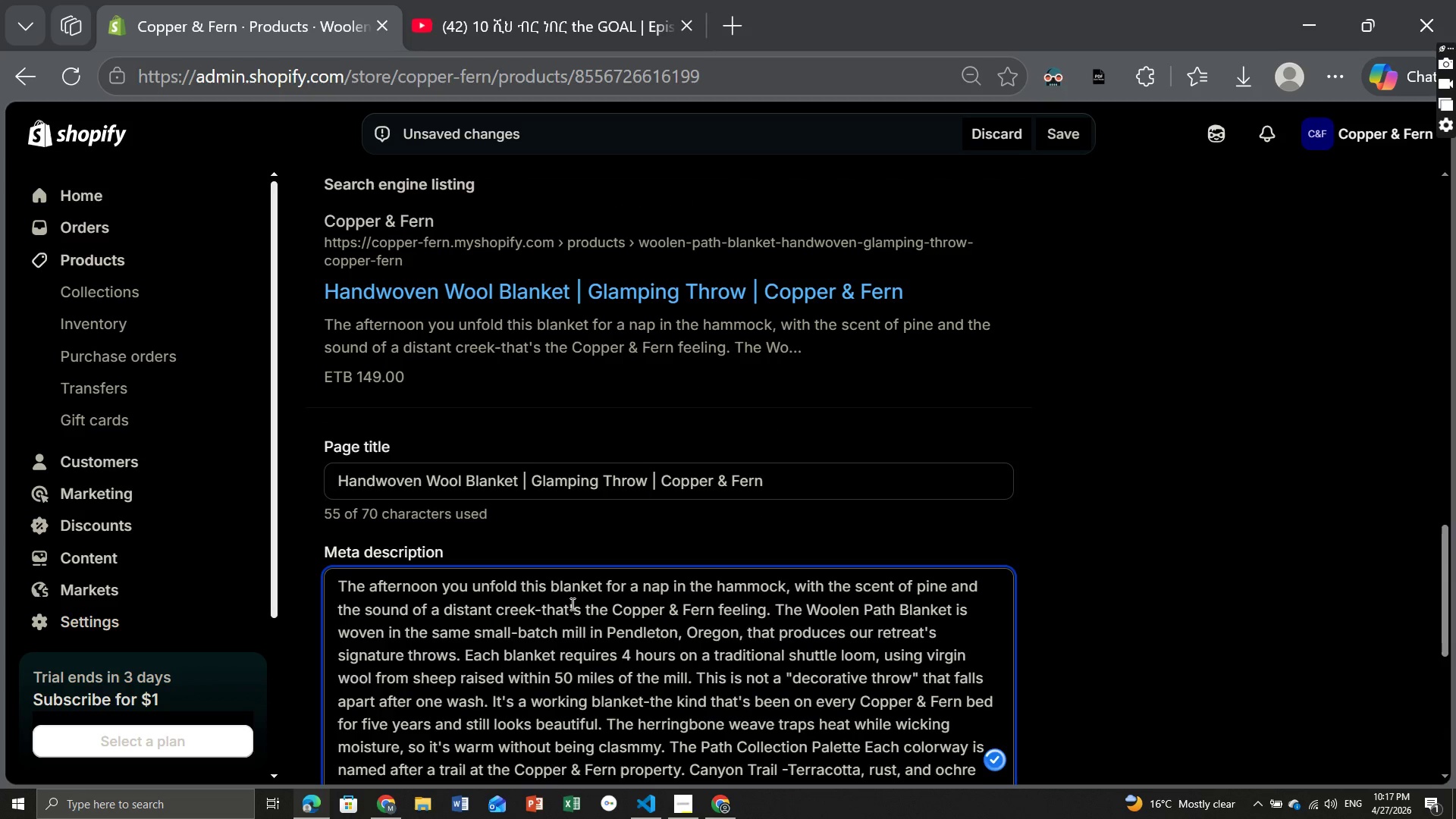 
key(Control+A)
 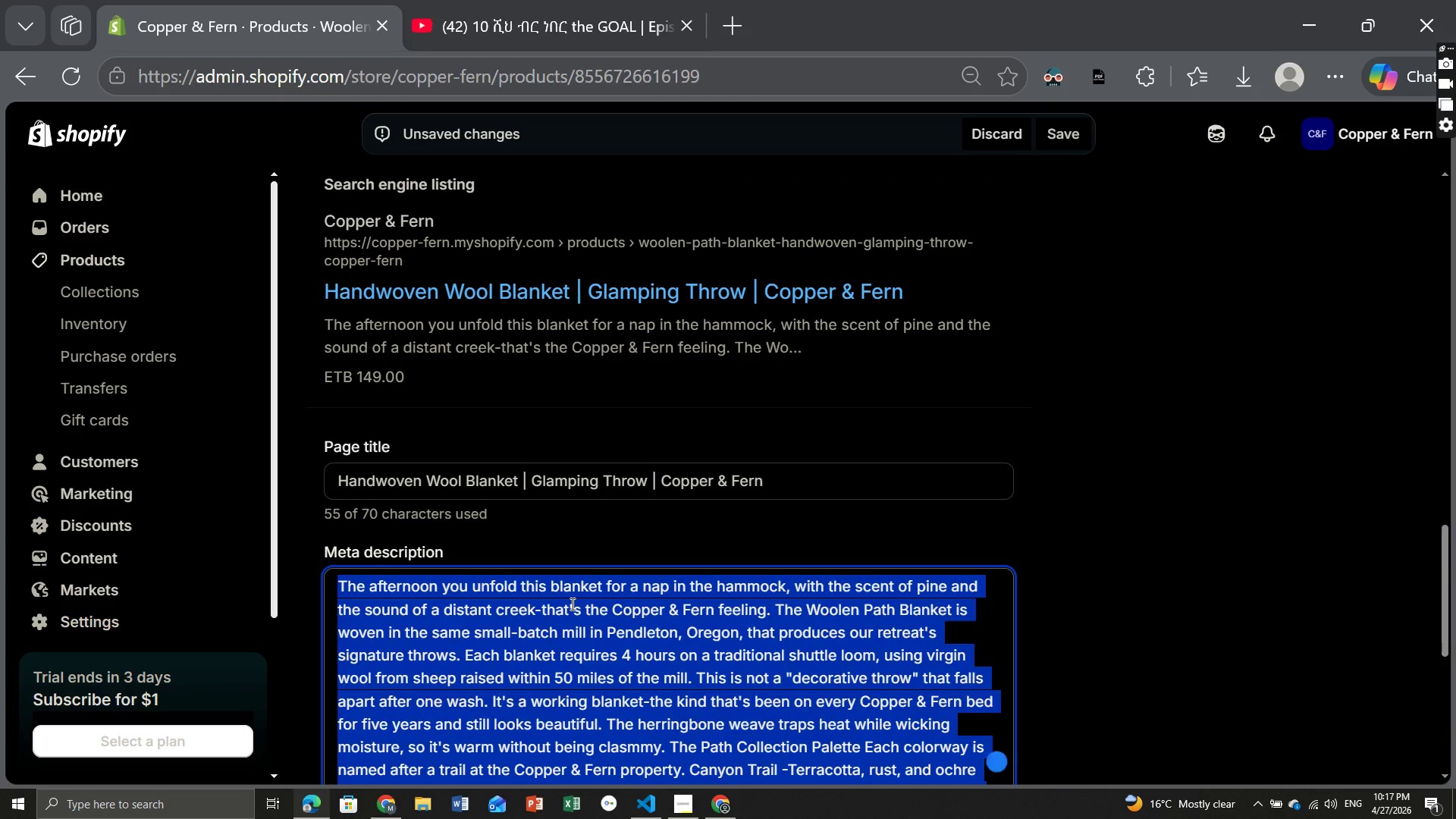 
key(Backspace)
 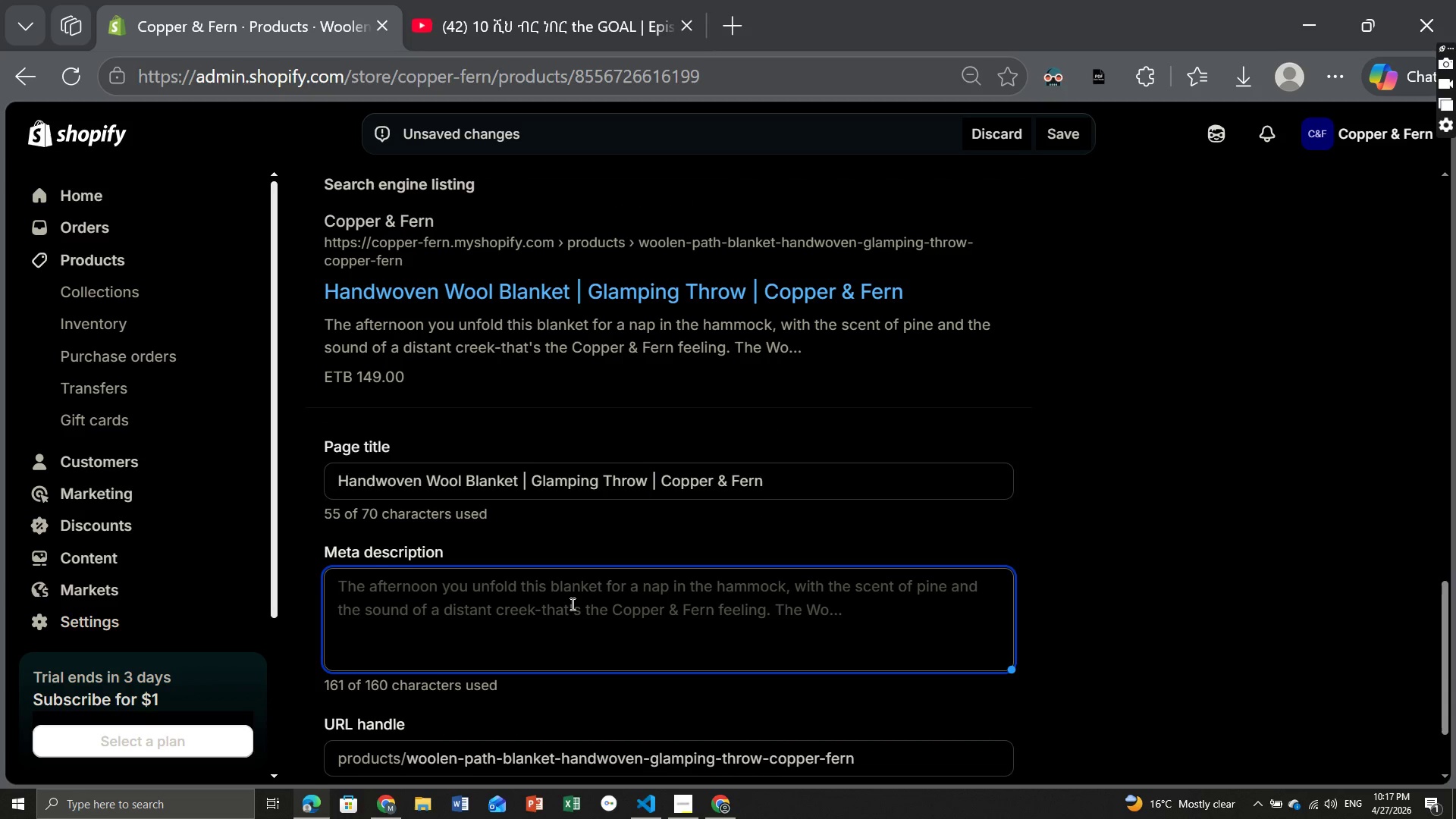 
type(Virgin wool blanket handsome in )
 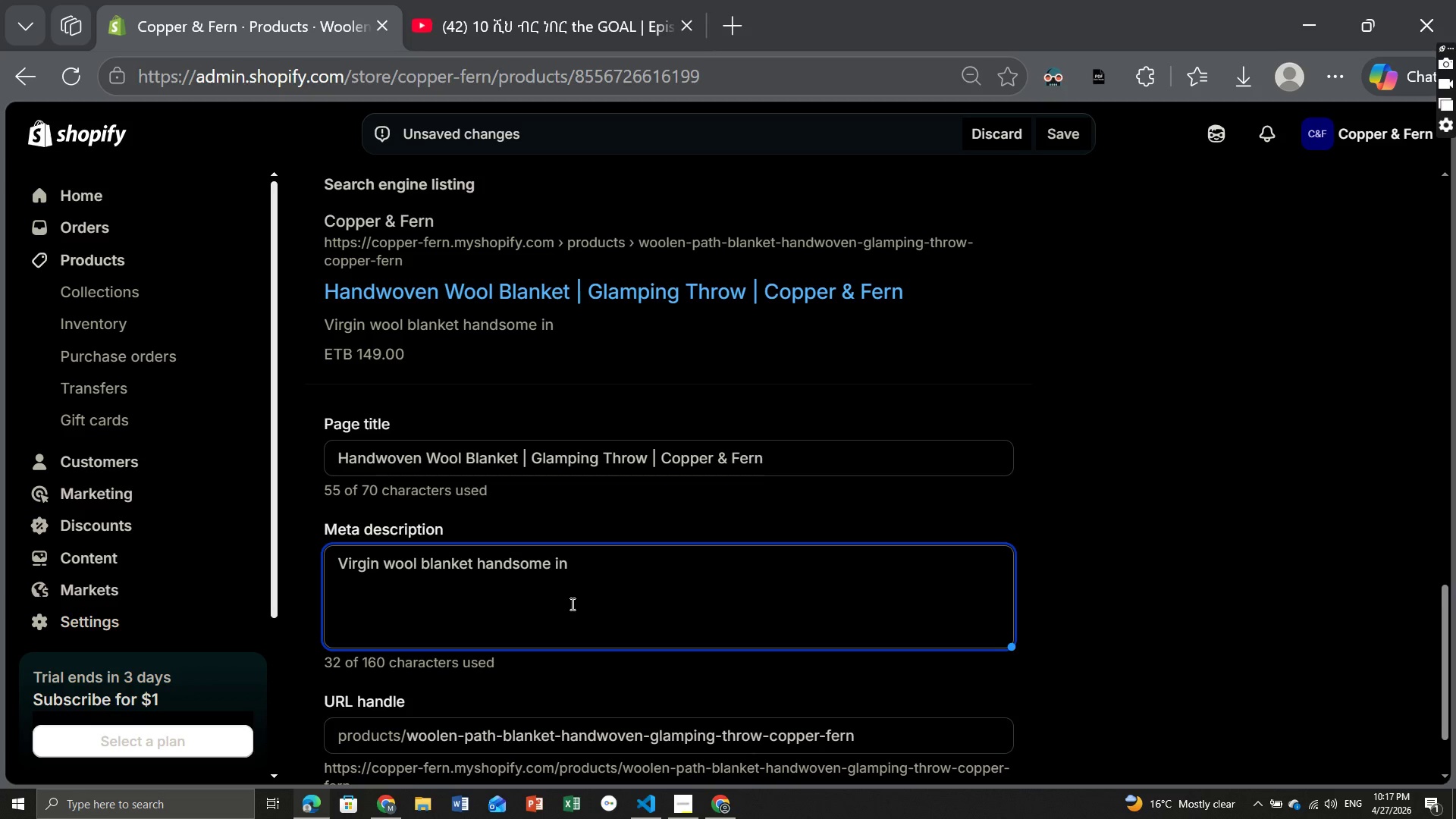 
wait(8.53)
 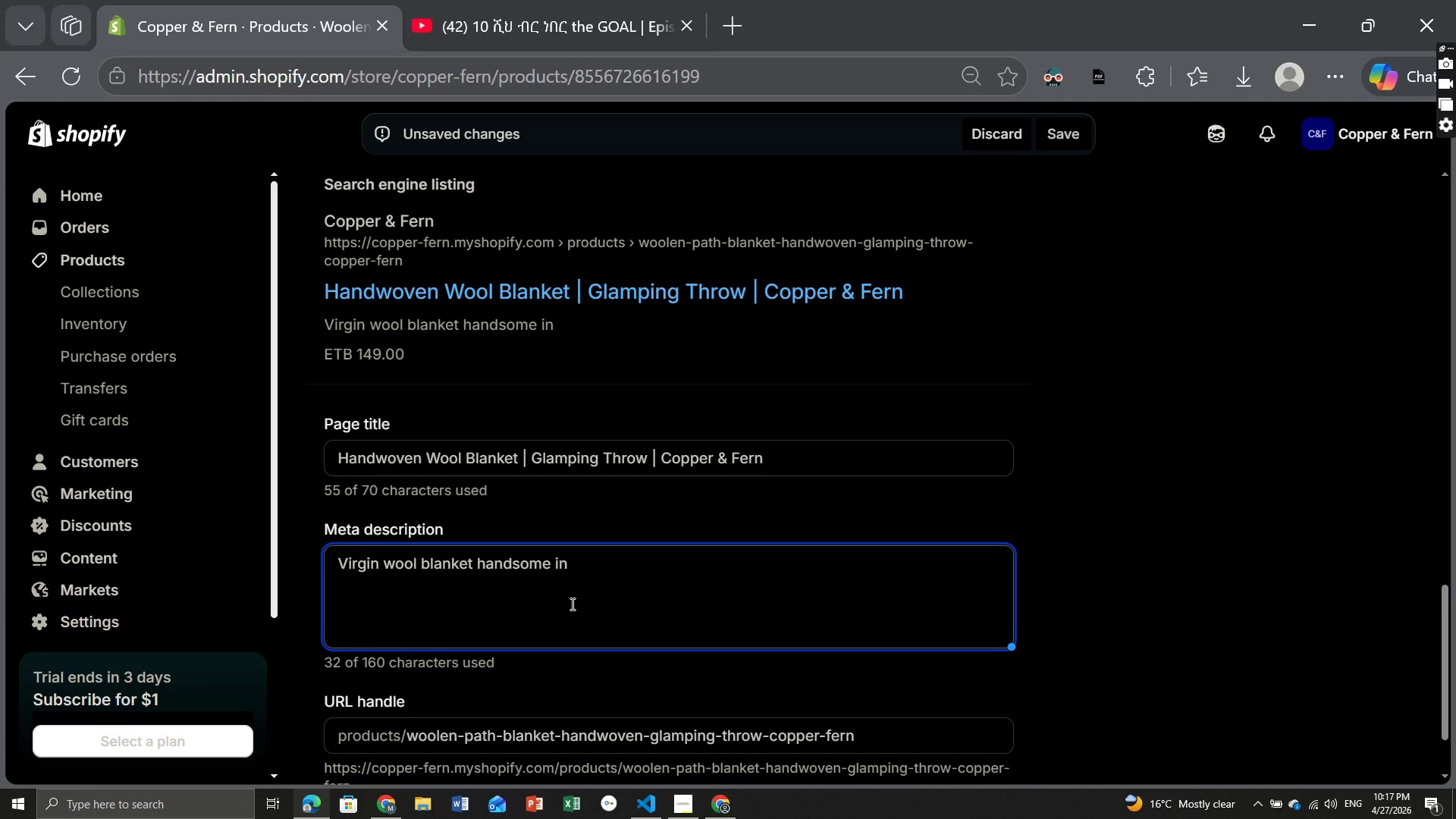 
type(o)
key(Backspace)
type(Orefon. Herringbon weave, four natura)
key(Backspace)
type(e-inspired colorways. The exact throw from our glamping safari tents. Free shepping)
 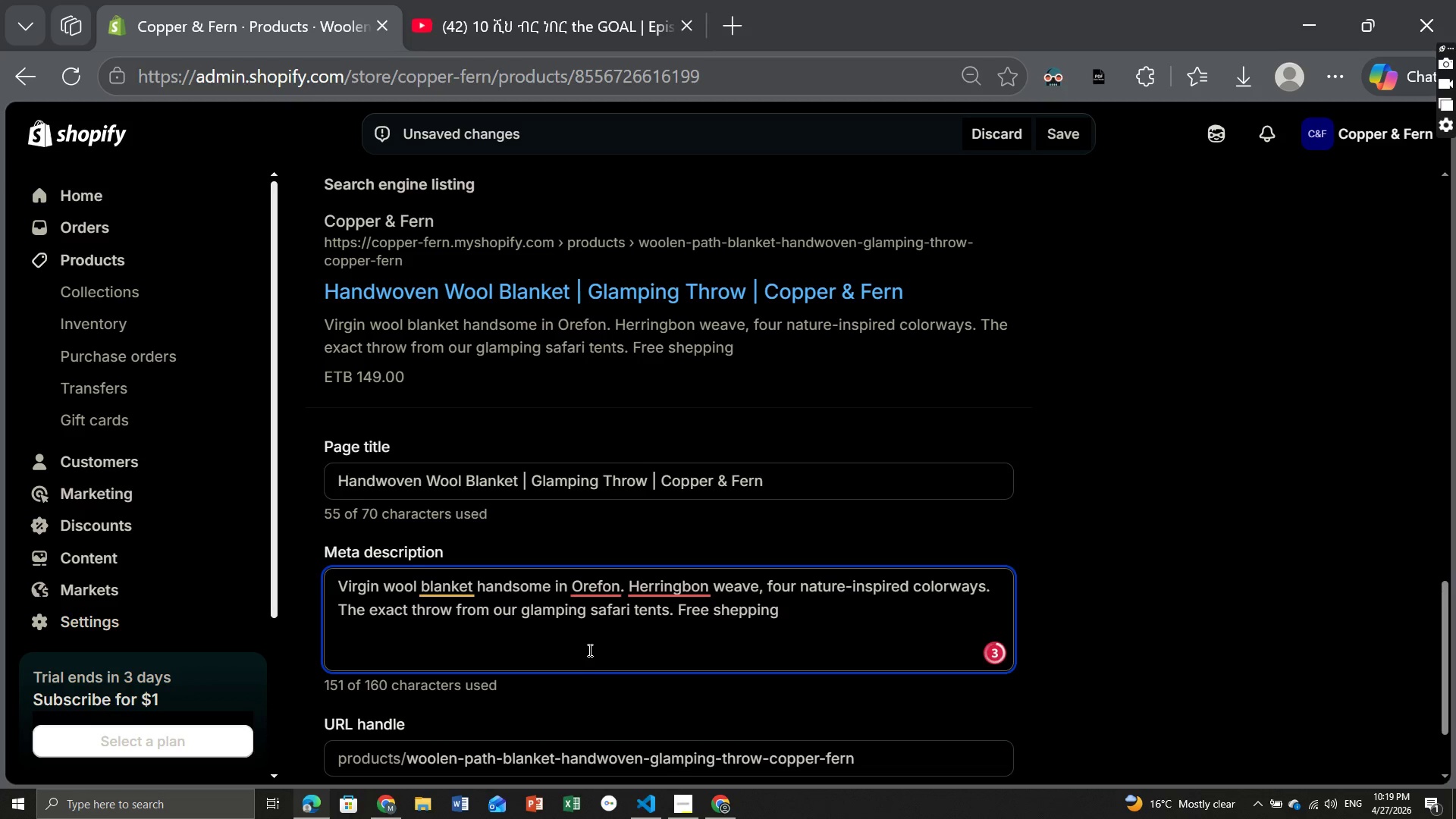 
key(Period)
 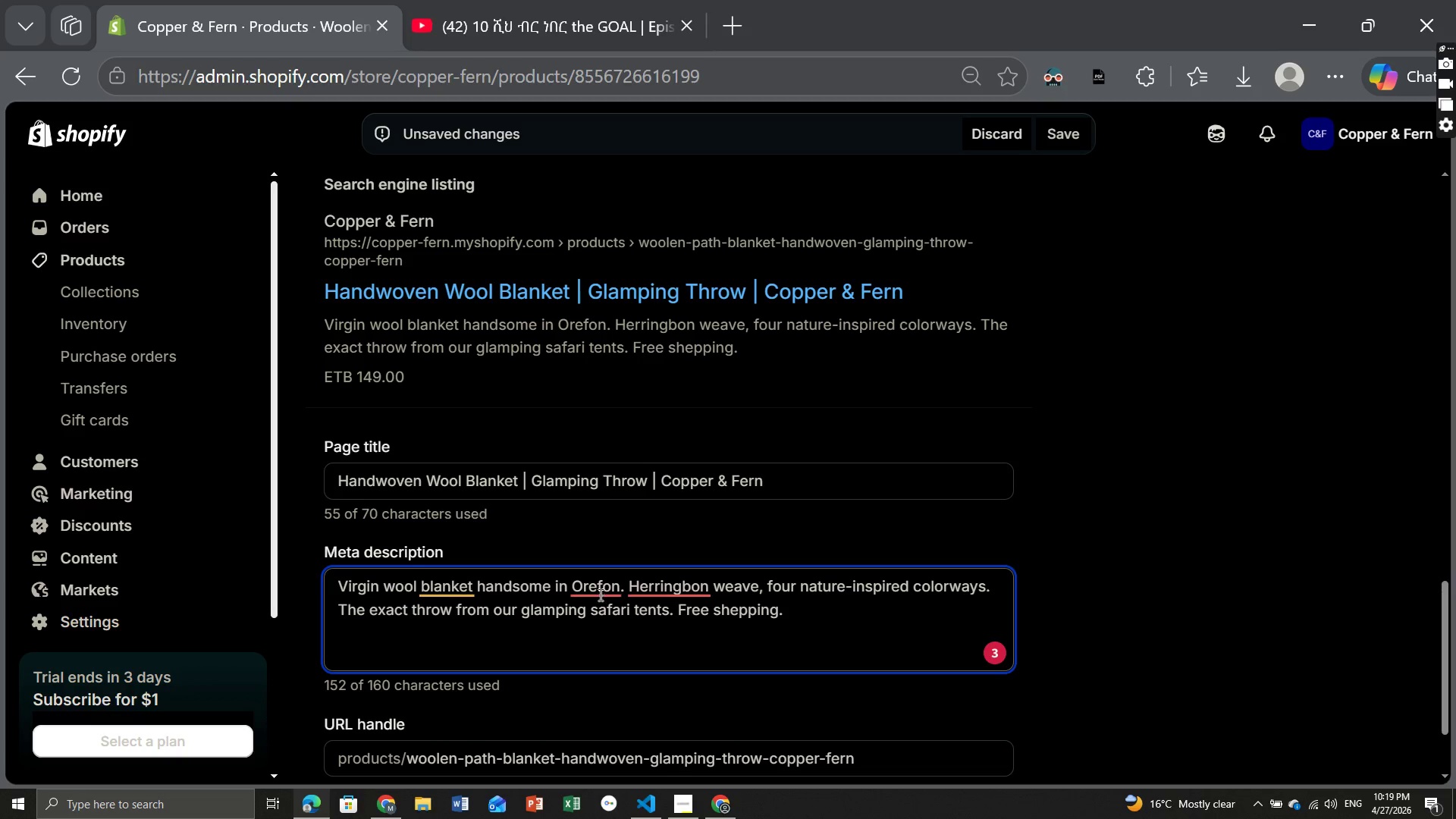 
left_click([598, 584])
 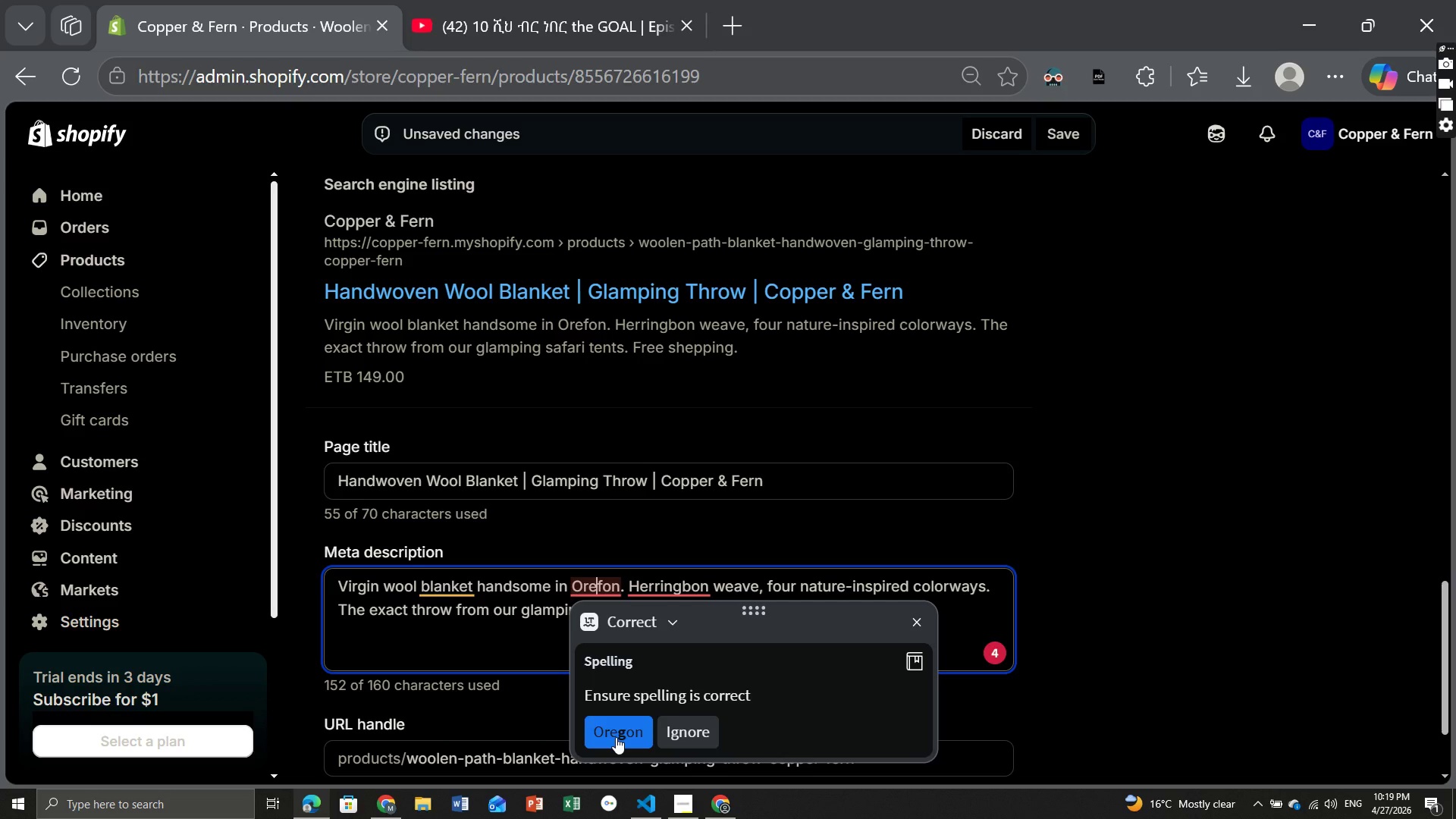 
left_click([616, 737])
 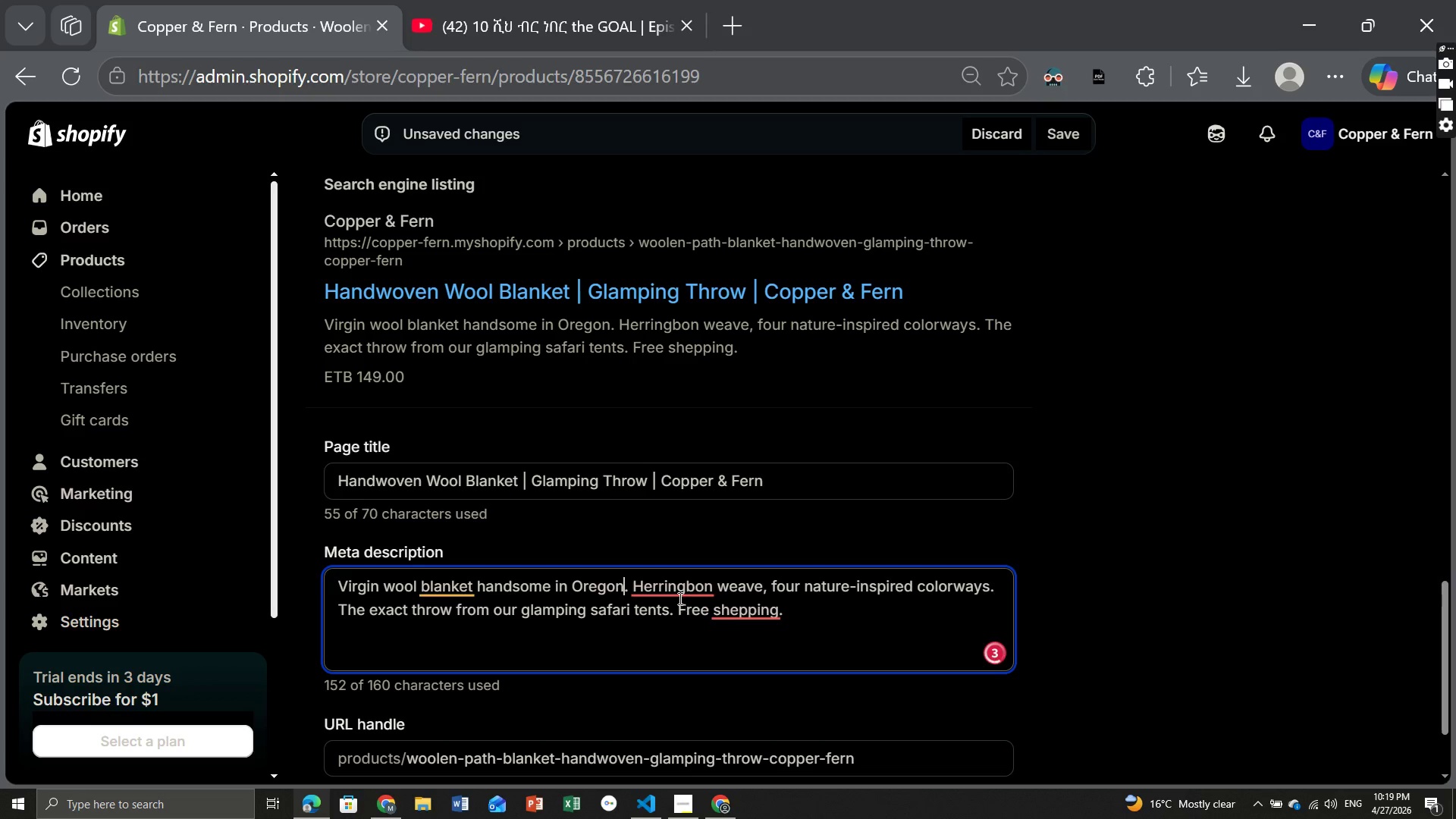 
left_click([674, 589])
 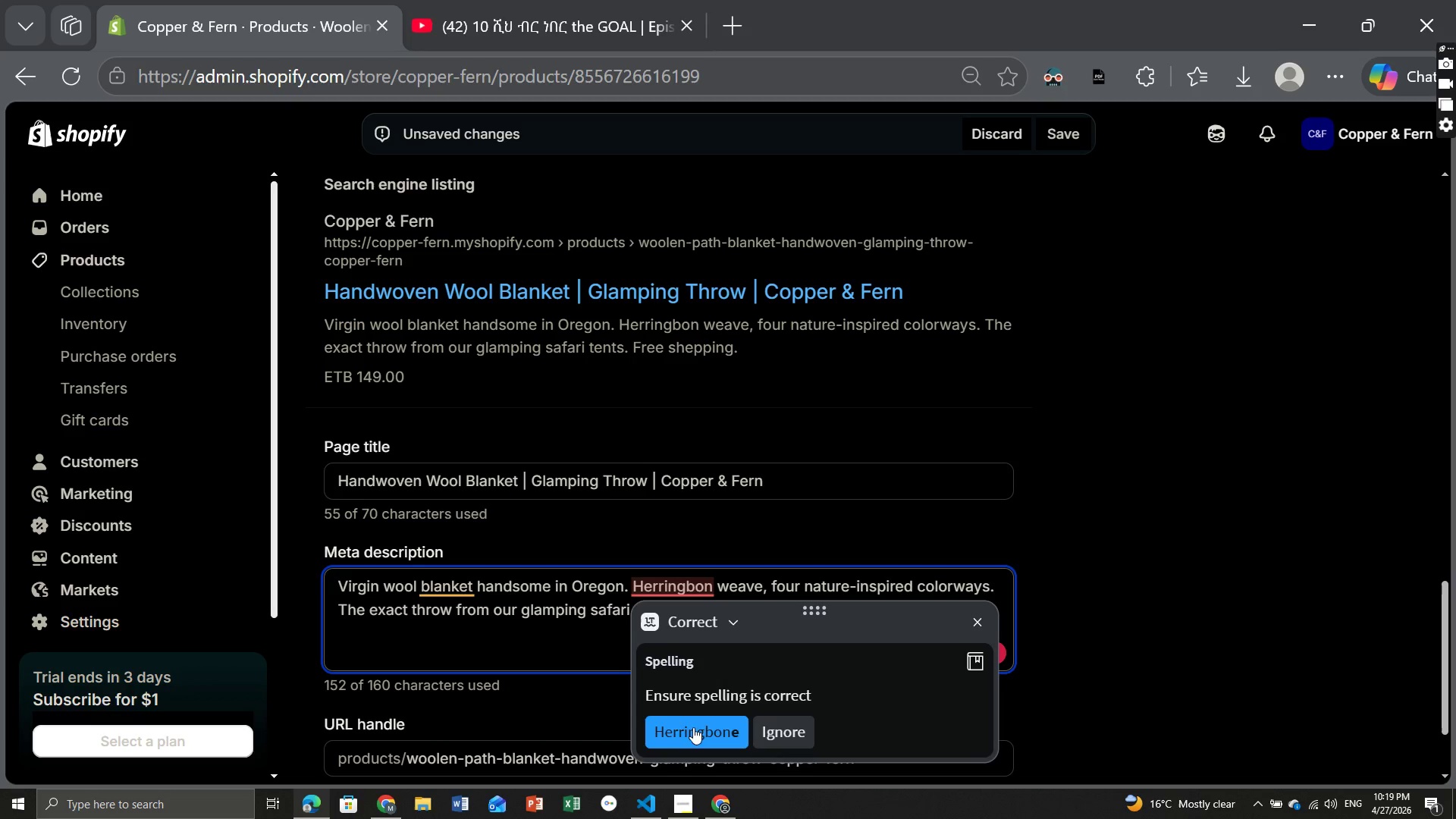 
left_click([693, 742])
 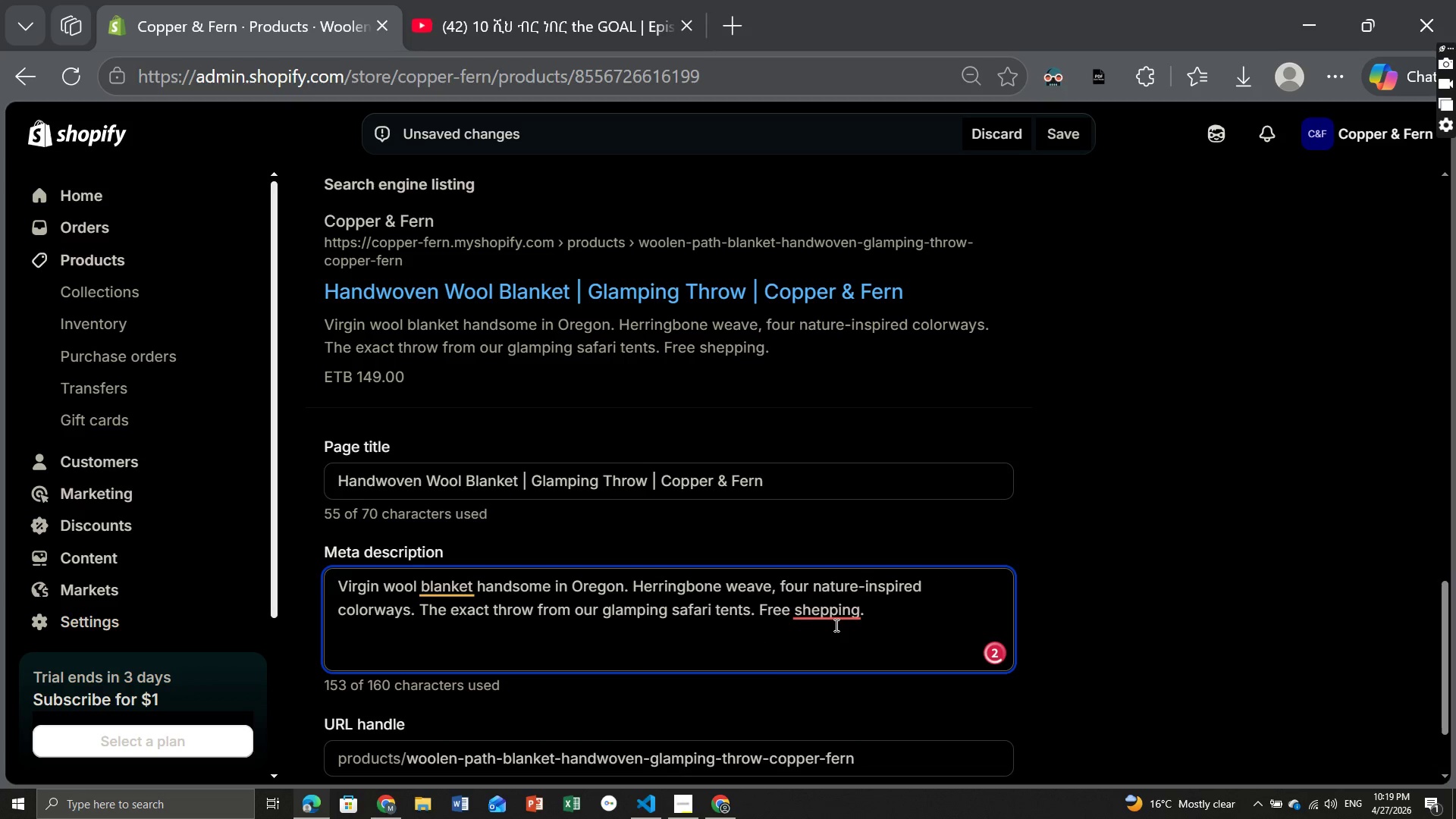 
left_click([833, 617])
 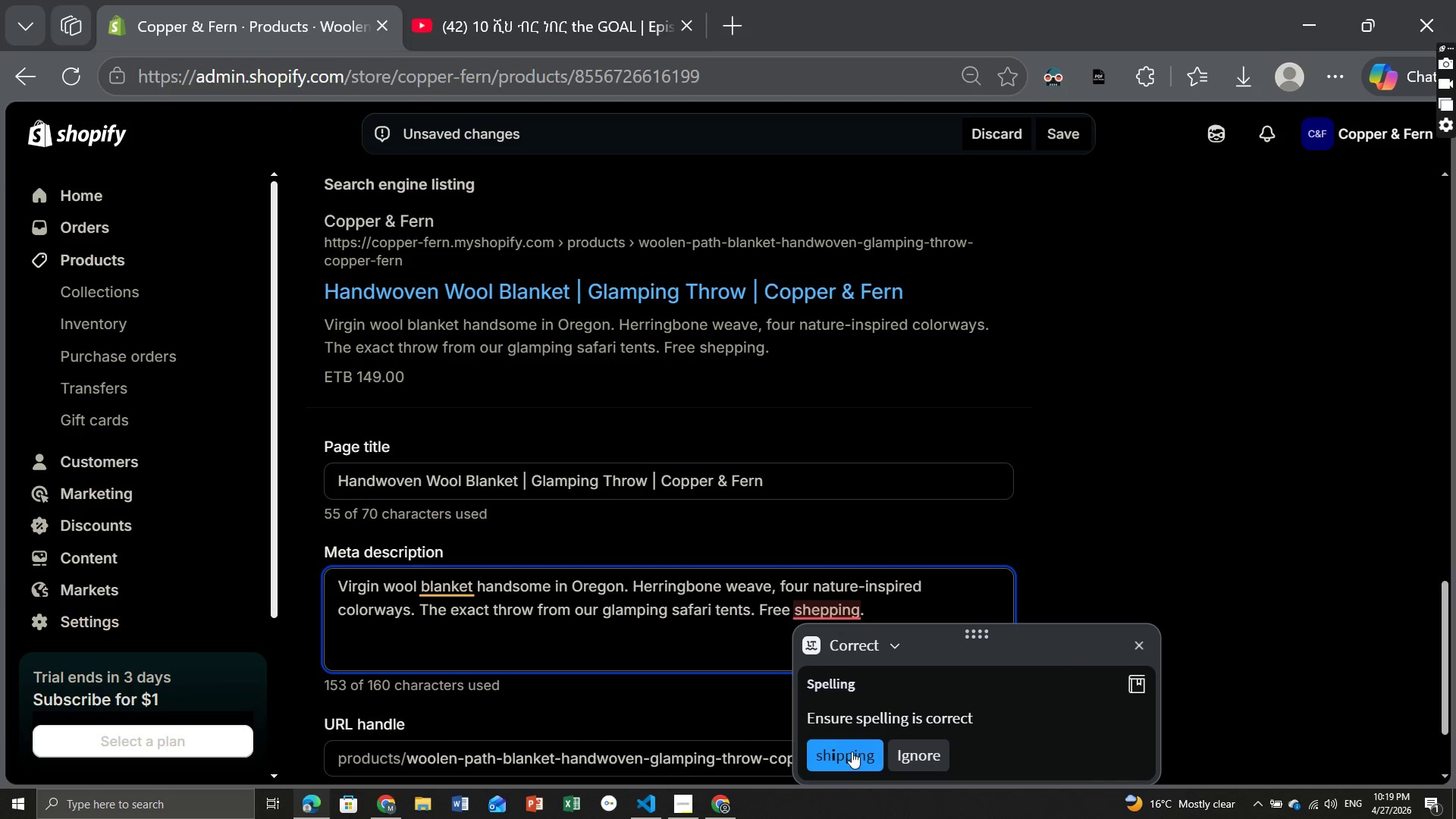 
left_click([852, 758])
 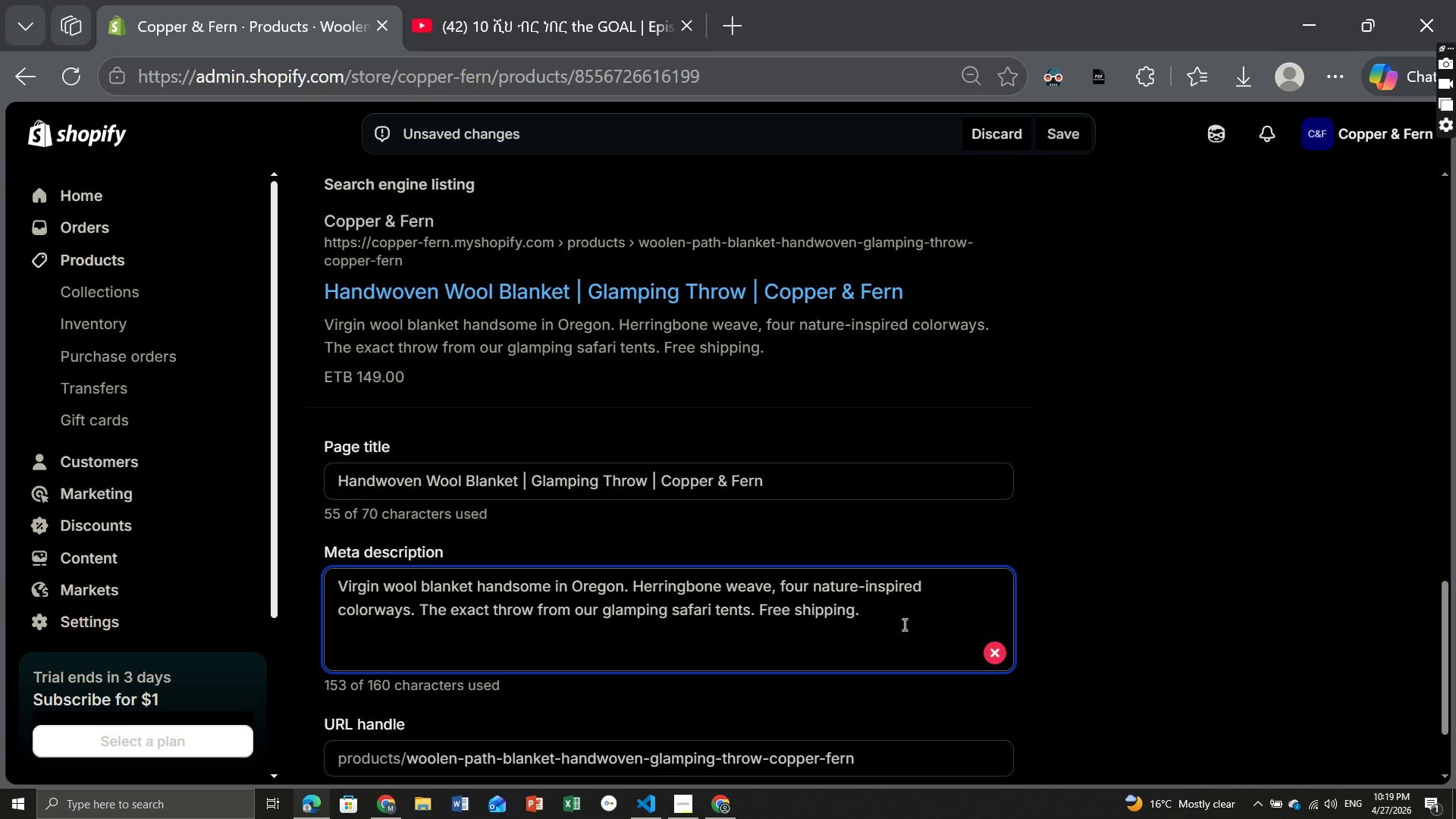 
wait(10.69)
 